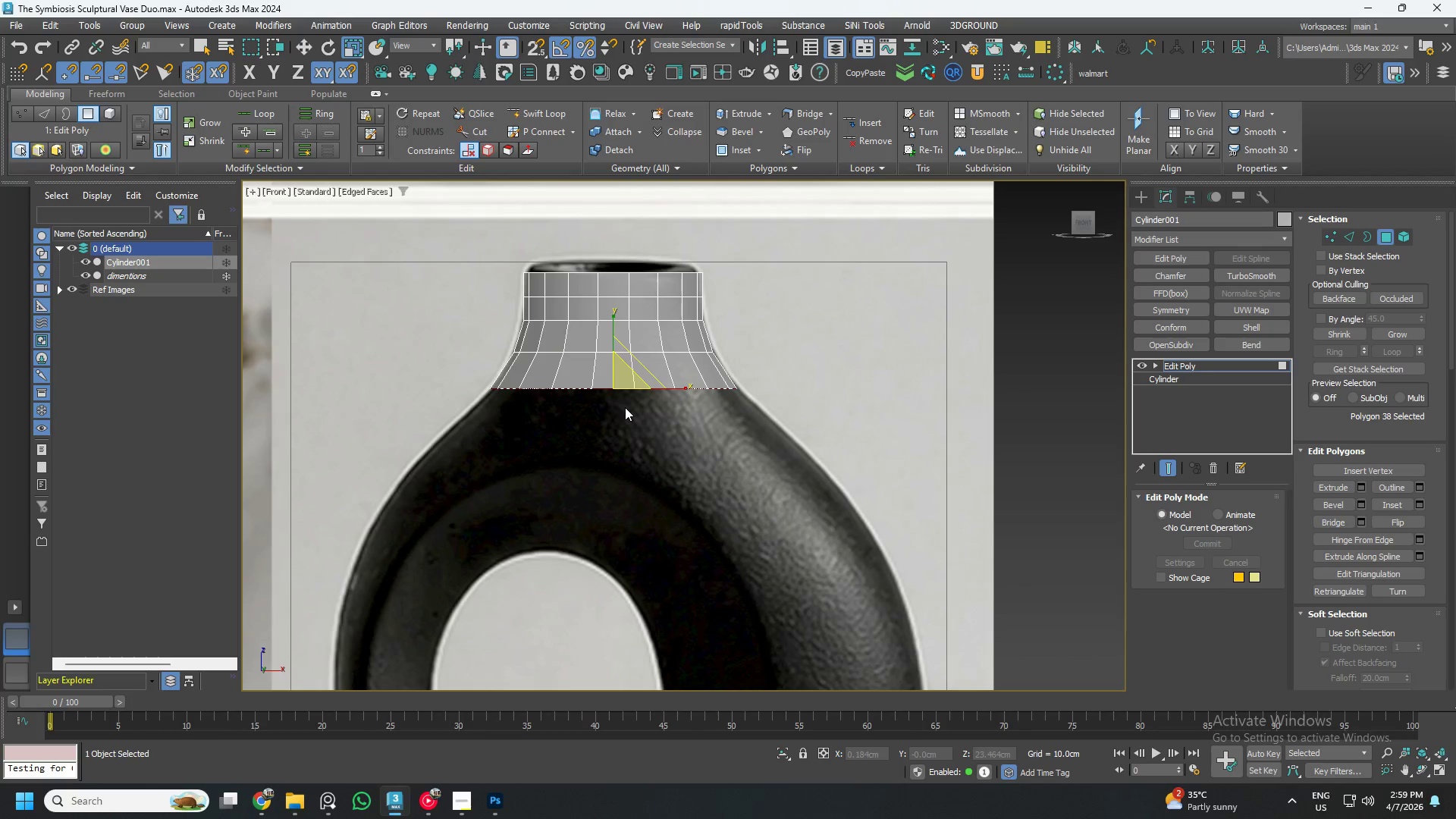 
key(W)
 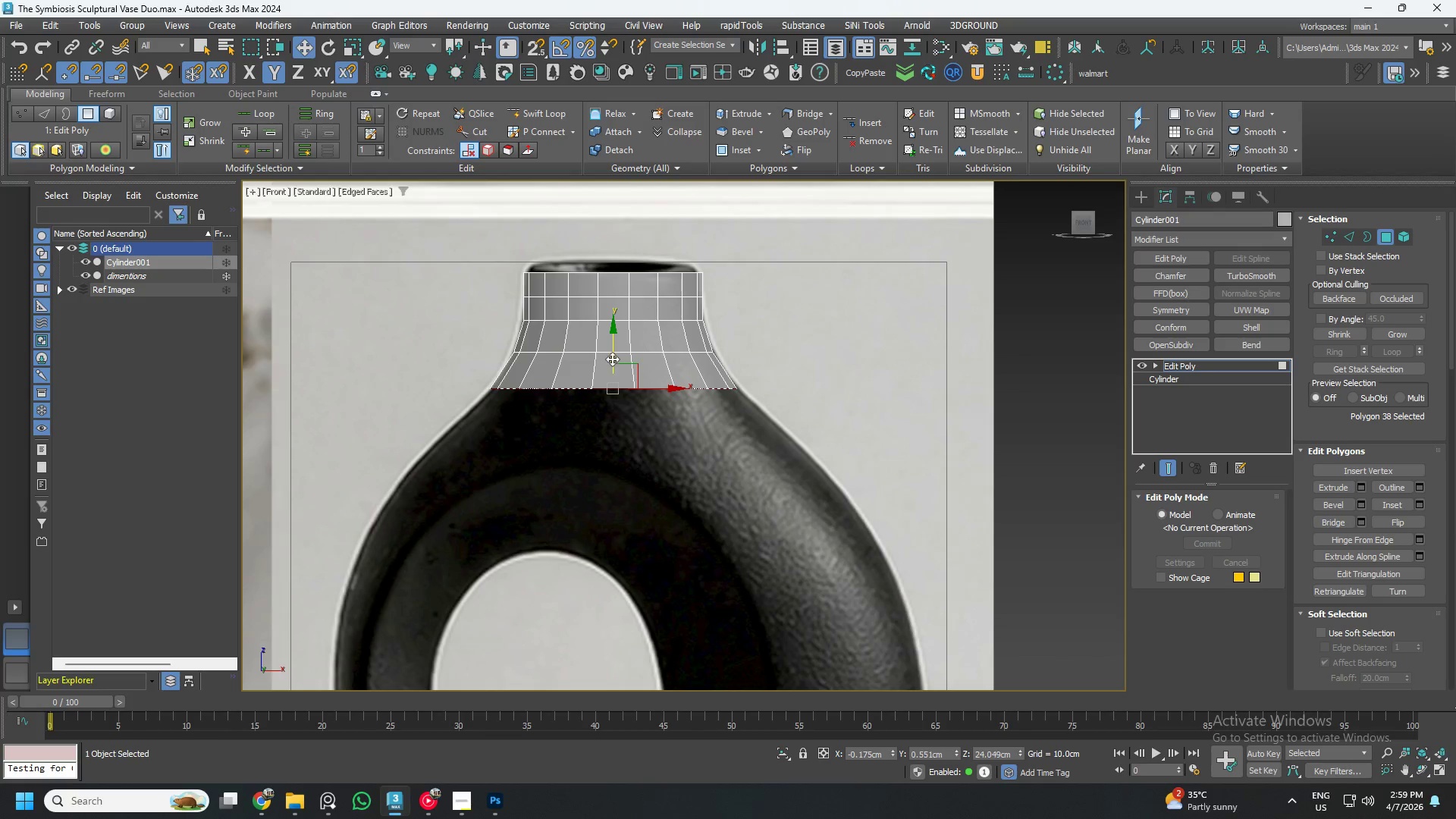 
hold_key(key=ShiftLeft, duration=1.53)
left_click_drag(start_coordinate=[610, 350], to_coordinate=[596, 406])
 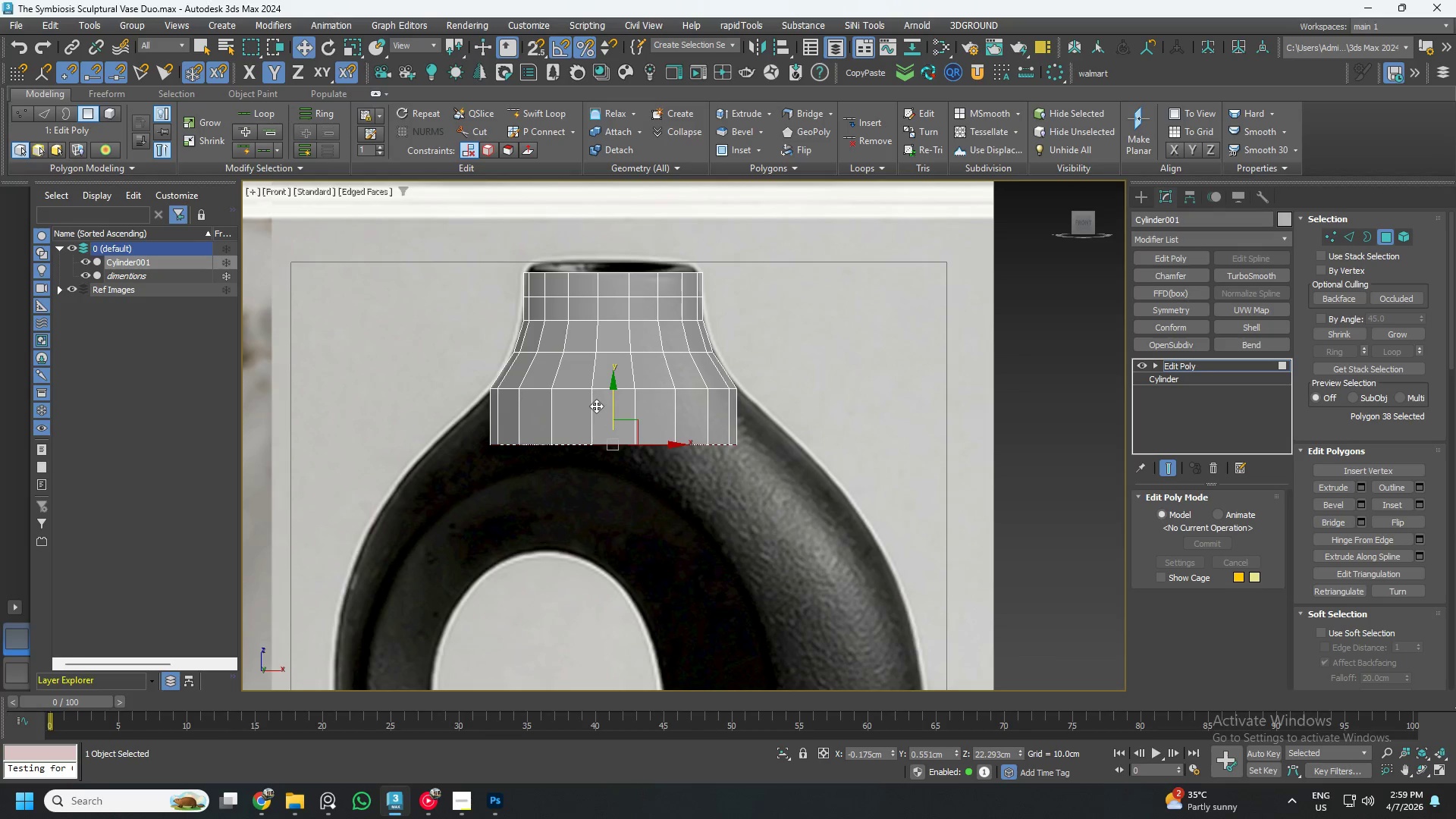 
hold_key(key=ShiftLeft, duration=0.47)
 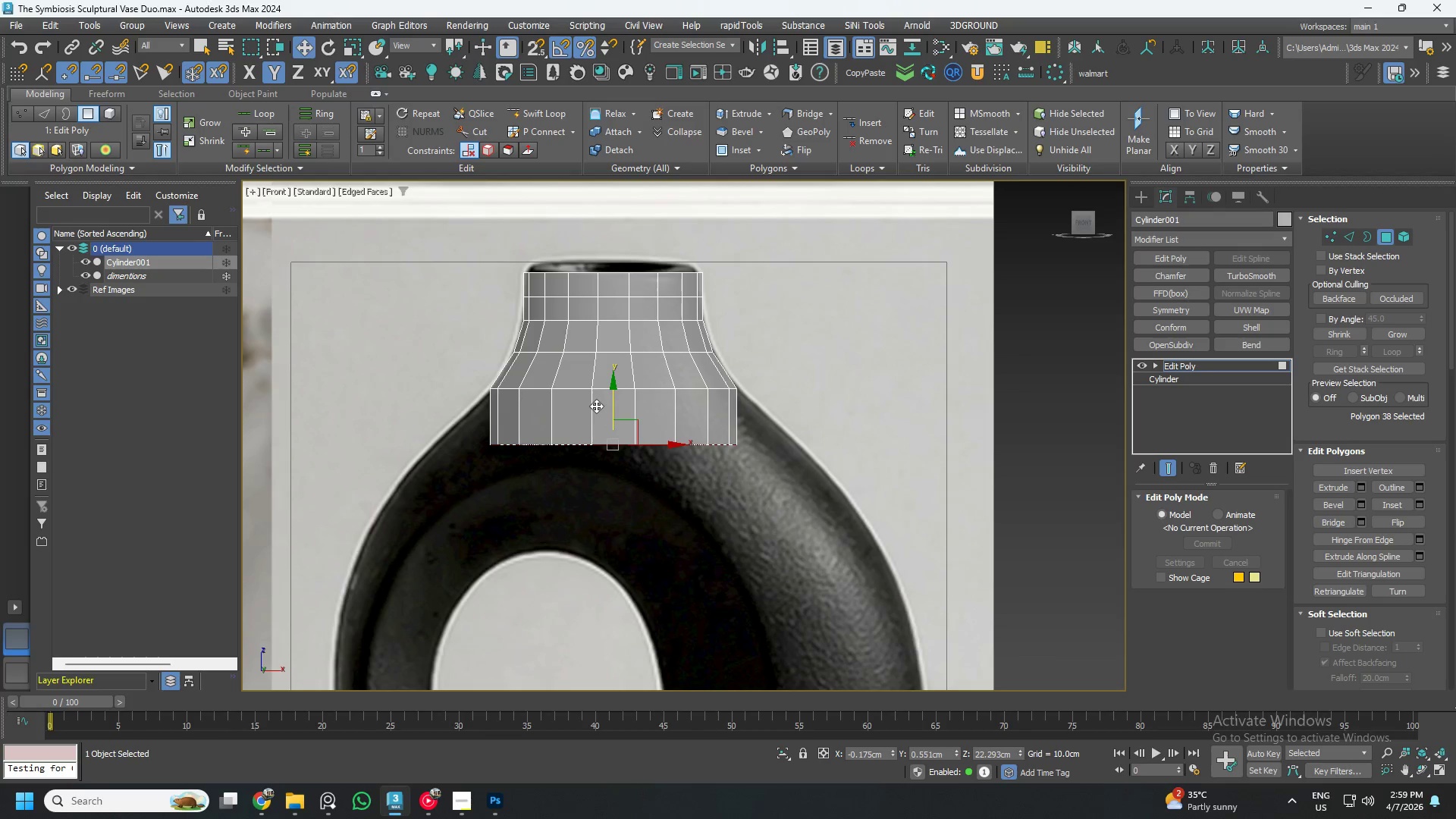 
key(R)
 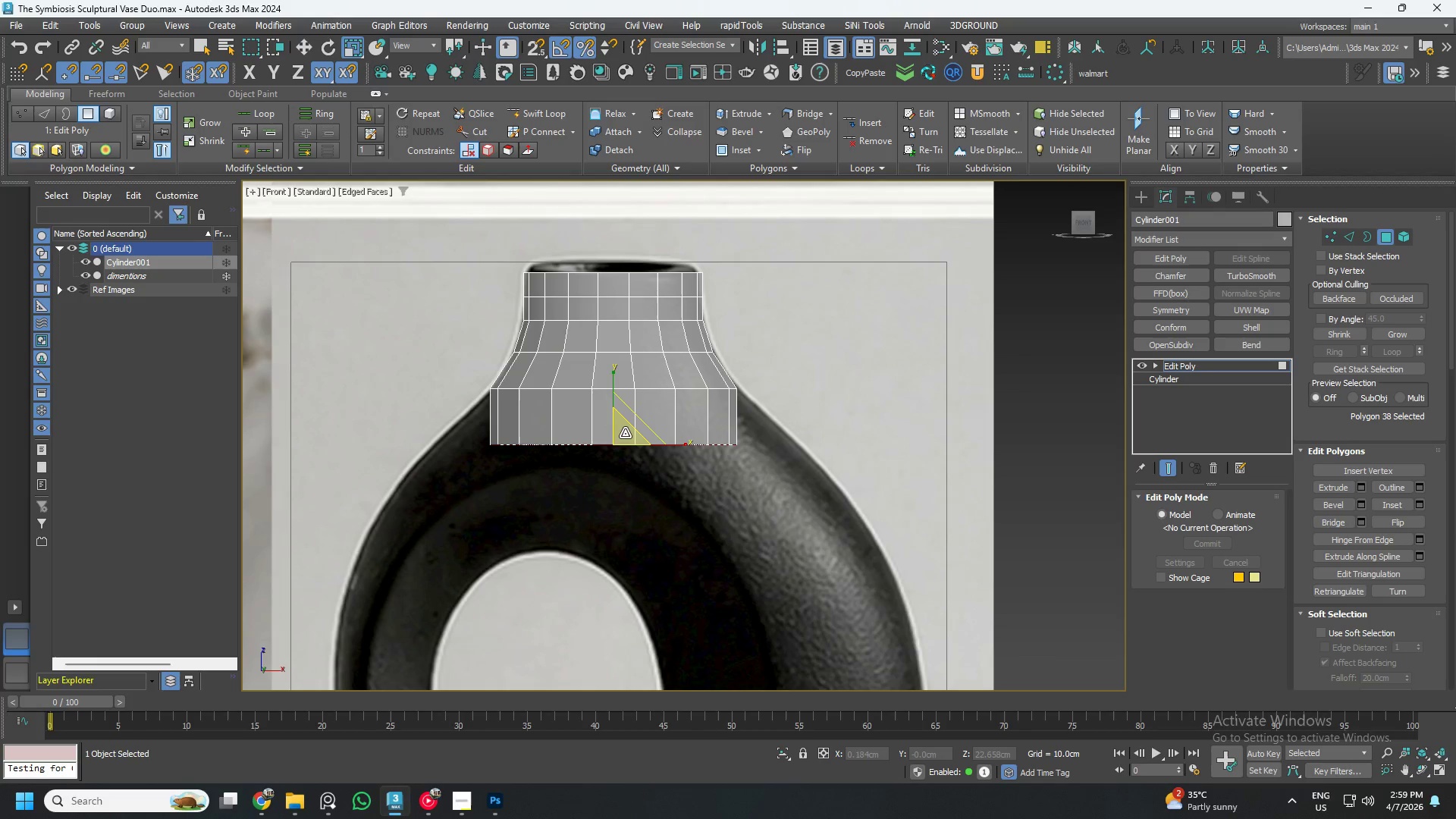 
left_click_drag(start_coordinate=[625, 435], to_coordinate=[610, 394])
 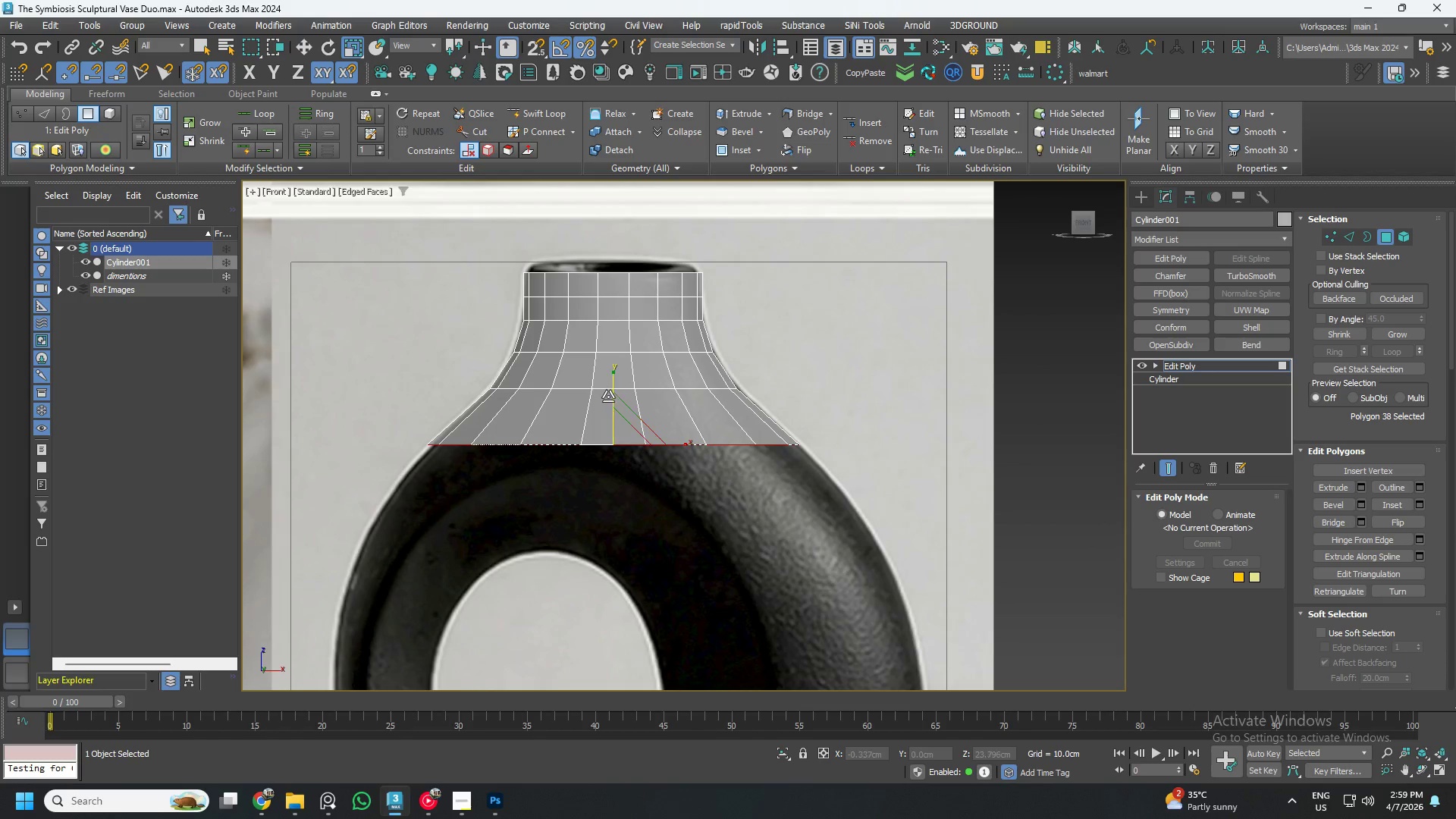 
key(Control+ControlLeft)
 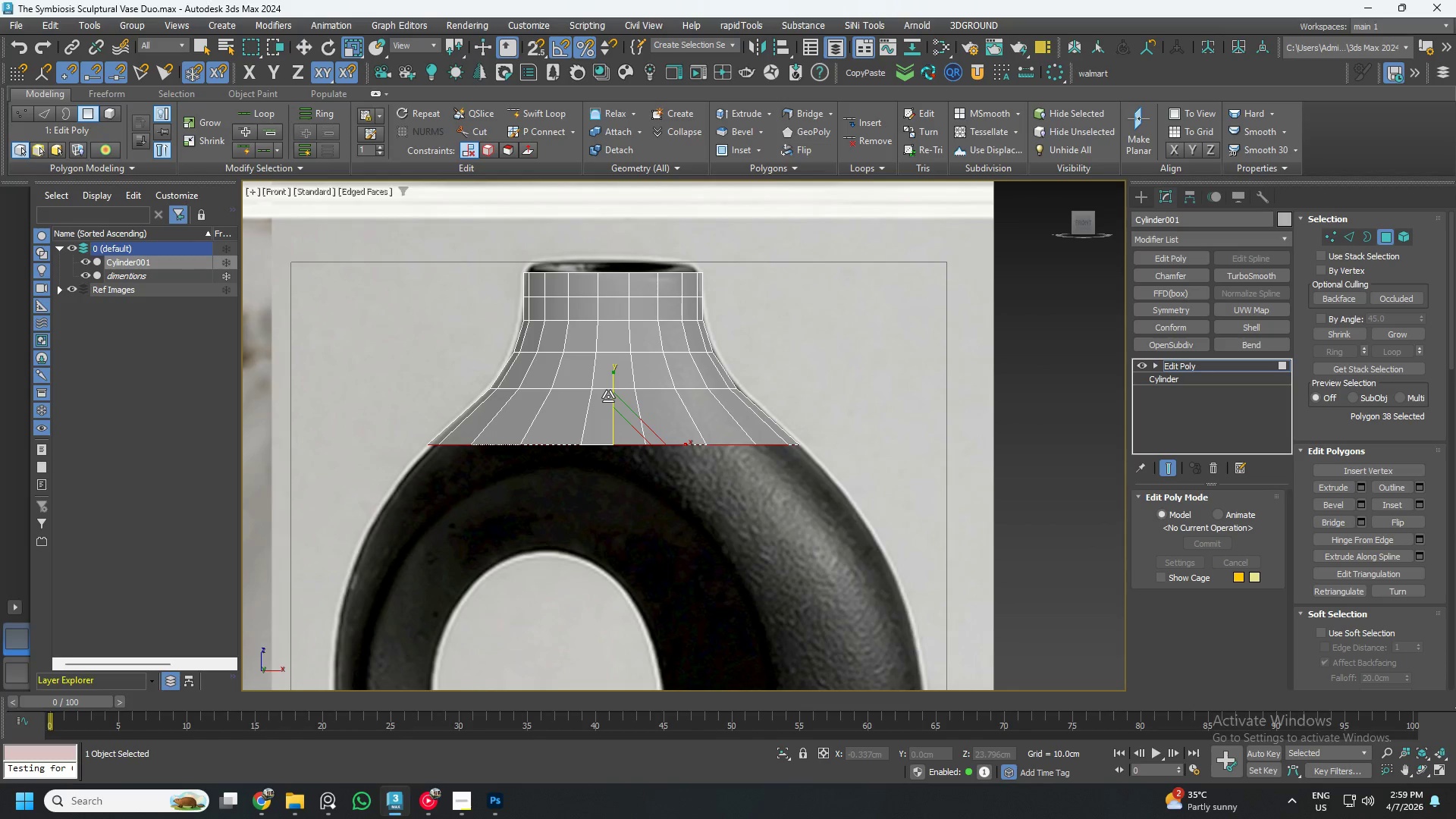 
key(Control+S)
 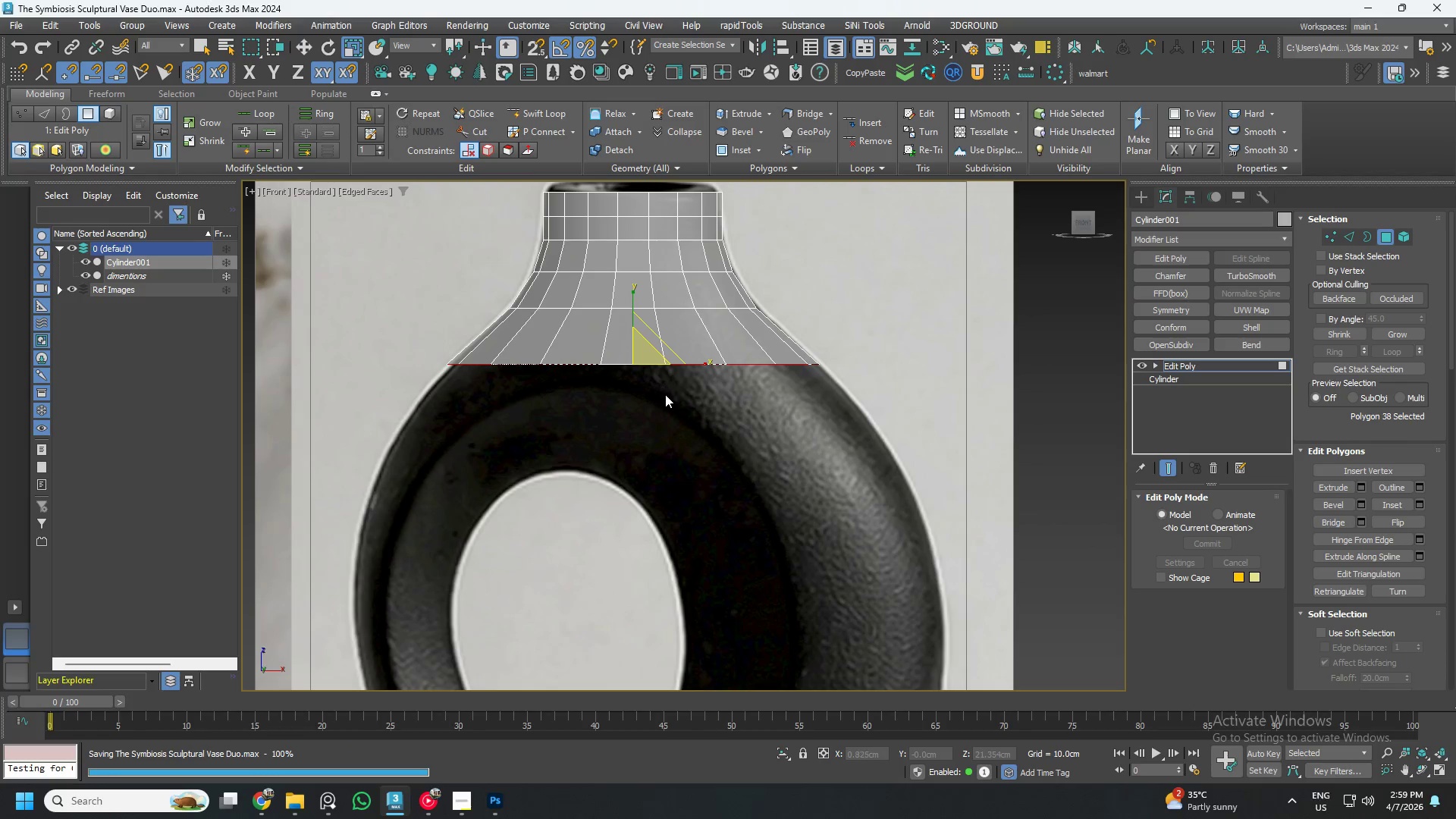 
key(W)
 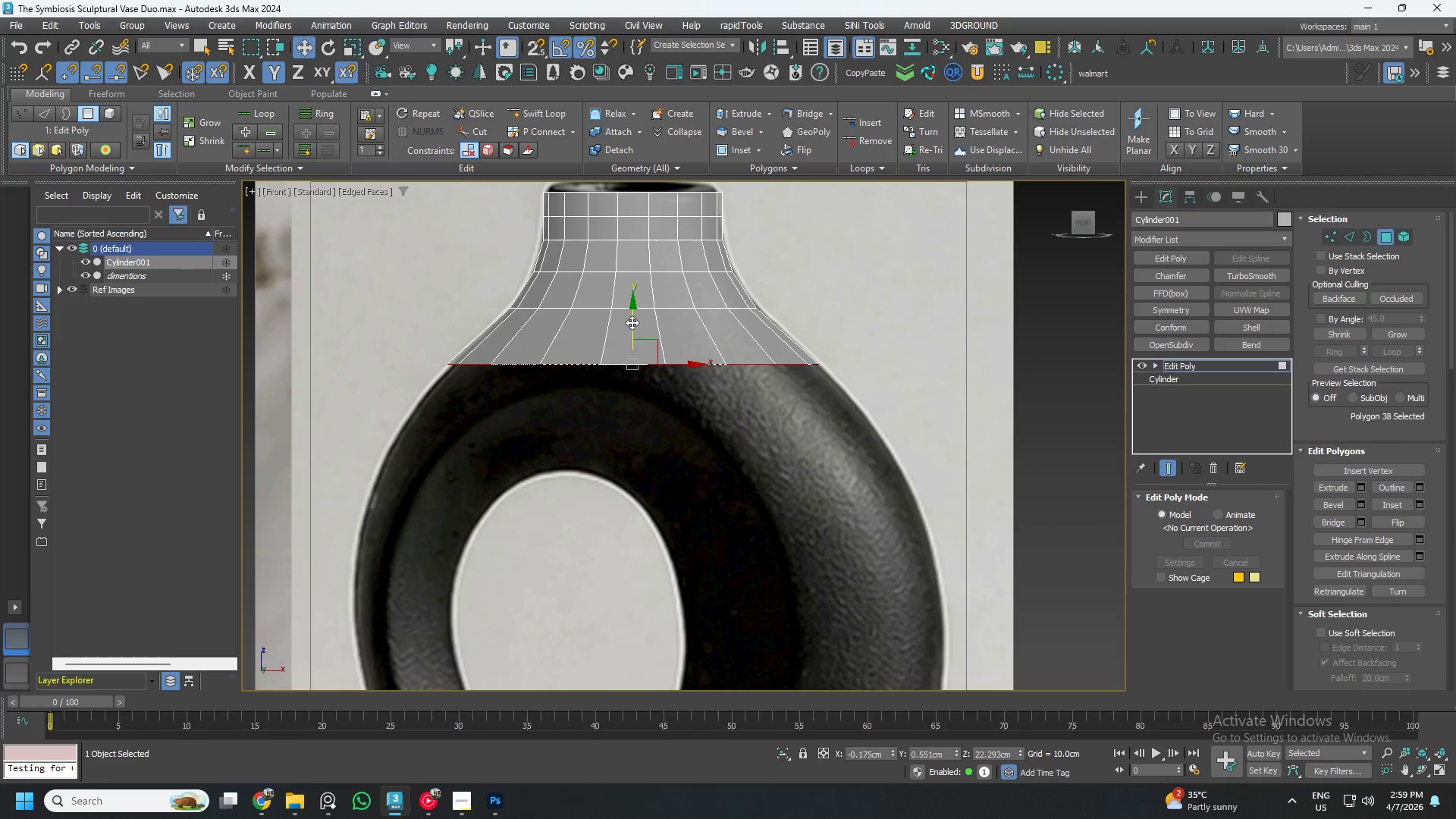 
hold_key(key=ShiftLeft, duration=1.5)
left_click_drag(start_coordinate=[630, 322], to_coordinate=[638, 397])
 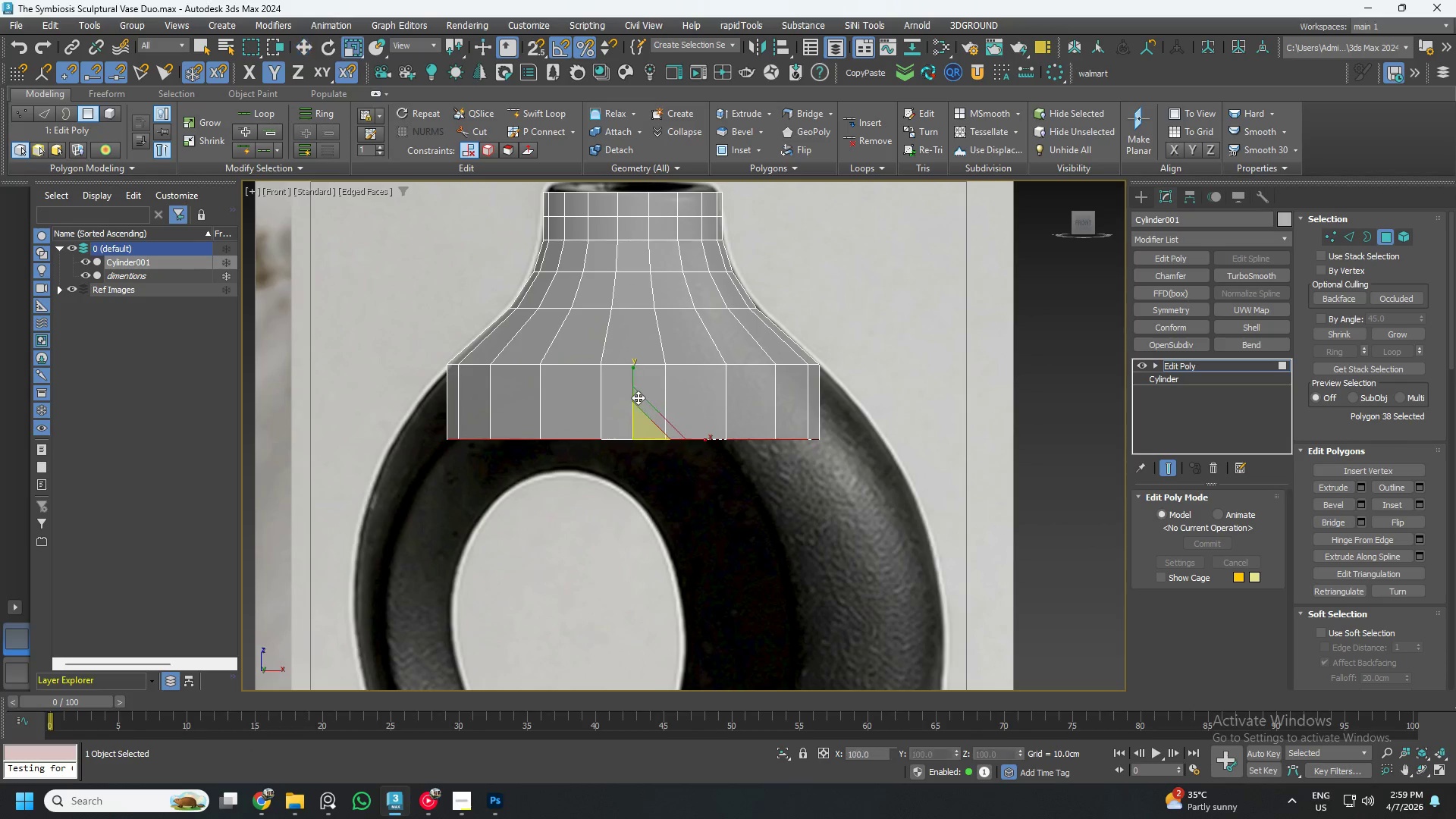 
hold_key(key=ShiftLeft, duration=0.59)
 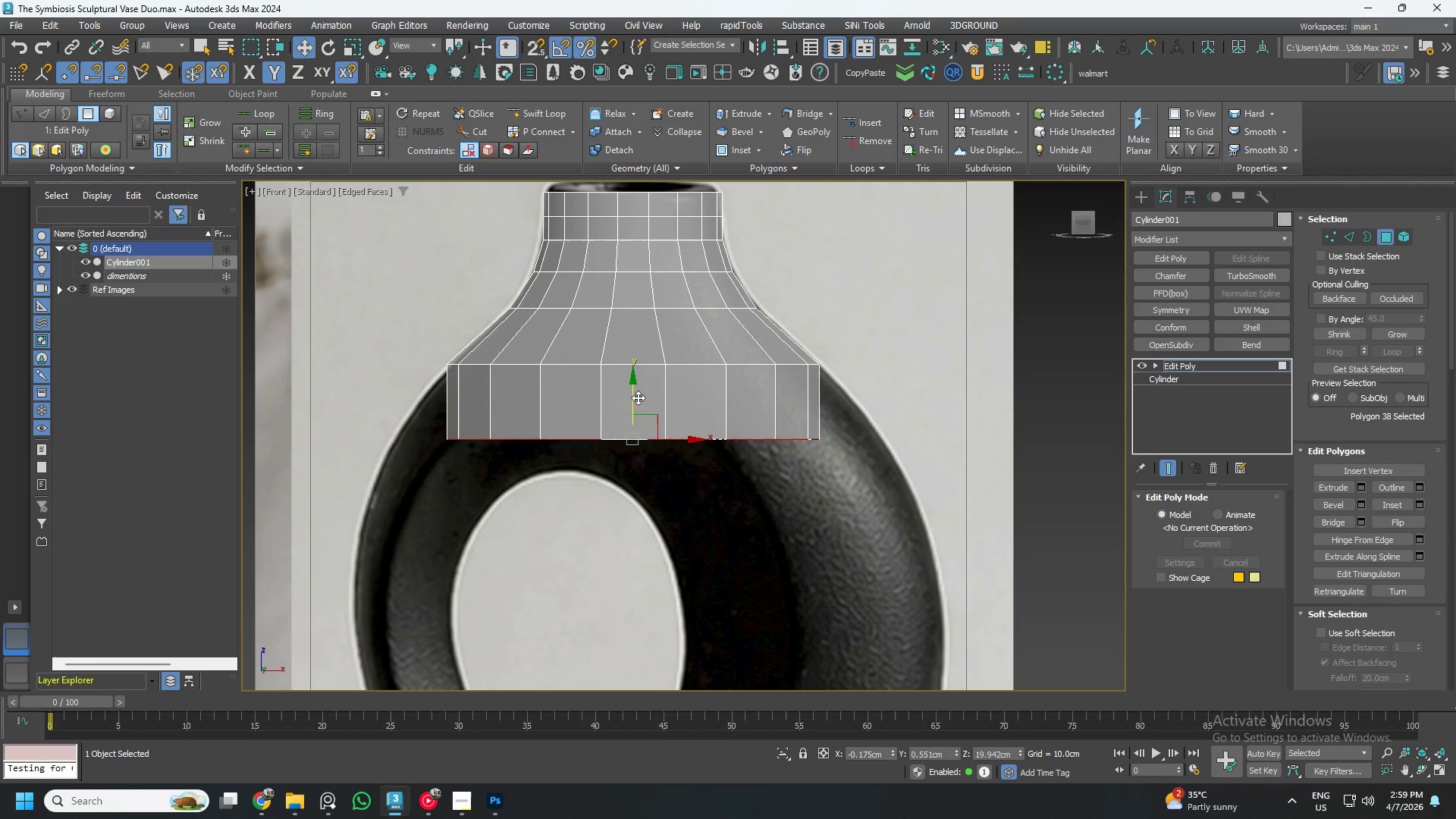 
key(R)
 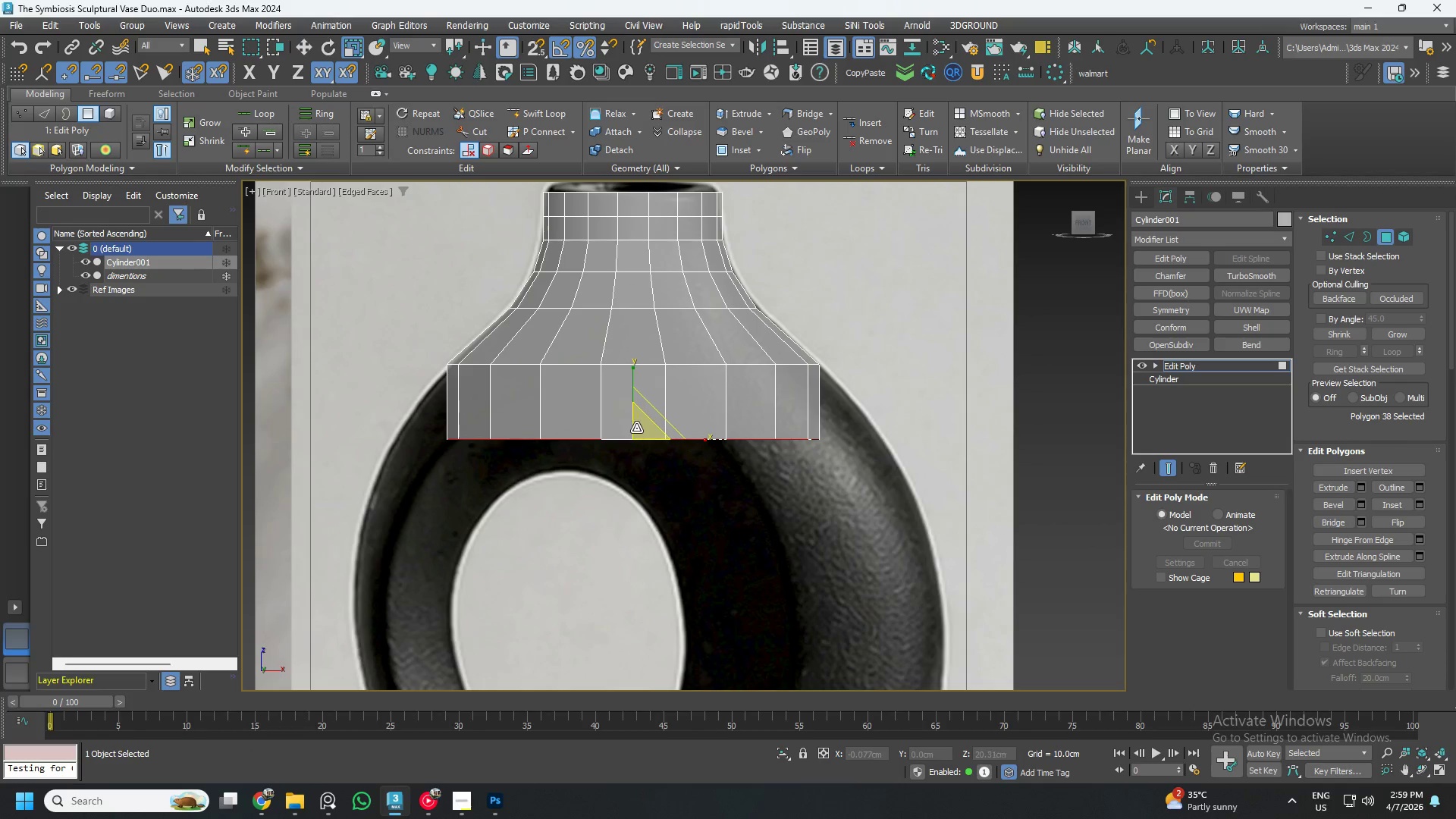 
left_click_drag(start_coordinate=[637, 428], to_coordinate=[637, 401])
 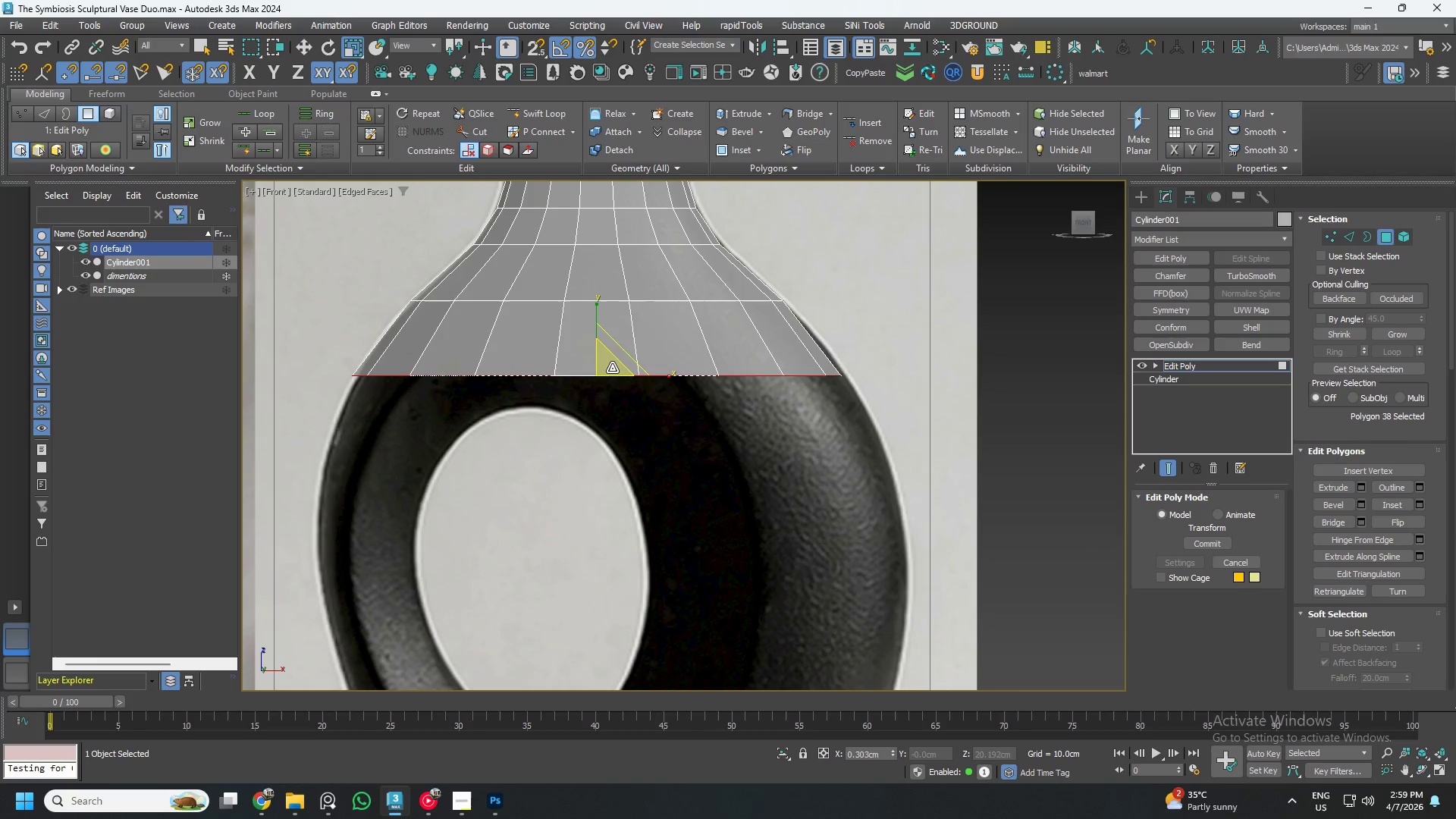 
key(W)
 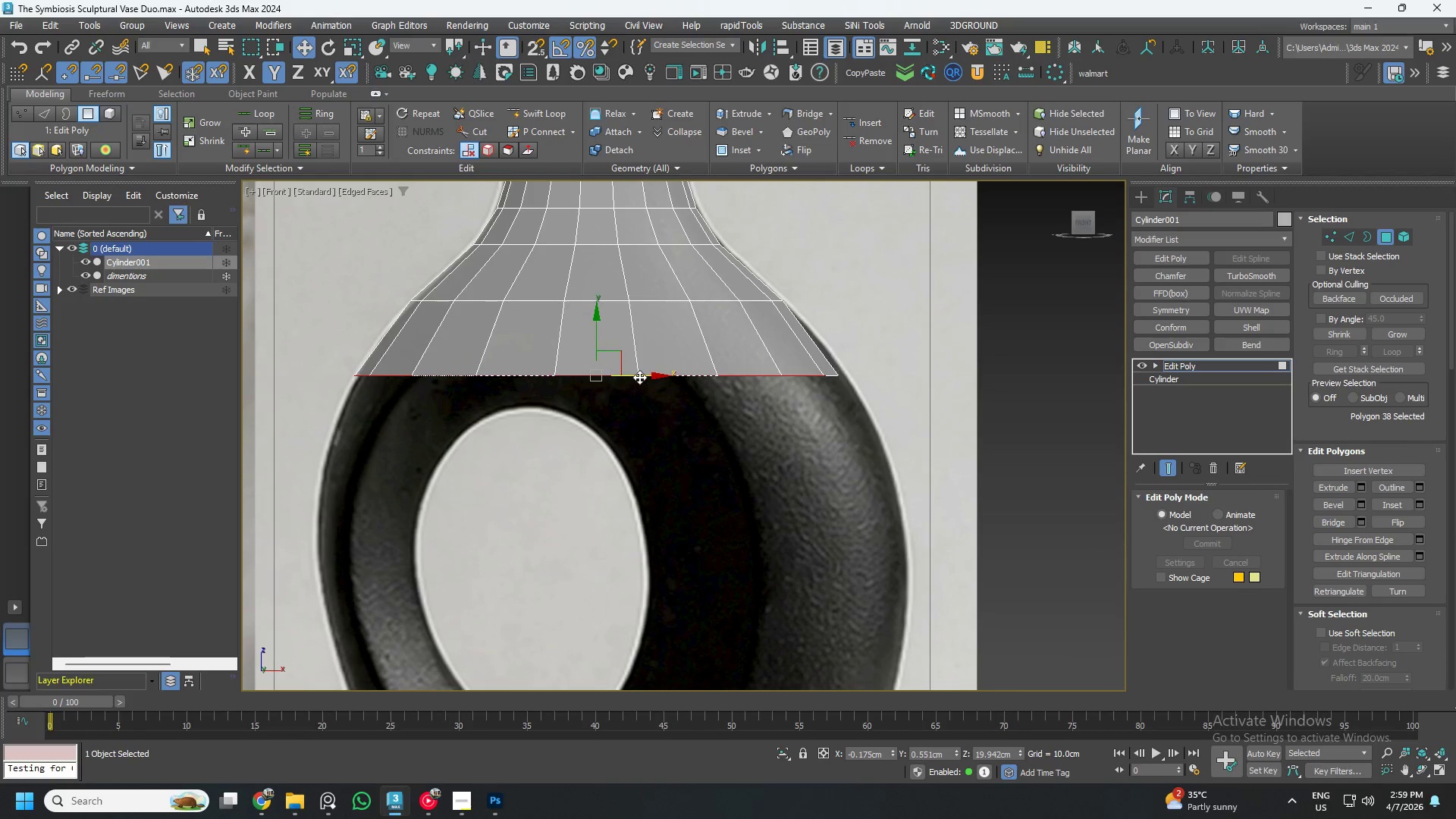 
left_click_drag(start_coordinate=[639, 377], to_coordinate=[645, 378])
 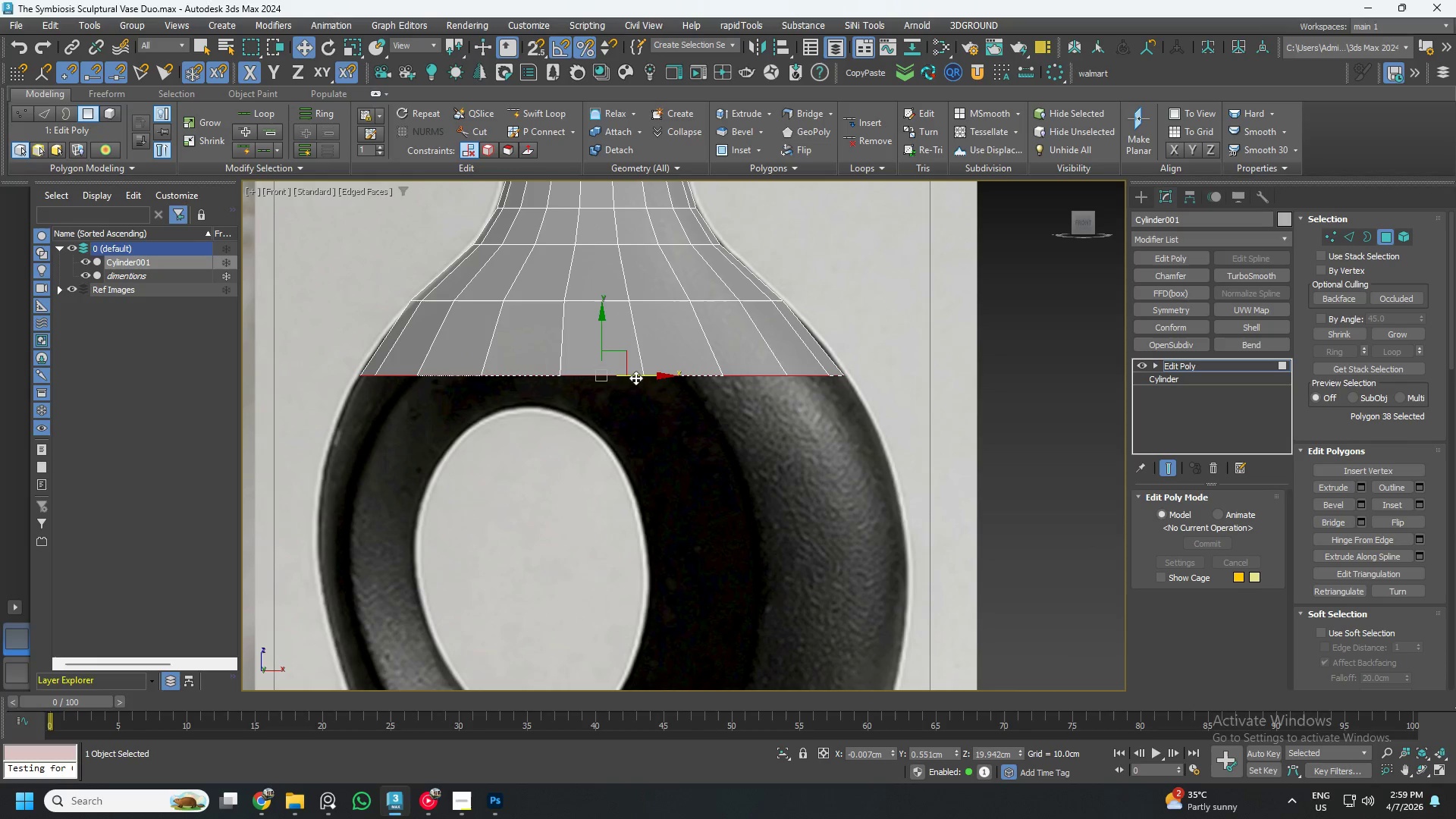 
key(R)
 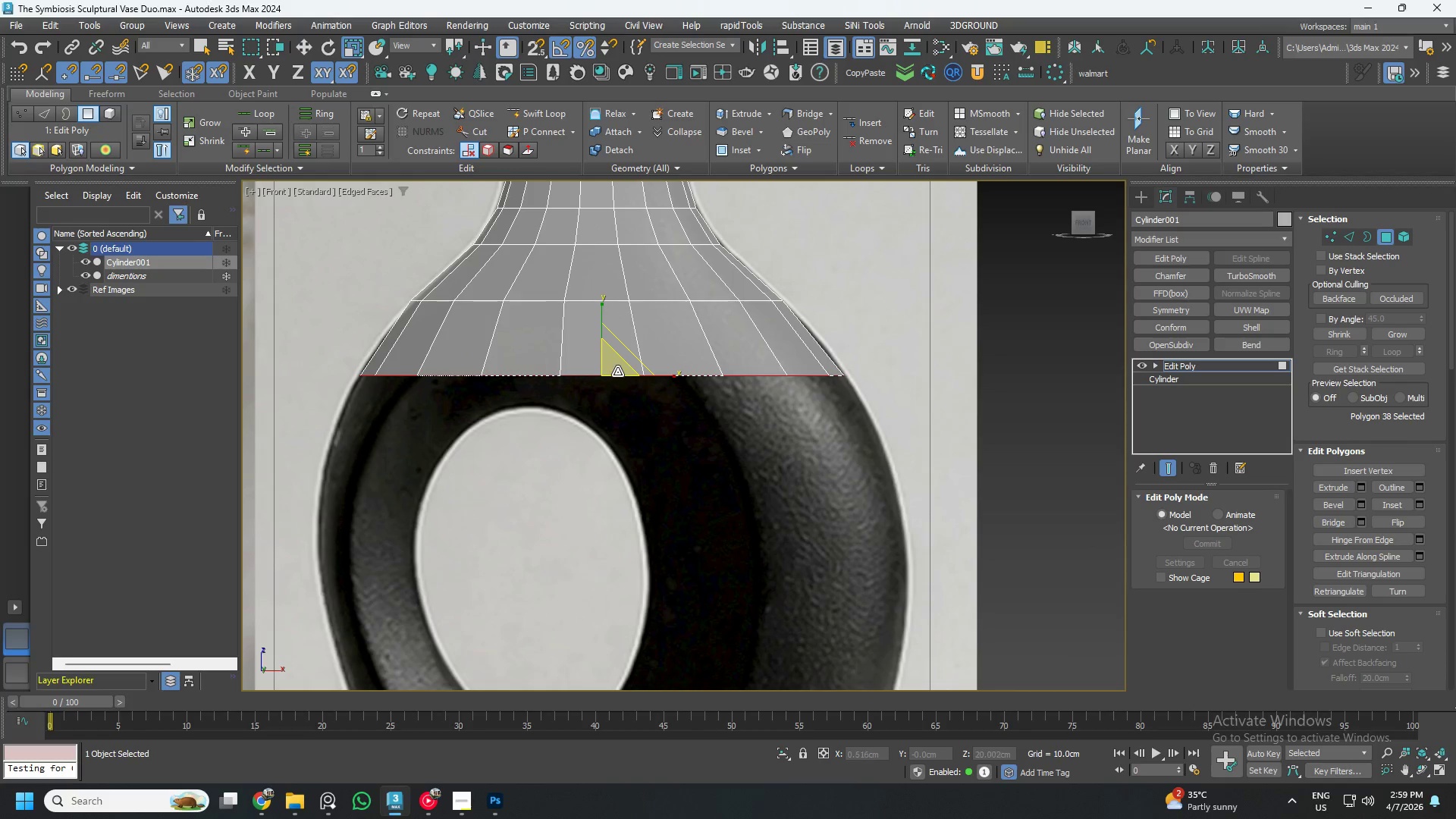 
left_click_drag(start_coordinate=[616, 369], to_coordinate=[612, 368])
 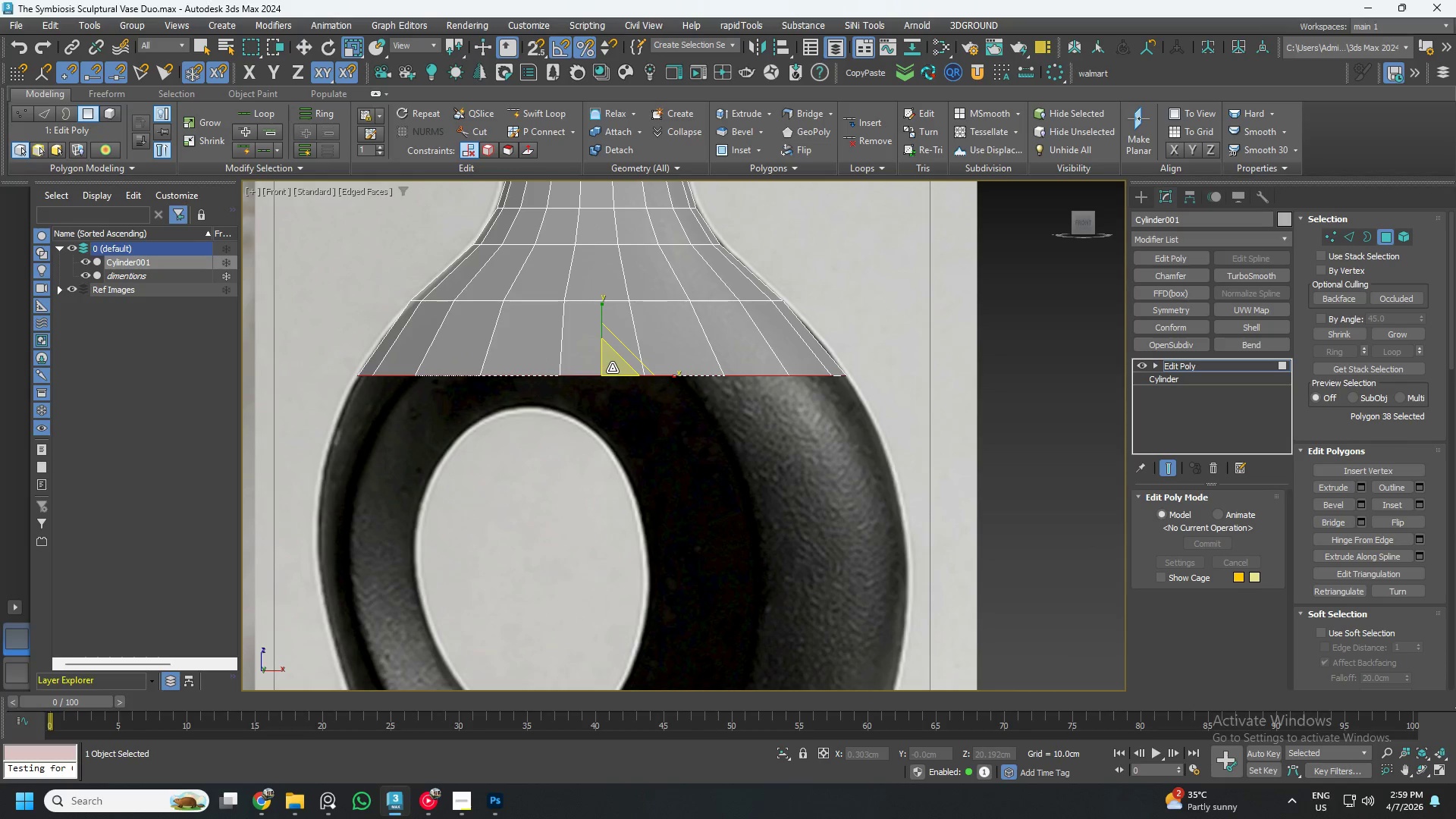 
key(W)
 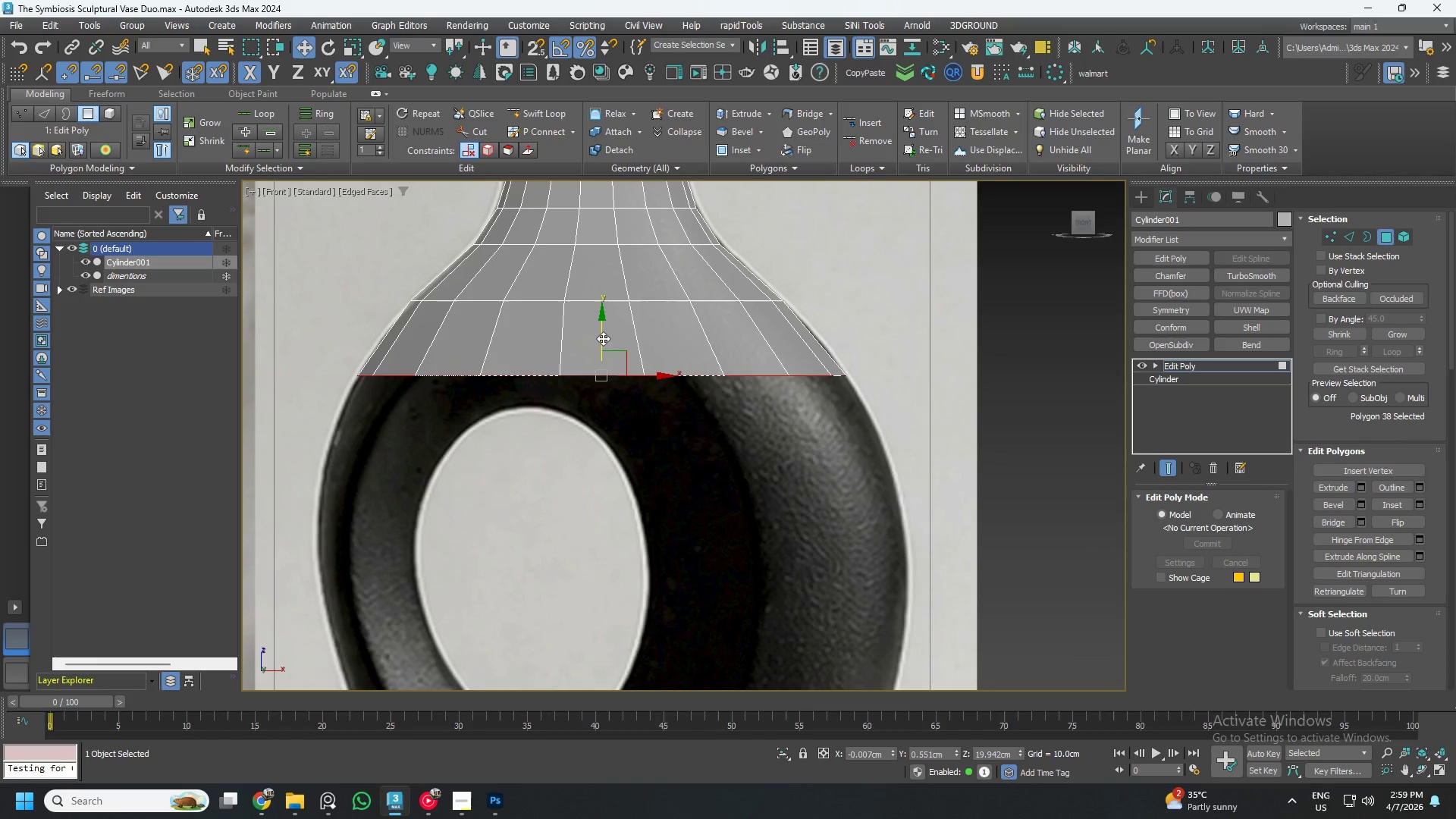 
hold_key(key=ShiftLeft, duration=1.5)
left_click_drag(start_coordinate=[601, 338], to_coordinate=[610, 419])
 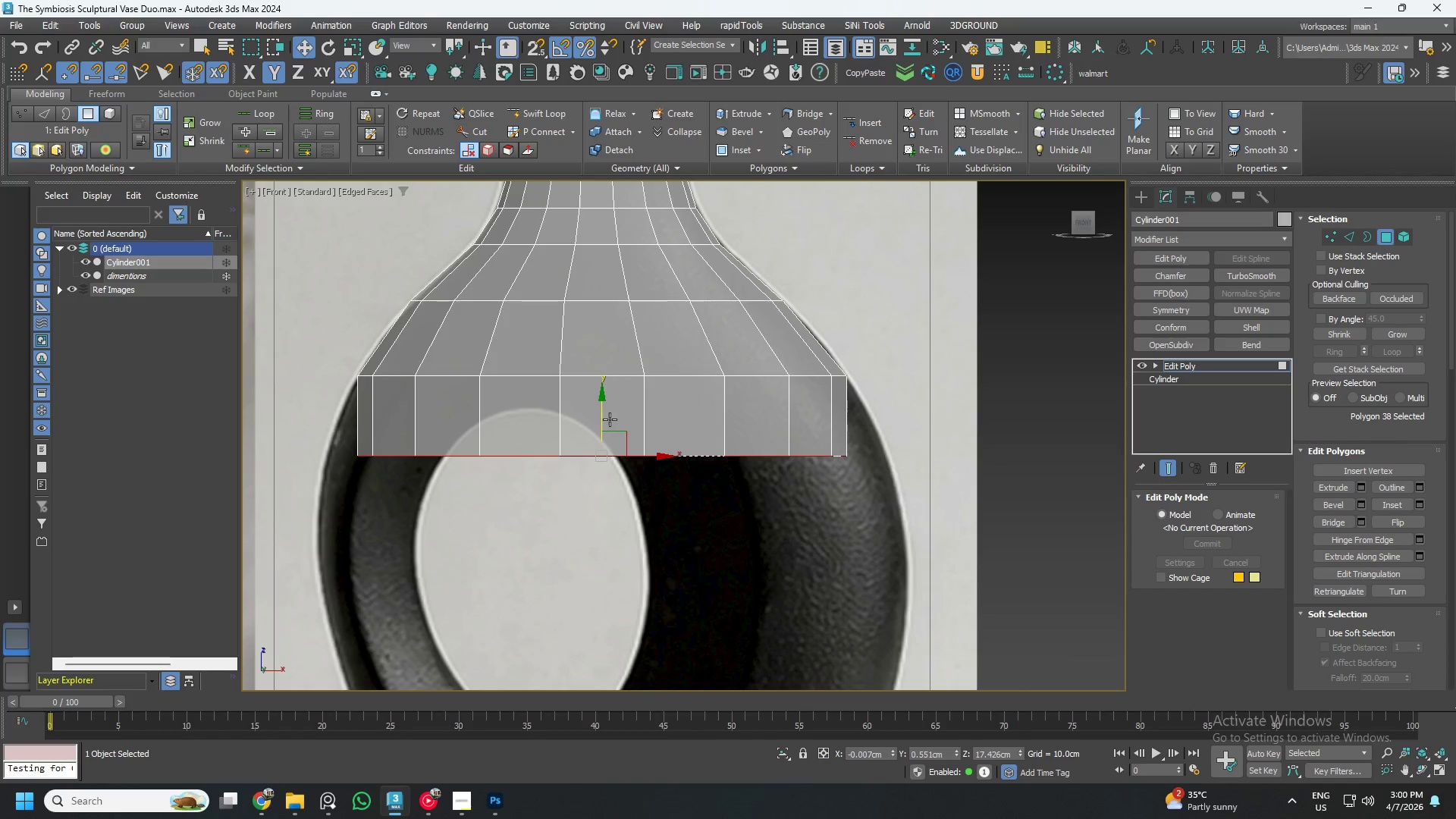 
hold_key(key=ShiftLeft, duration=1.26)
 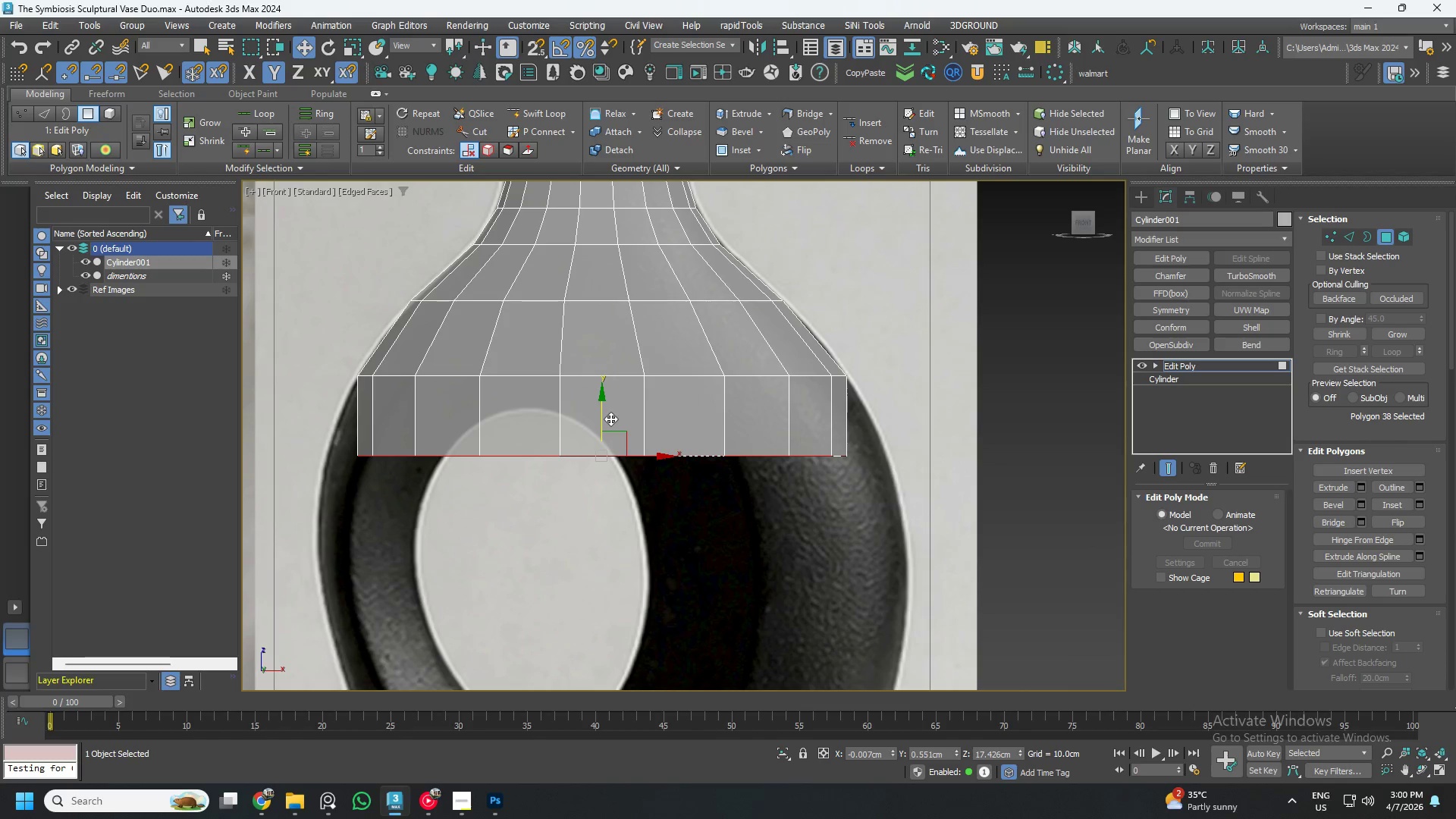 
key(R)
 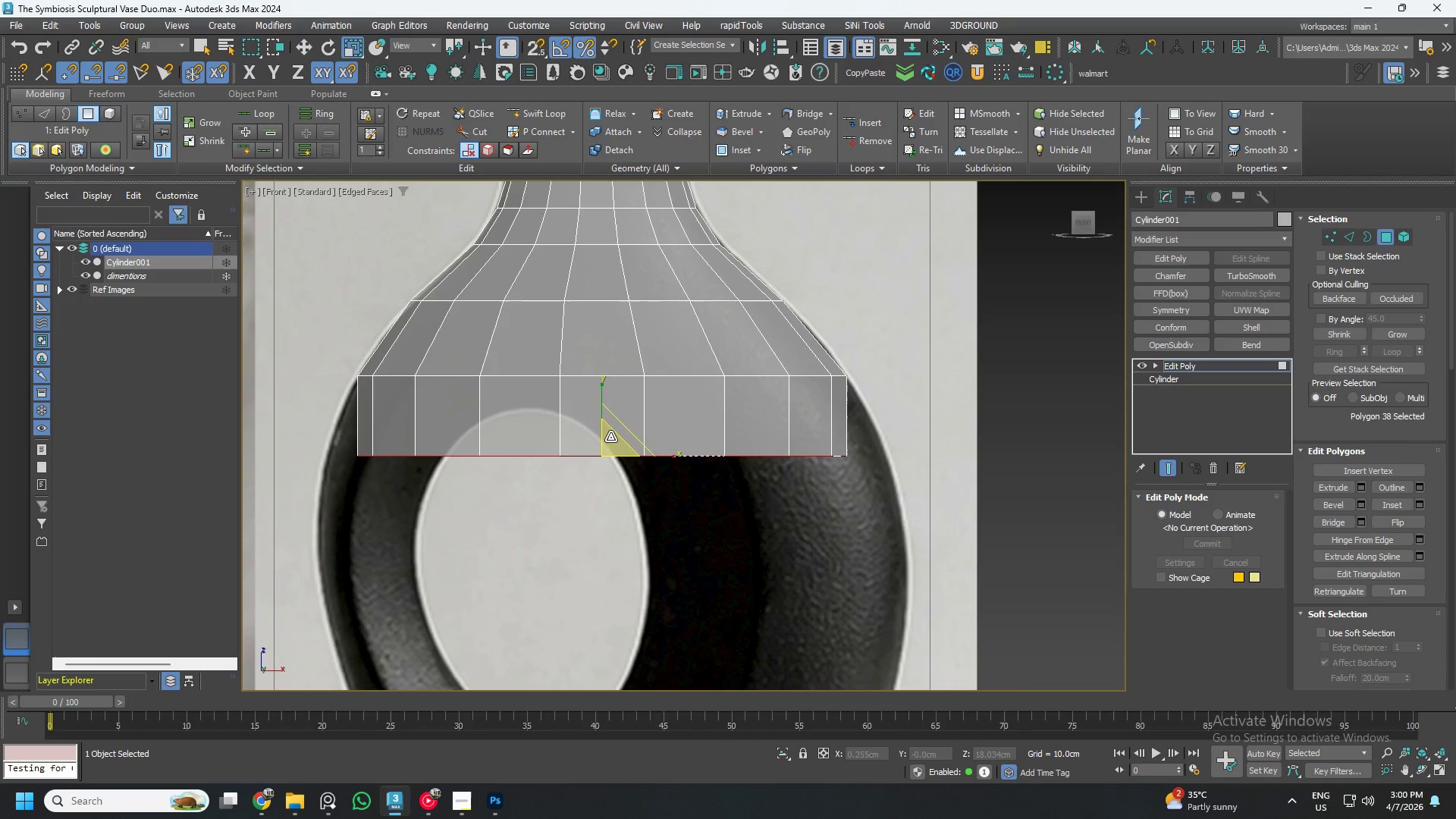 
left_click_drag(start_coordinate=[610, 439], to_coordinate=[604, 428])
 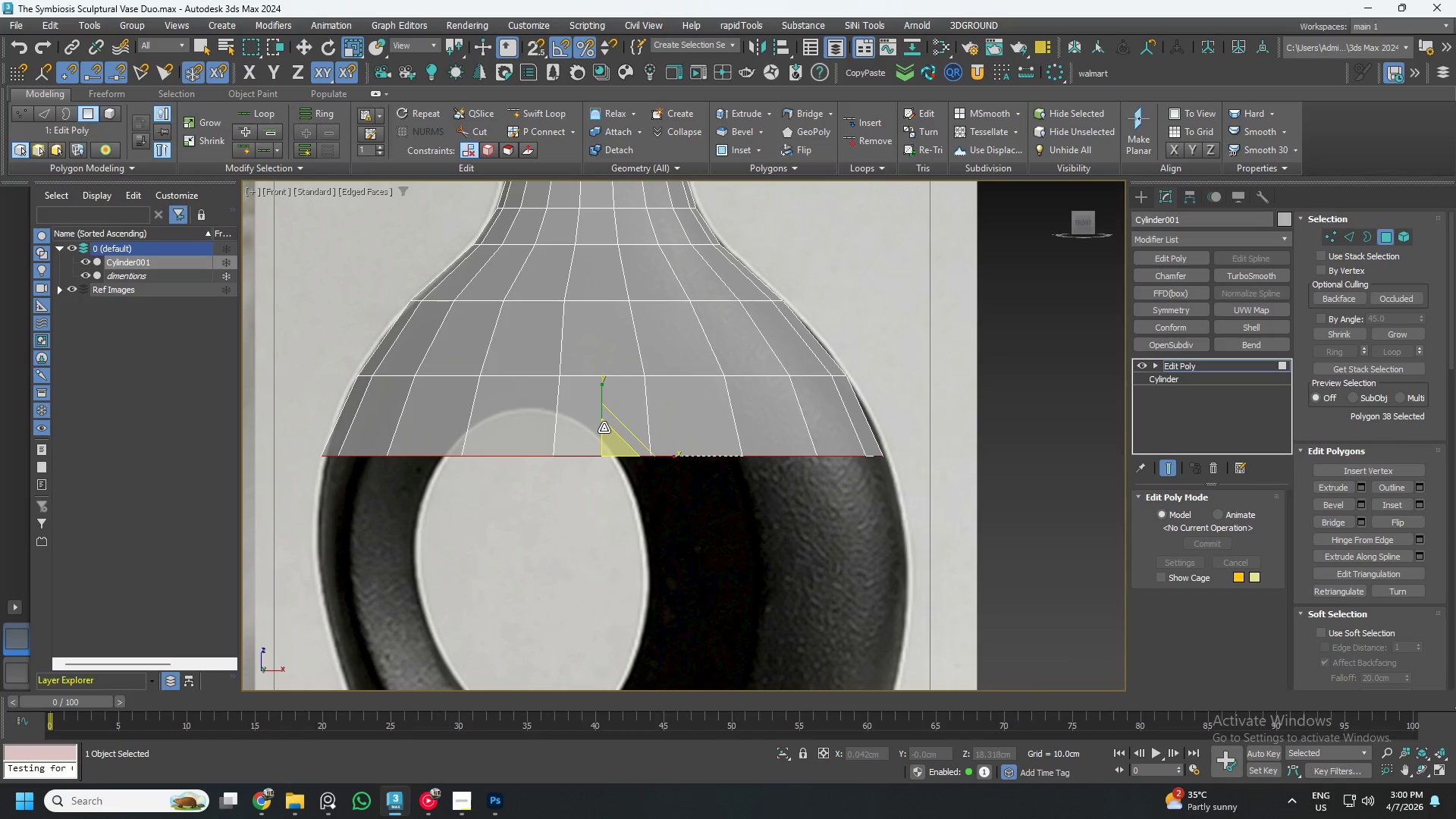 
key(W)
 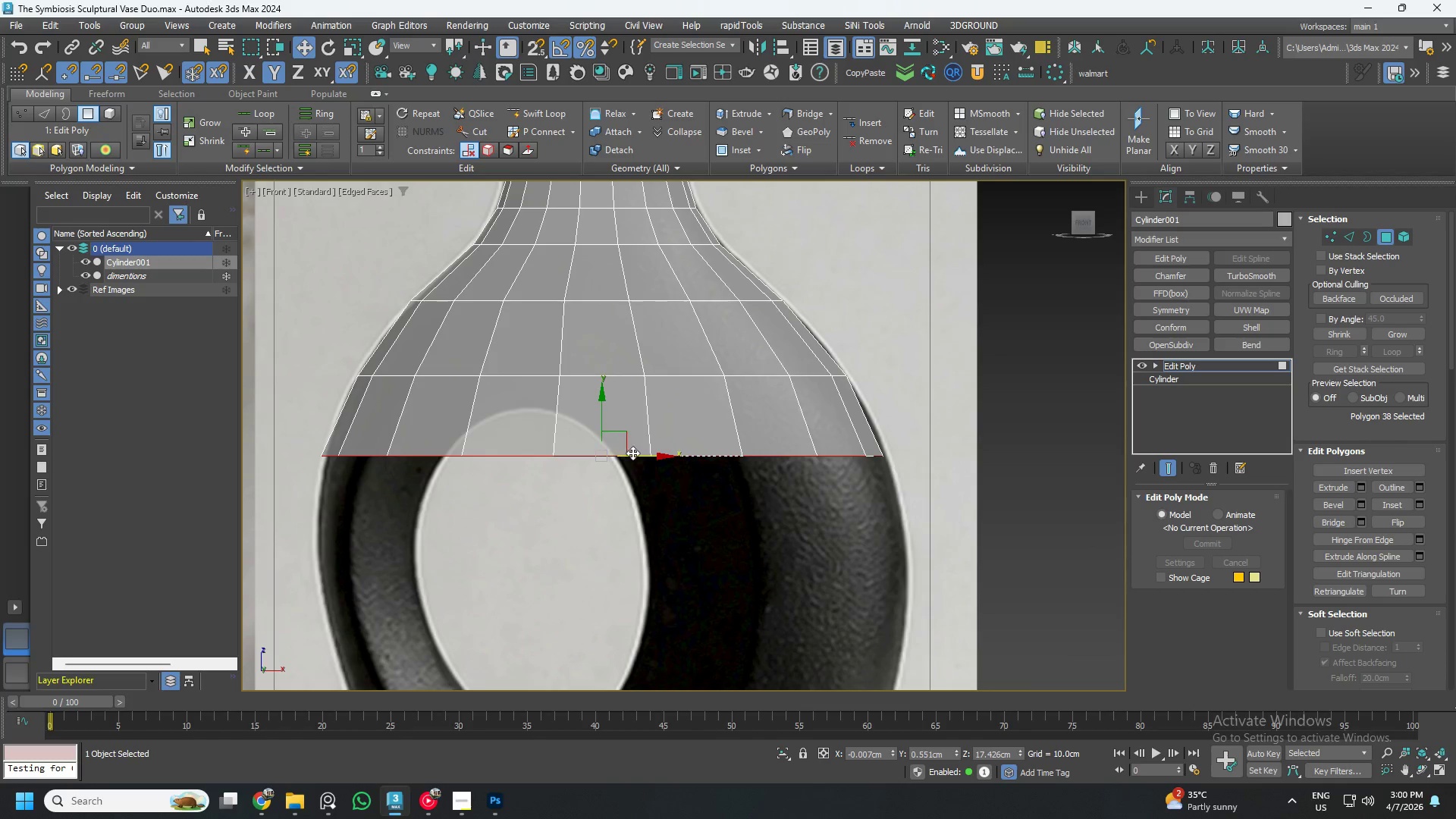 
left_click_drag(start_coordinate=[633, 453], to_coordinate=[639, 457])
 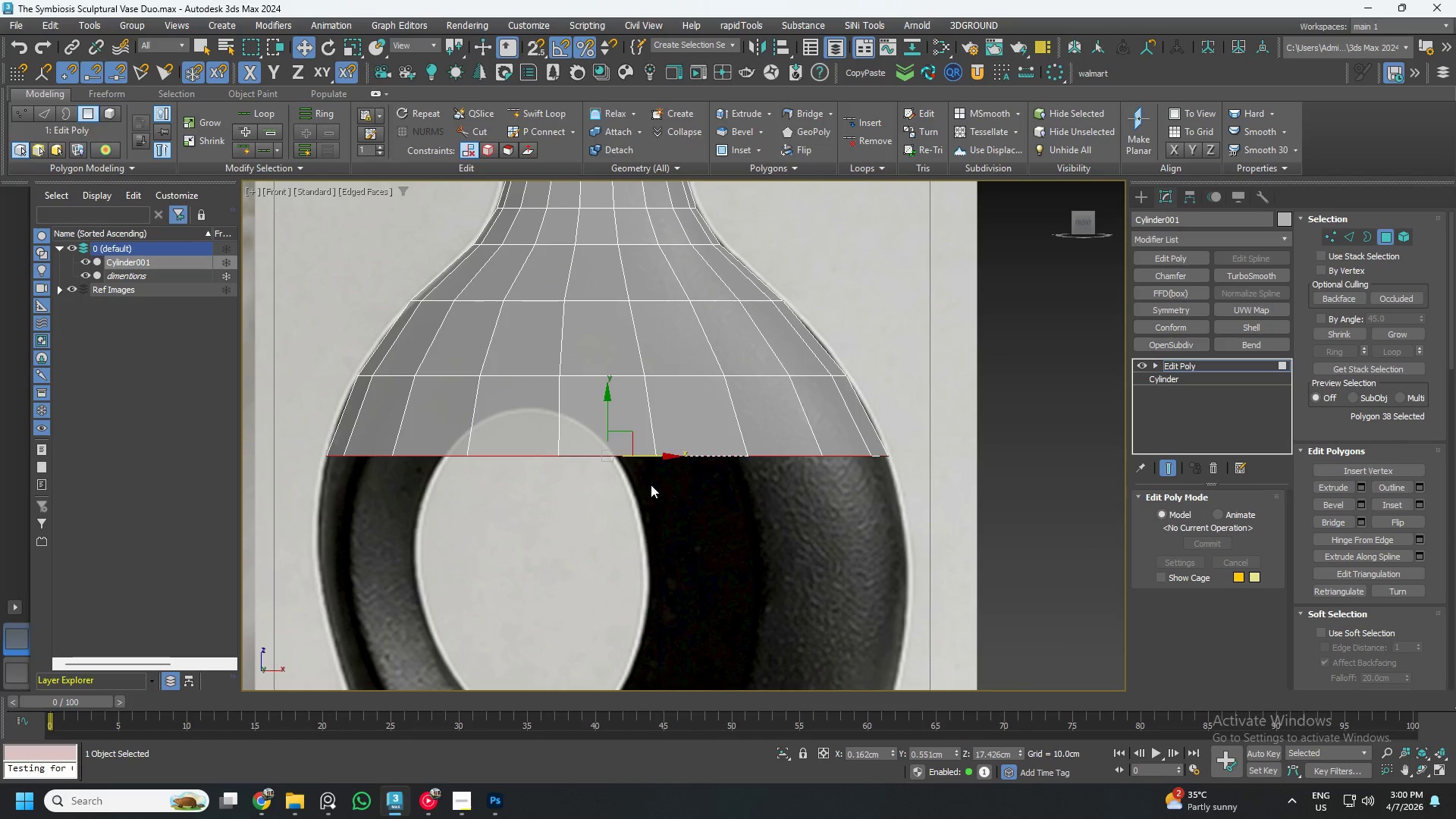 
scroll: coordinate [642, 502], scroll_direction: down, amount: 1.0
 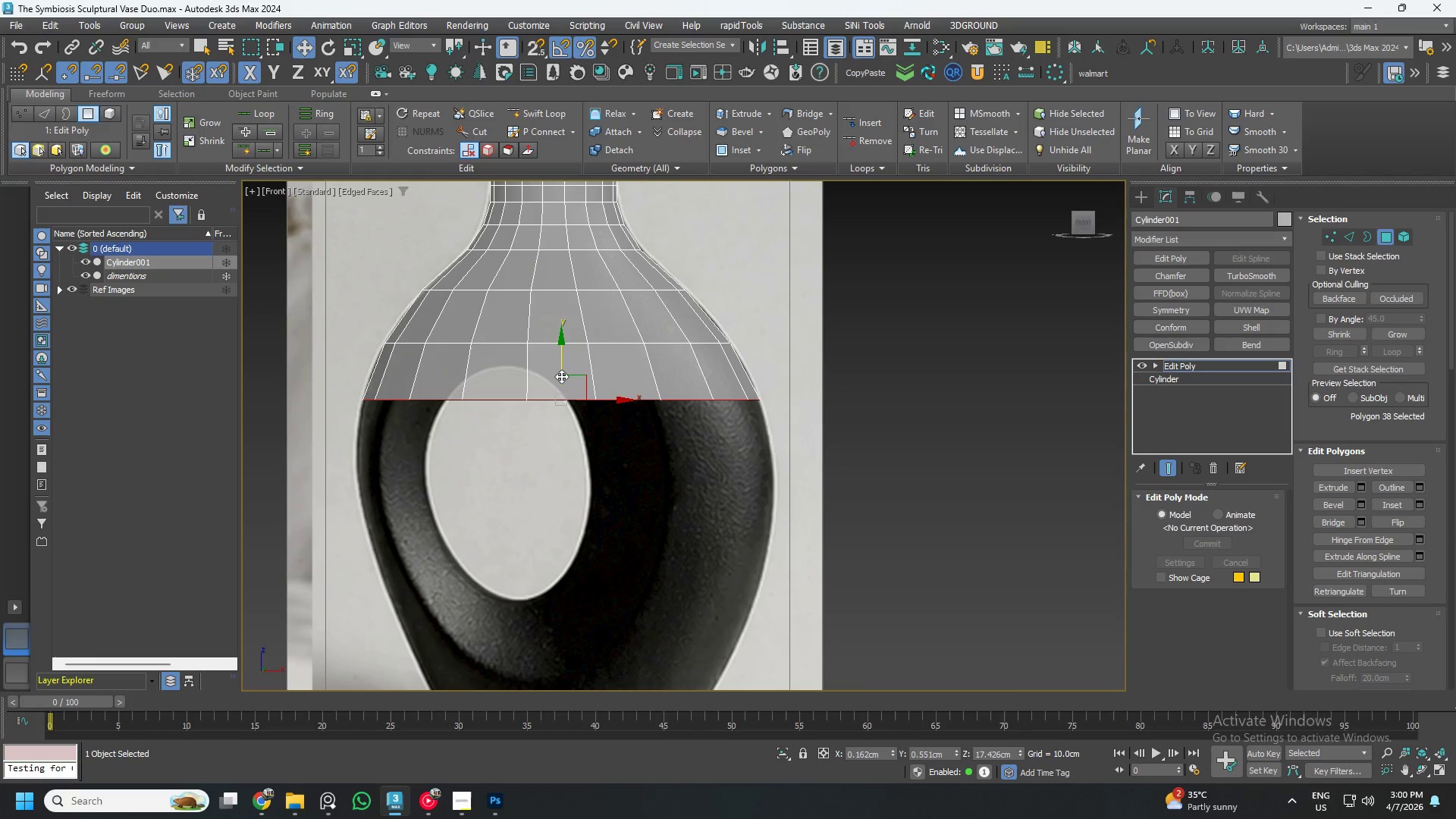 
key(W)
 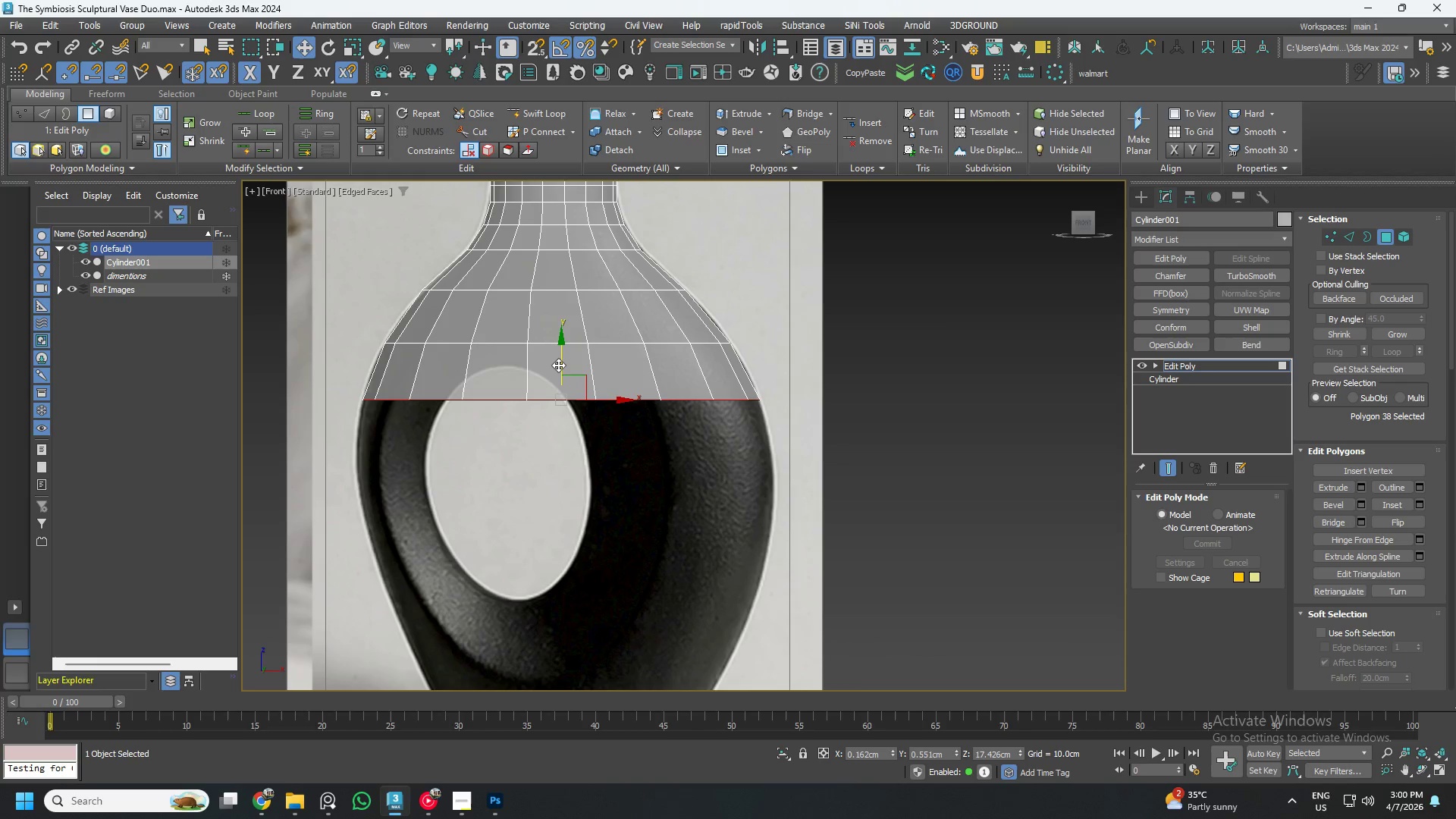 
hold_key(key=ShiftLeft, duration=1.5)
left_click_drag(start_coordinate=[557, 369], to_coordinate=[575, 438])
 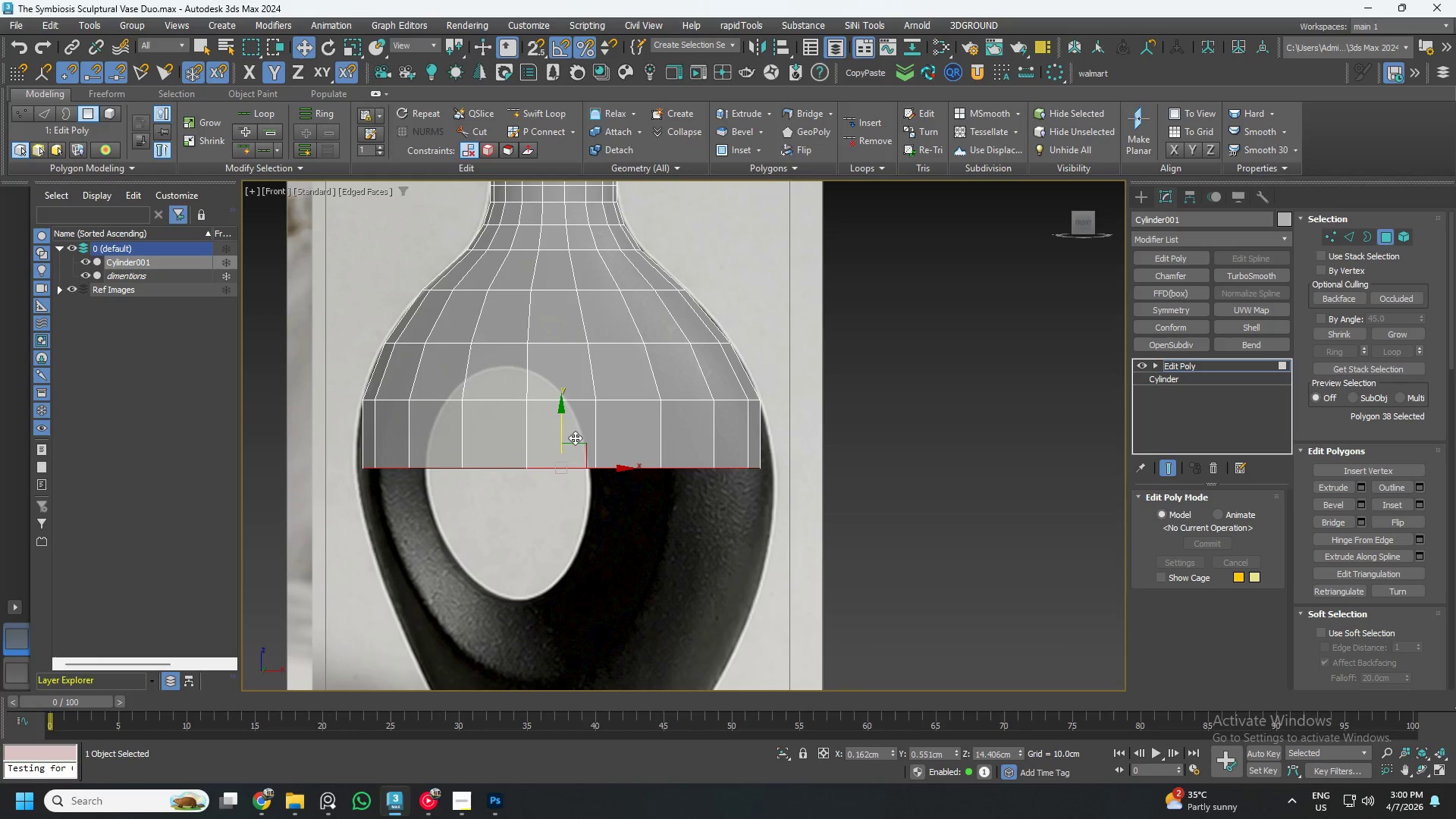 
hold_key(key=ShiftLeft, duration=1.52)
 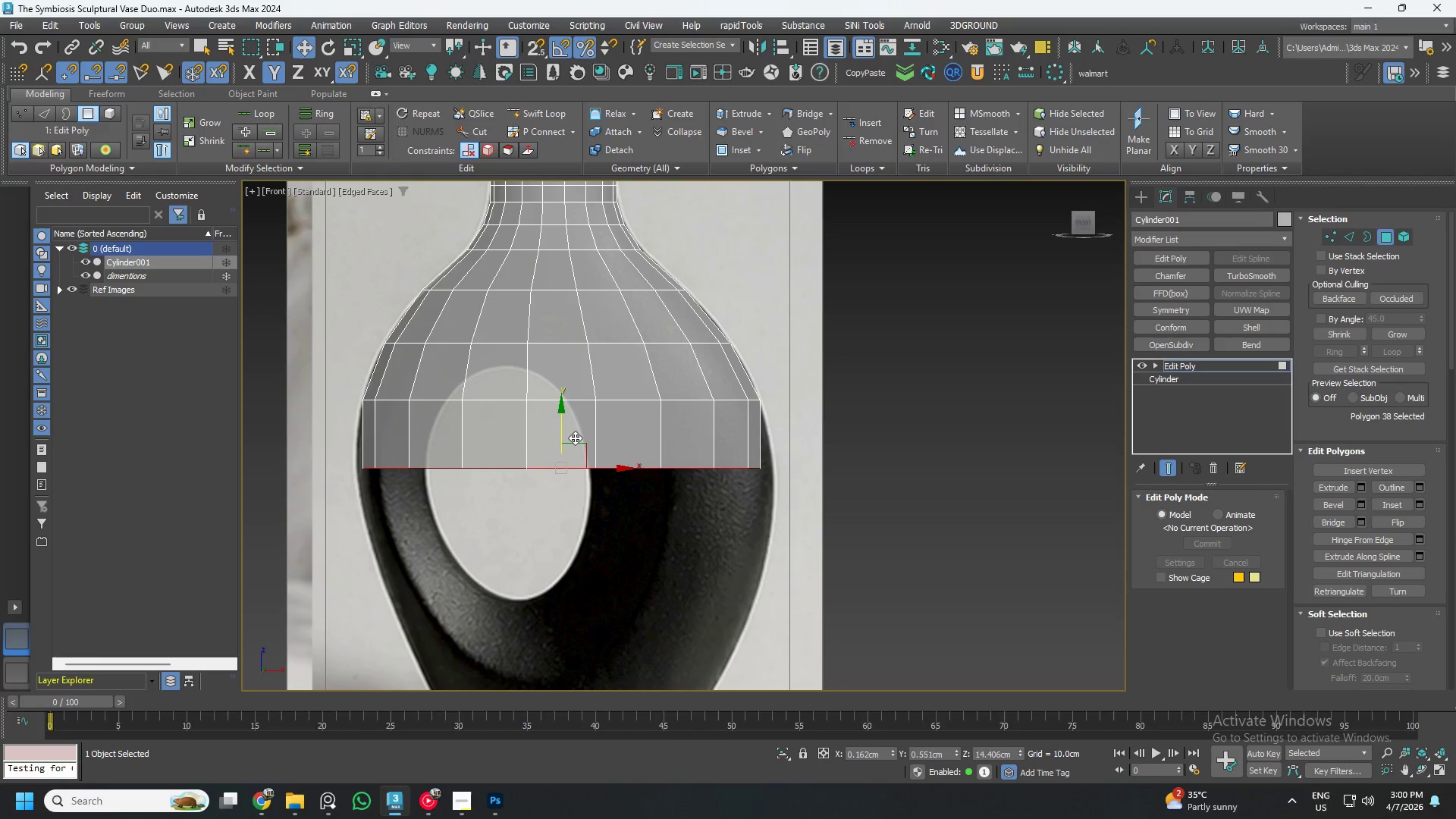 
hold_key(key=ShiftLeft, duration=0.31)
 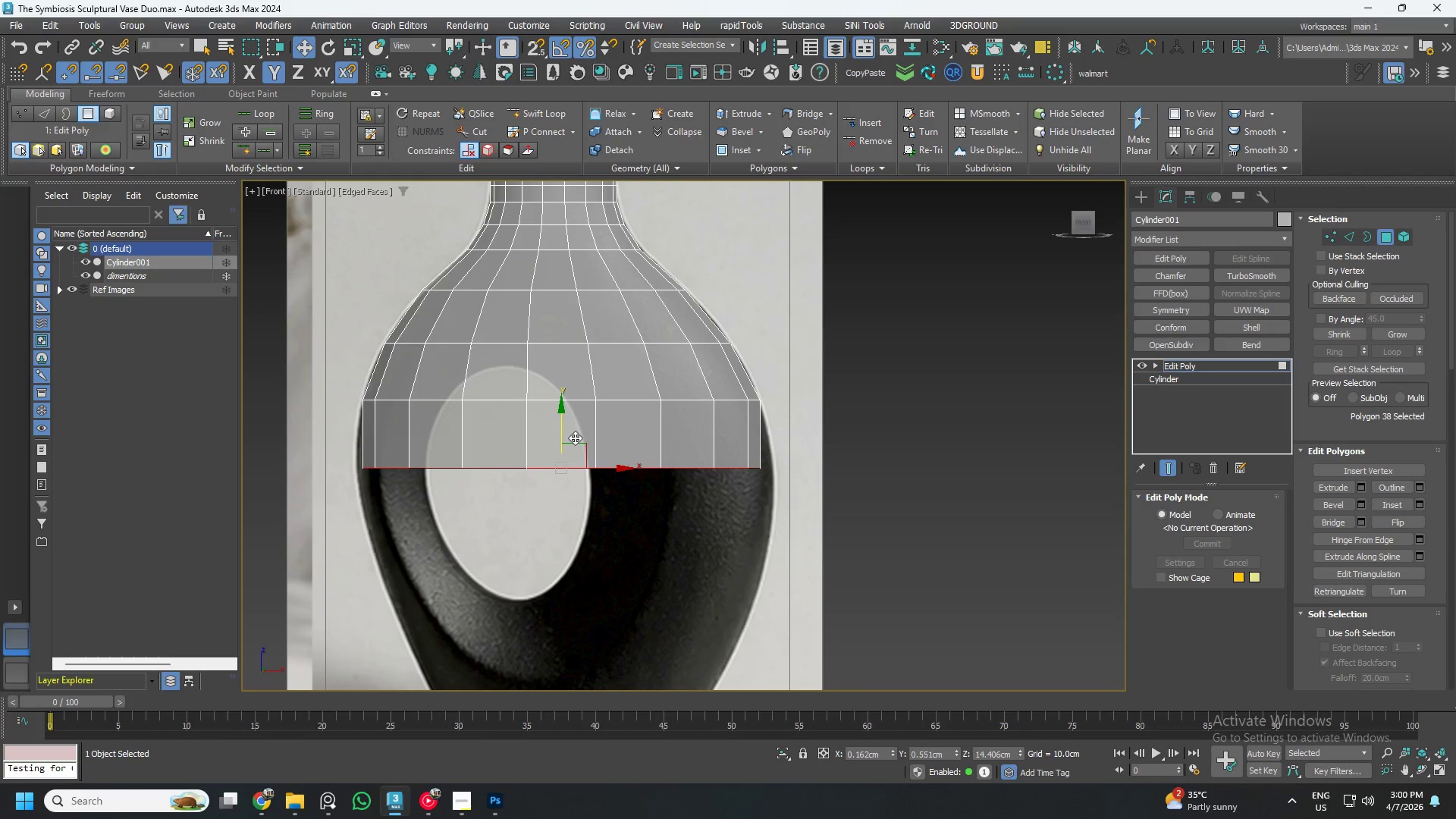 
key(R)
 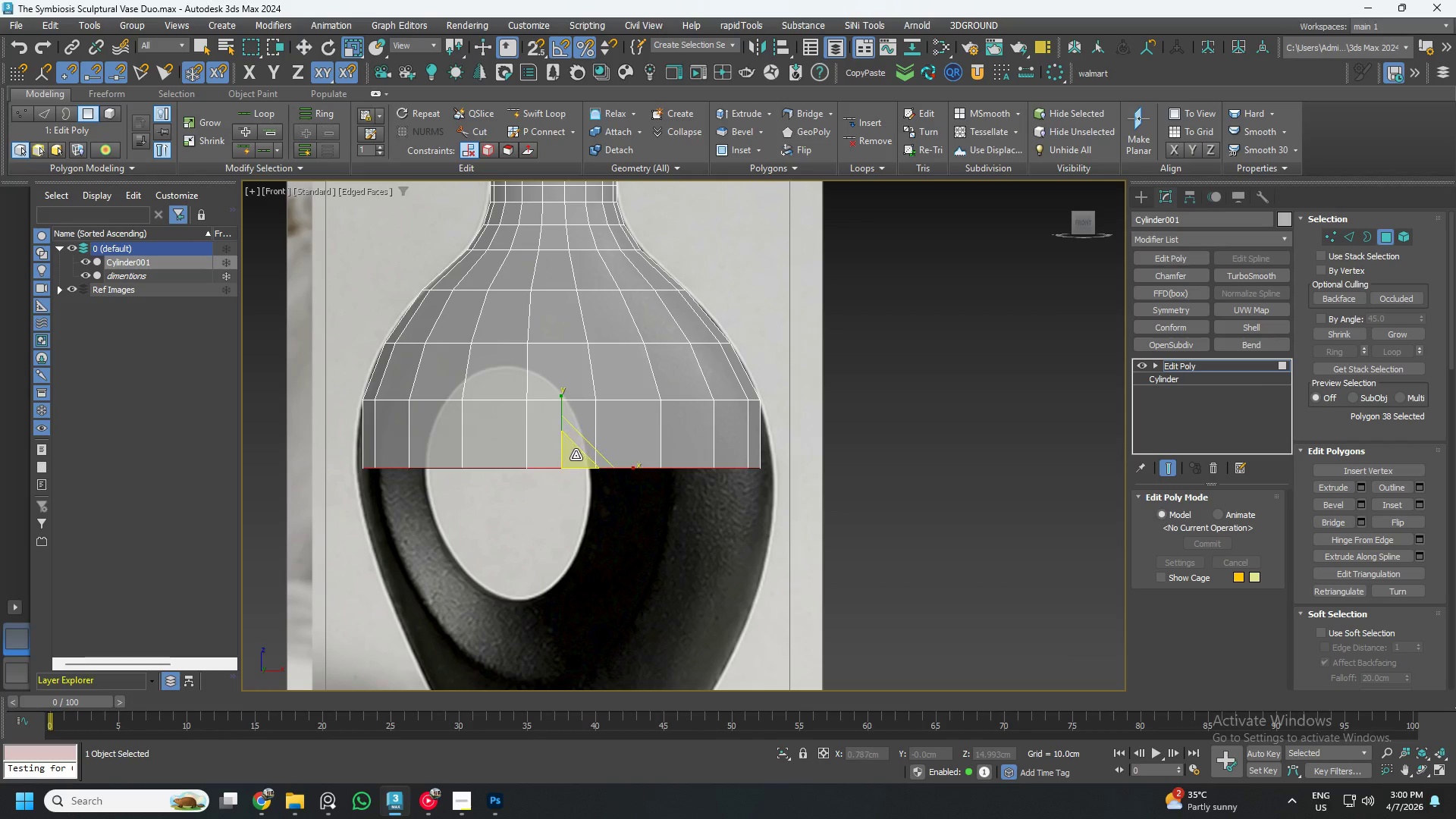 
left_click_drag(start_coordinate=[573, 456], to_coordinate=[563, 451])
 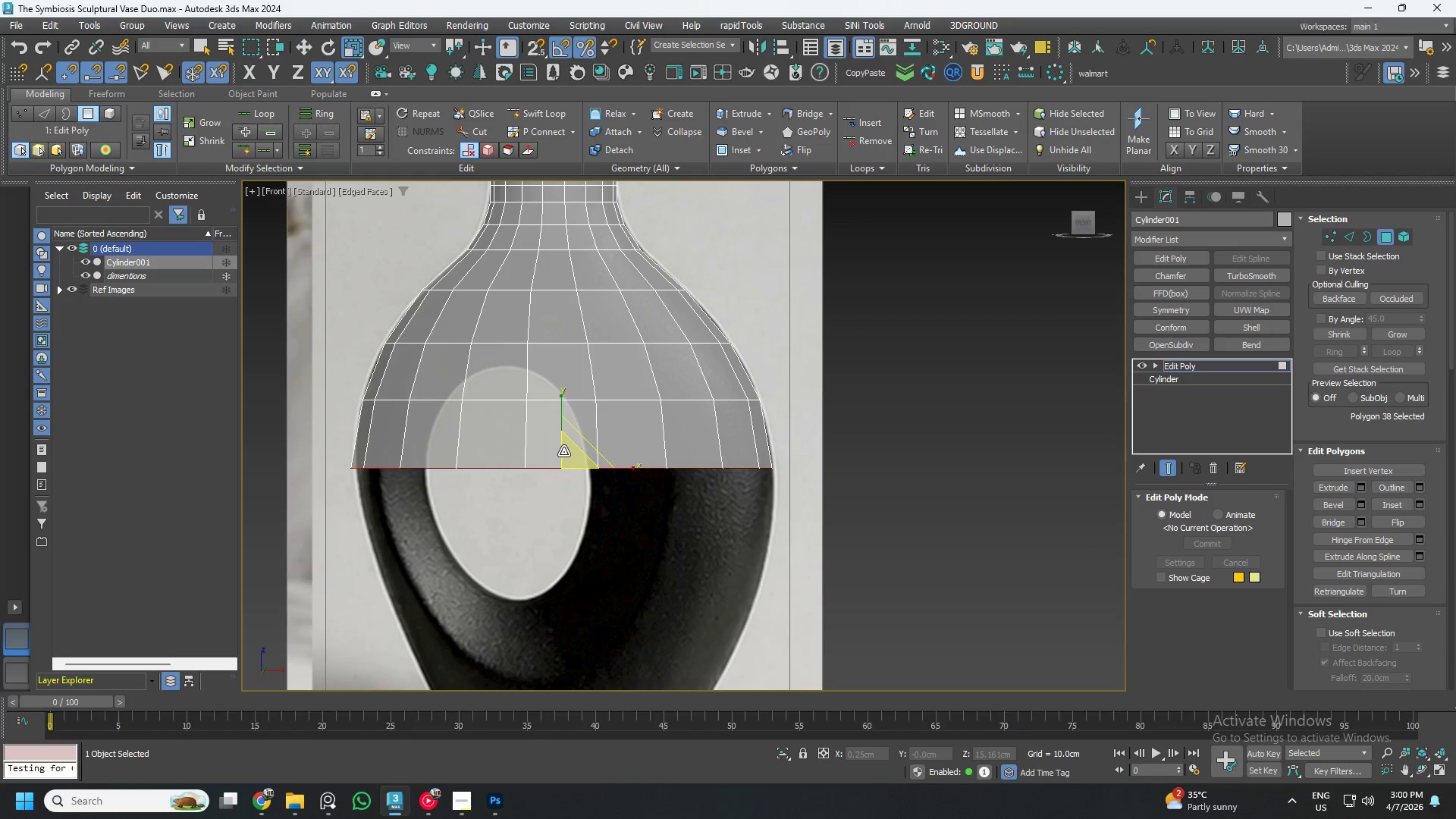 
key(W)
 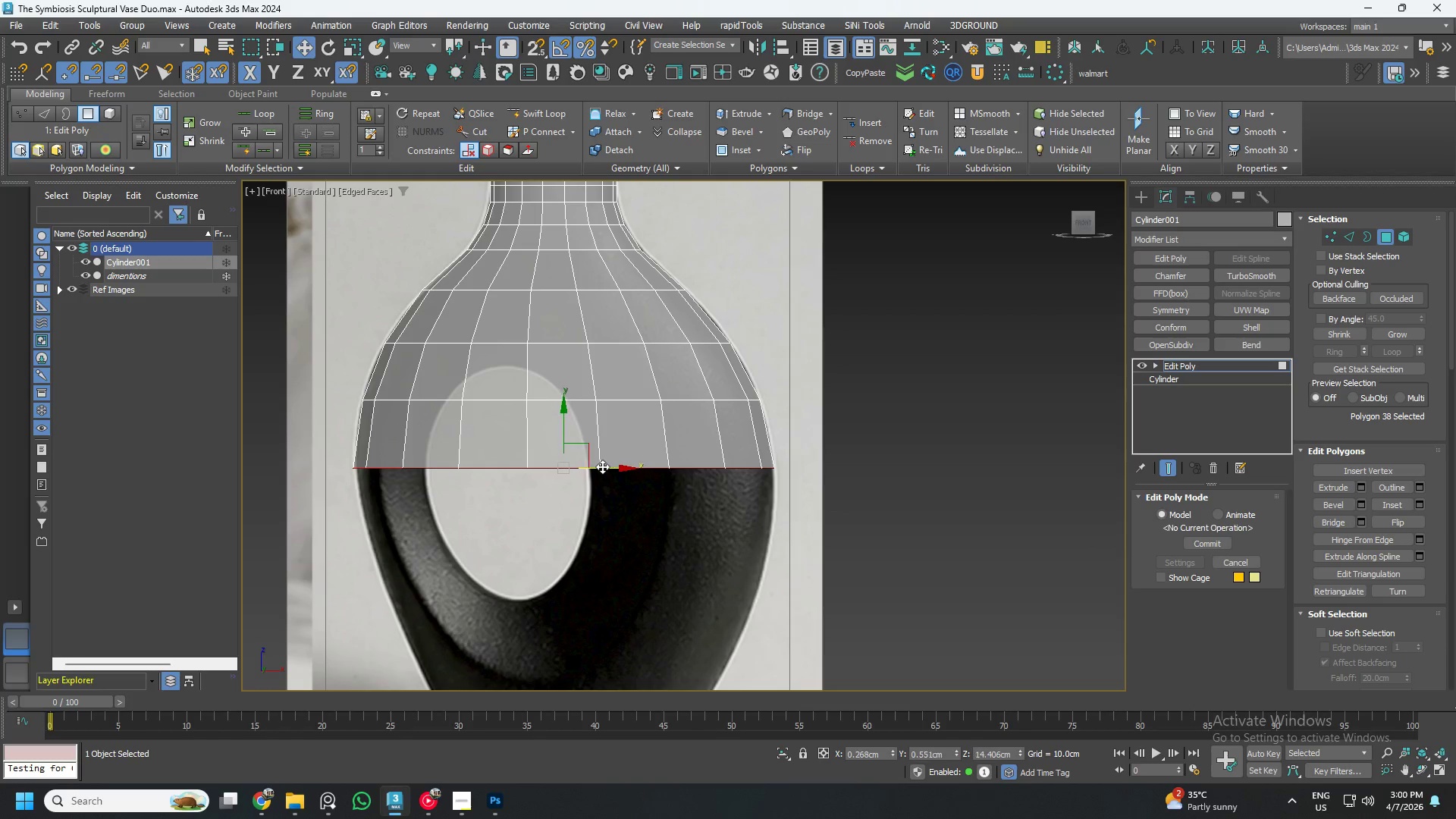 
scroll: coordinate [594, 475], scroll_direction: down, amount: 1.0
 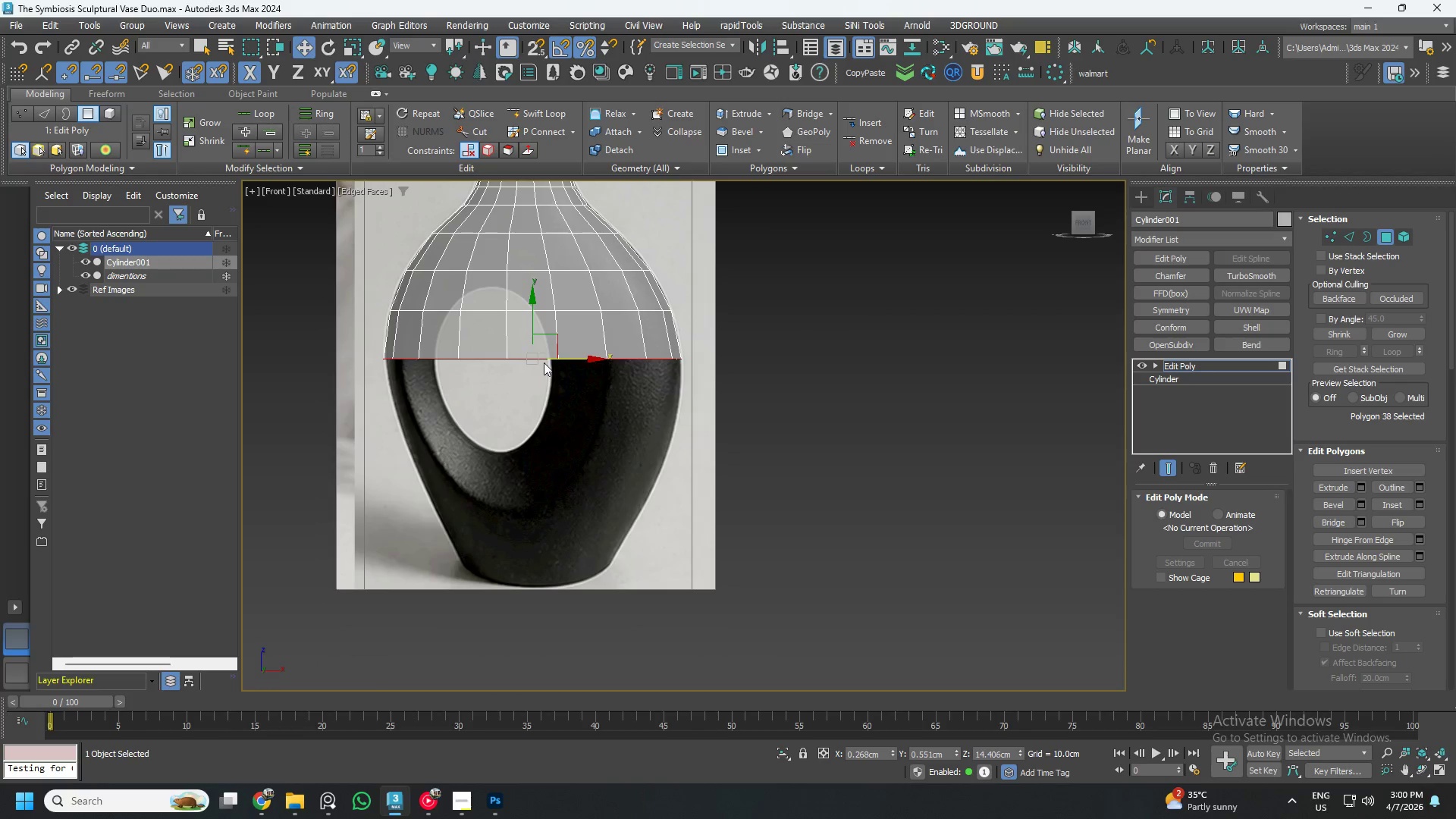 
scroll: coordinate [544, 362], scroll_direction: up, amount: 1.0
 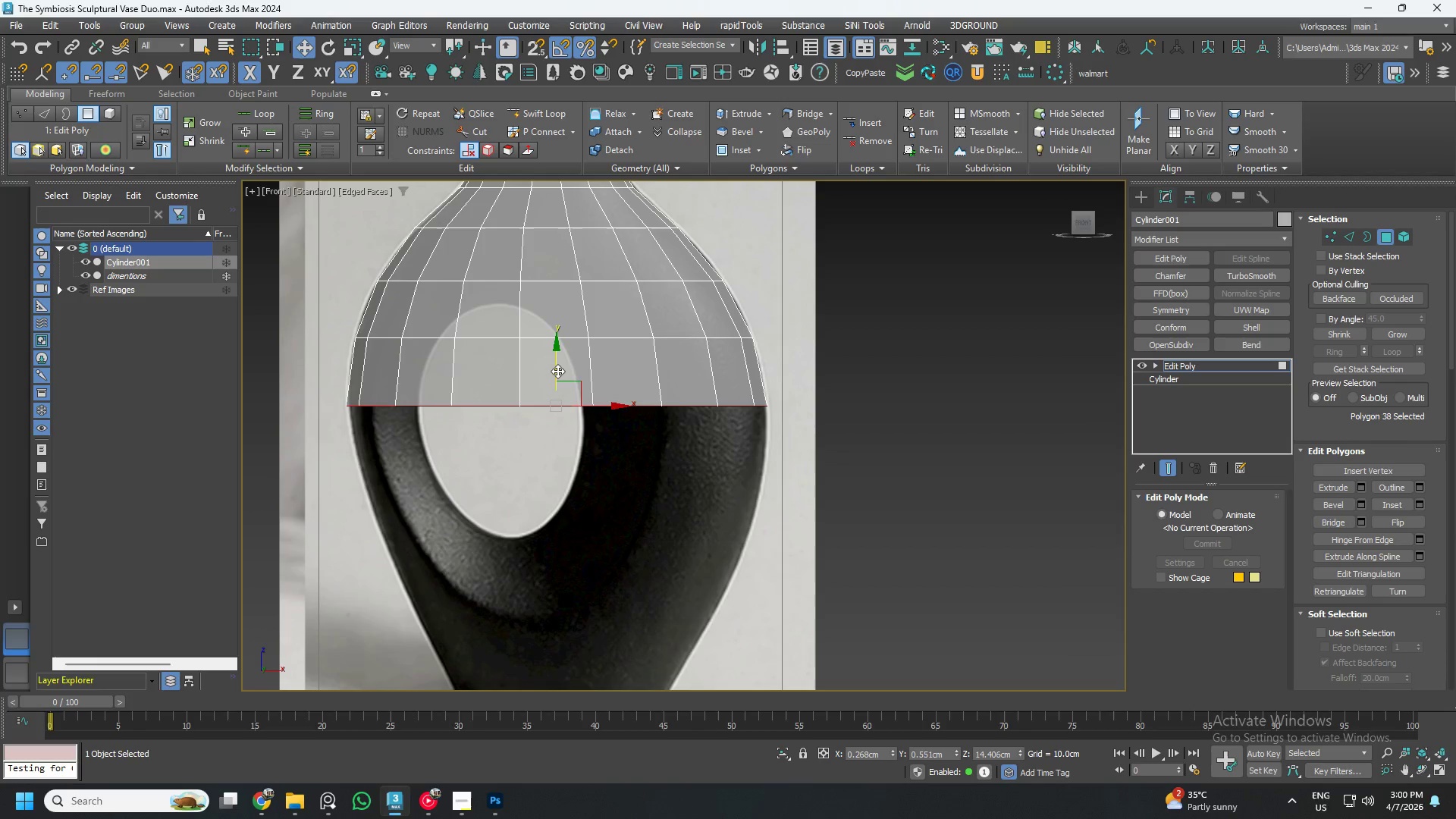 
hold_key(key=ShiftLeft, duration=1.5)
left_click_drag(start_coordinate=[554, 366], to_coordinate=[571, 440])
 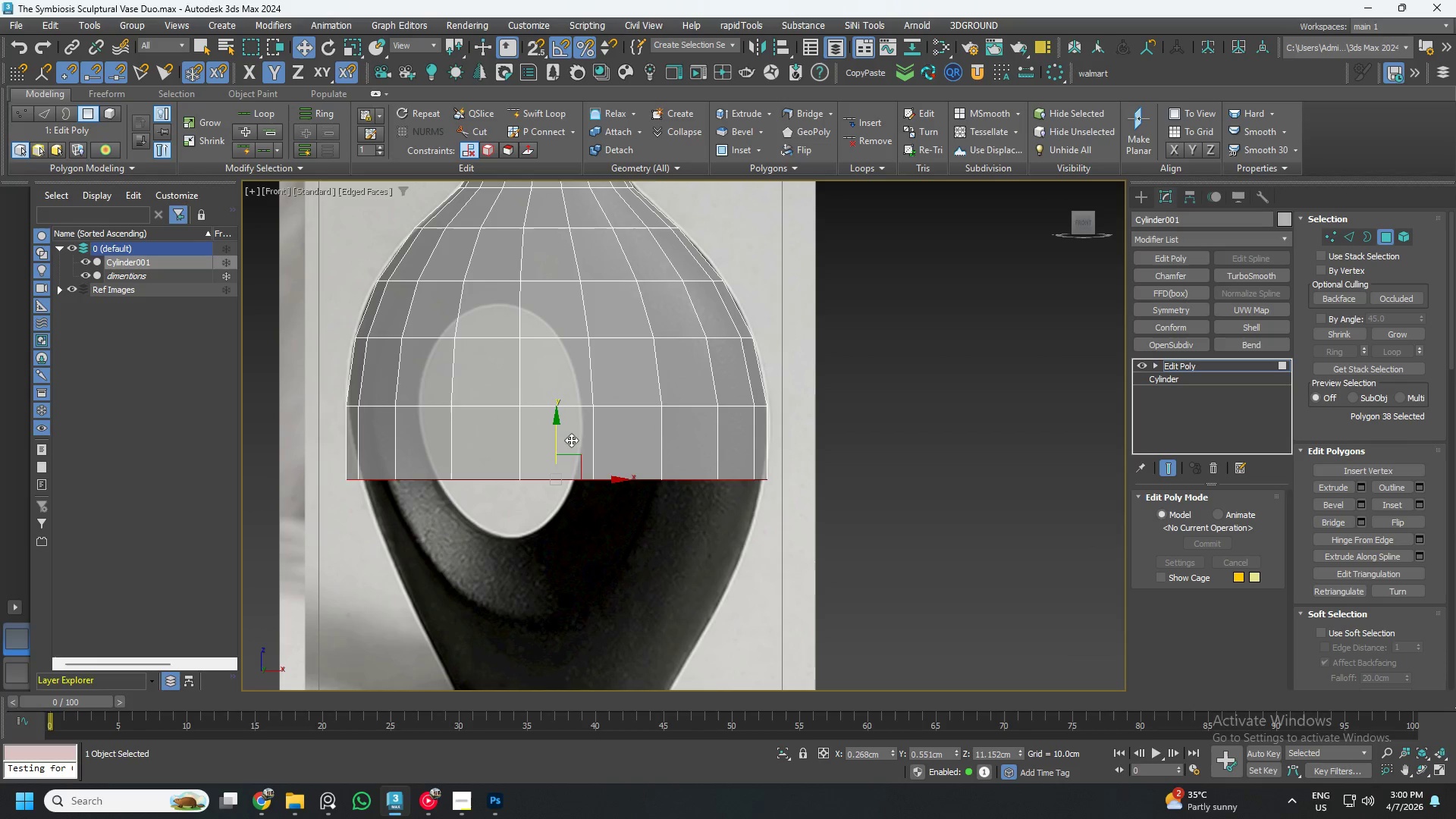 
hold_key(key=ShiftLeft, duration=1.28)
 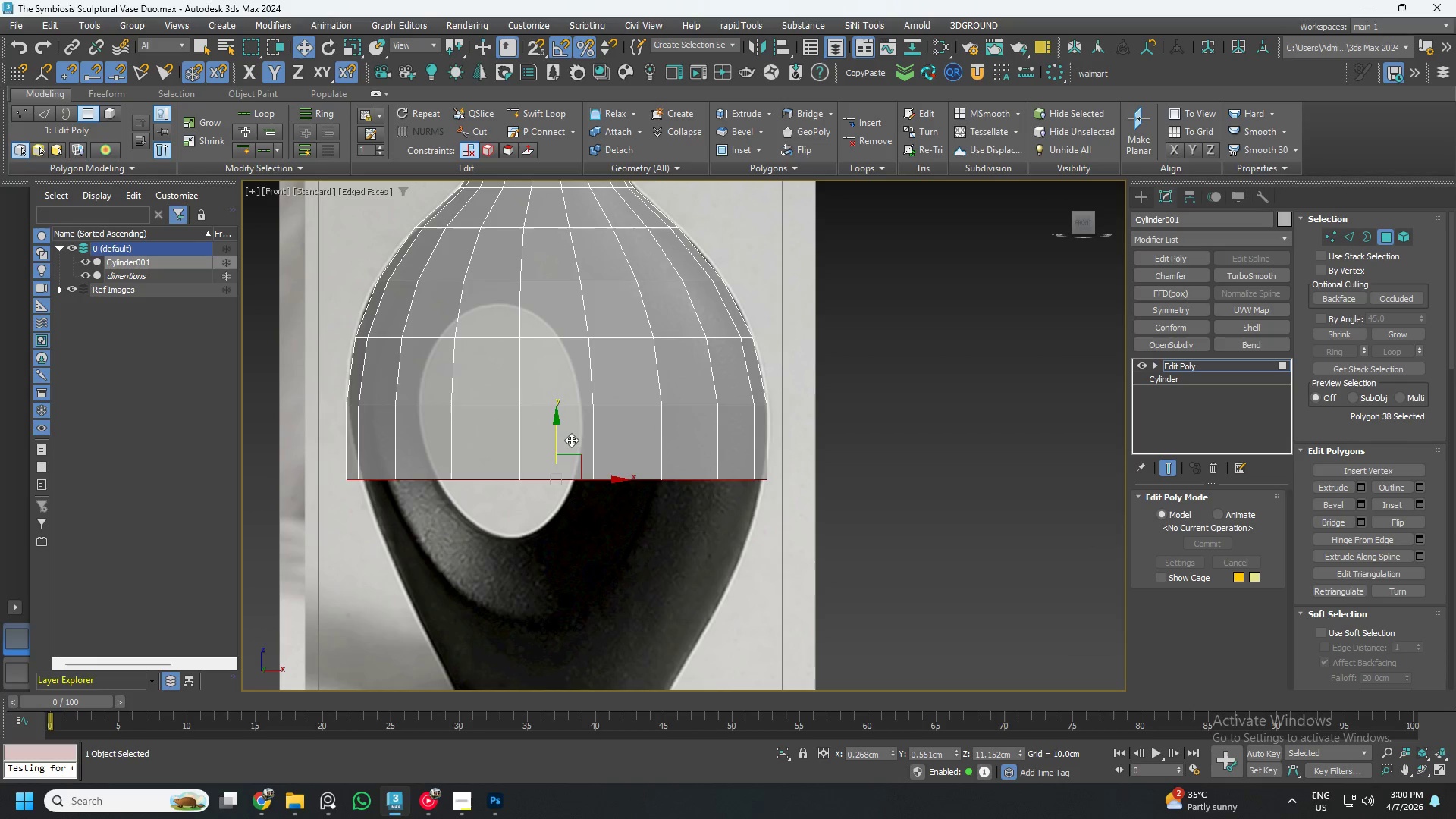 
key(W)
 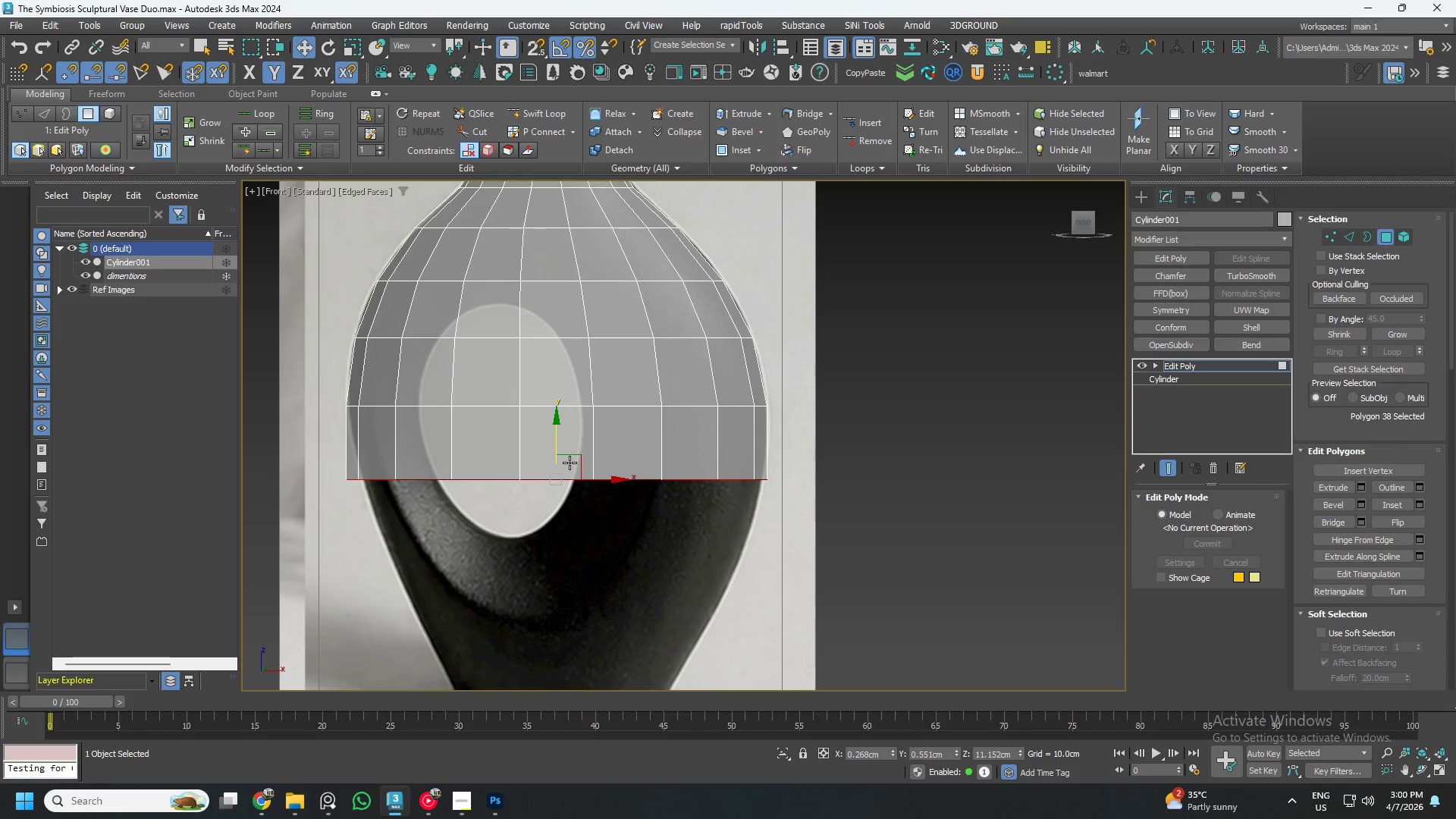 
type(rw)
 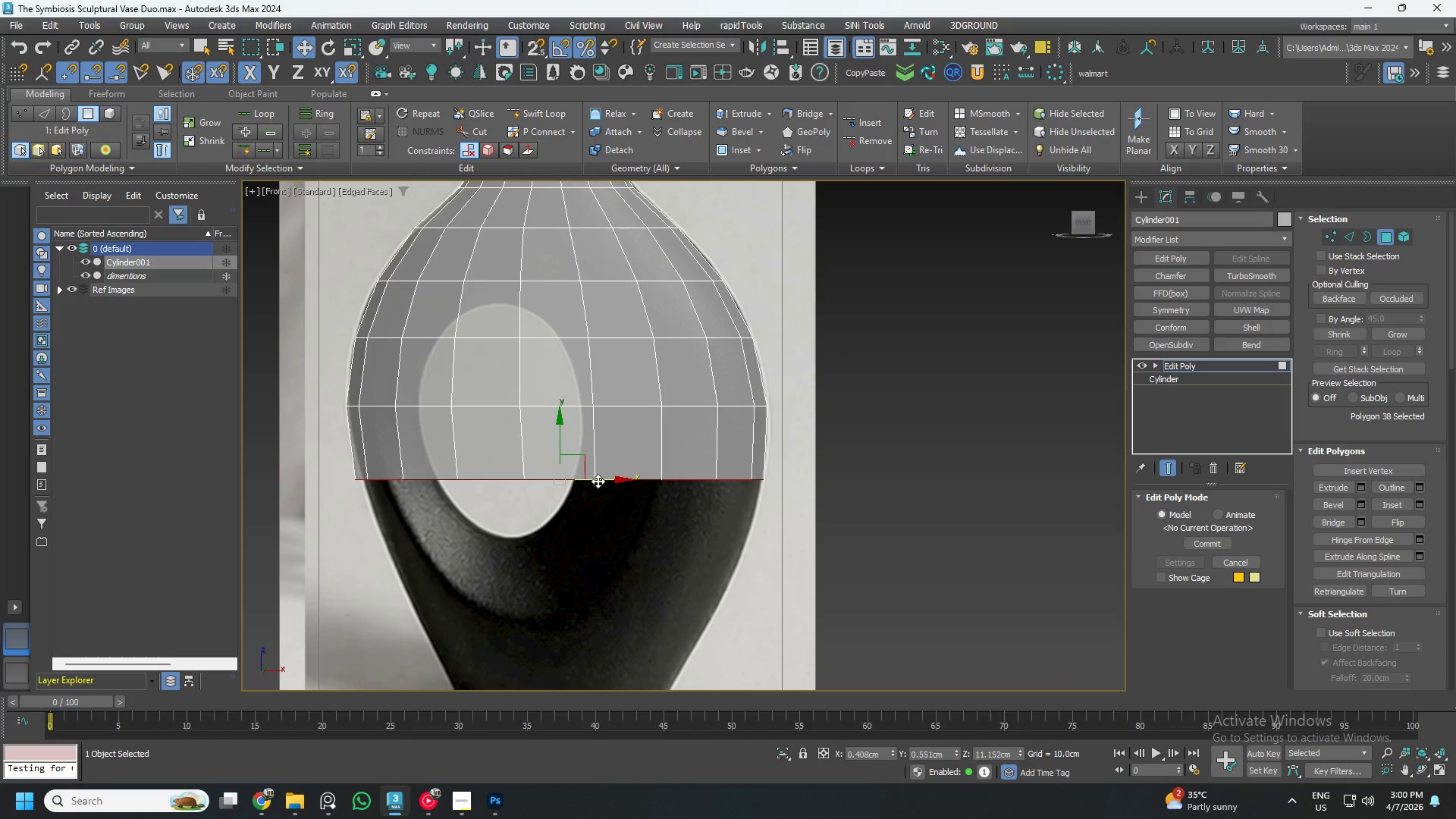 
key(R)
 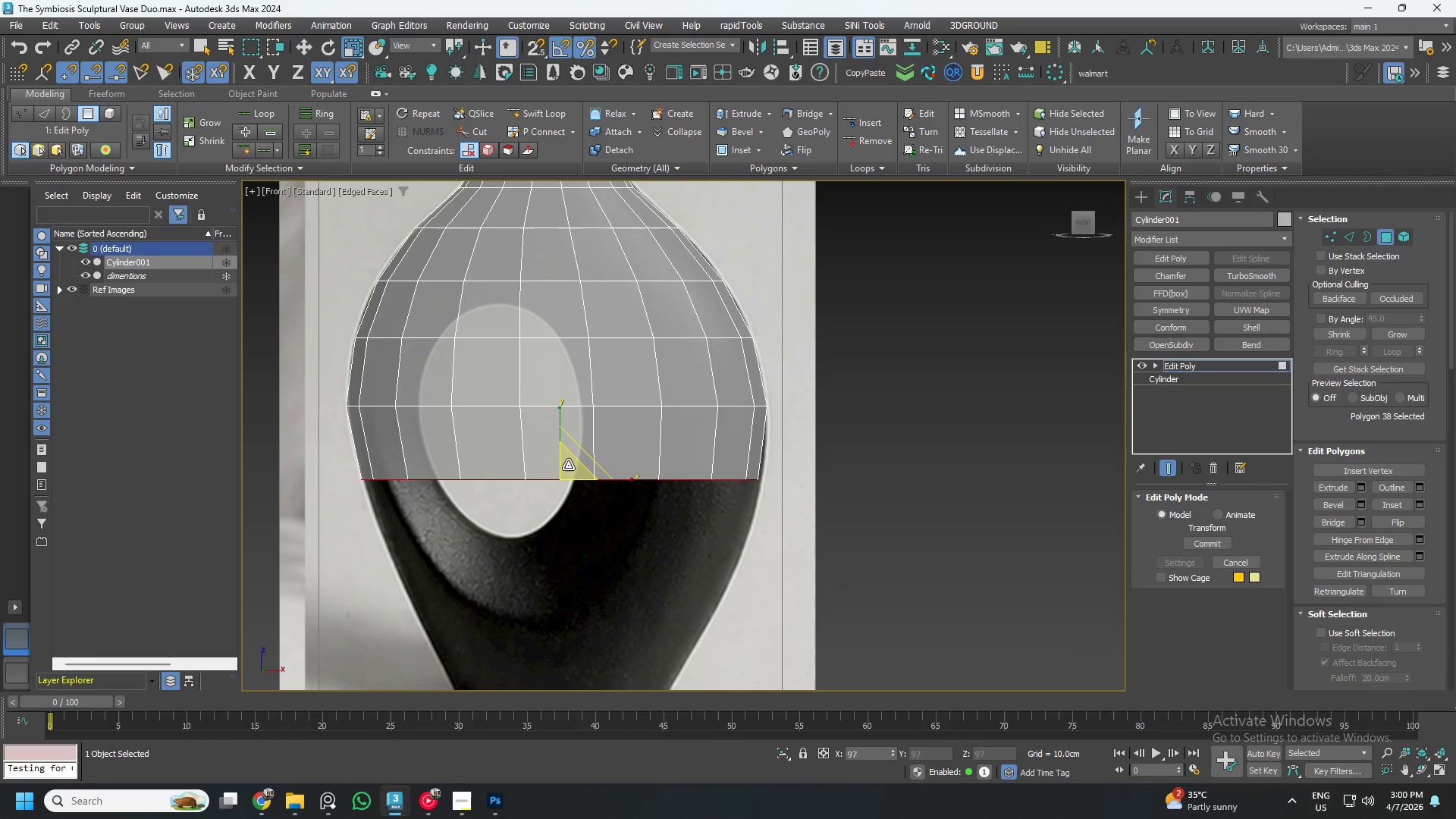 
wait(8.16)
 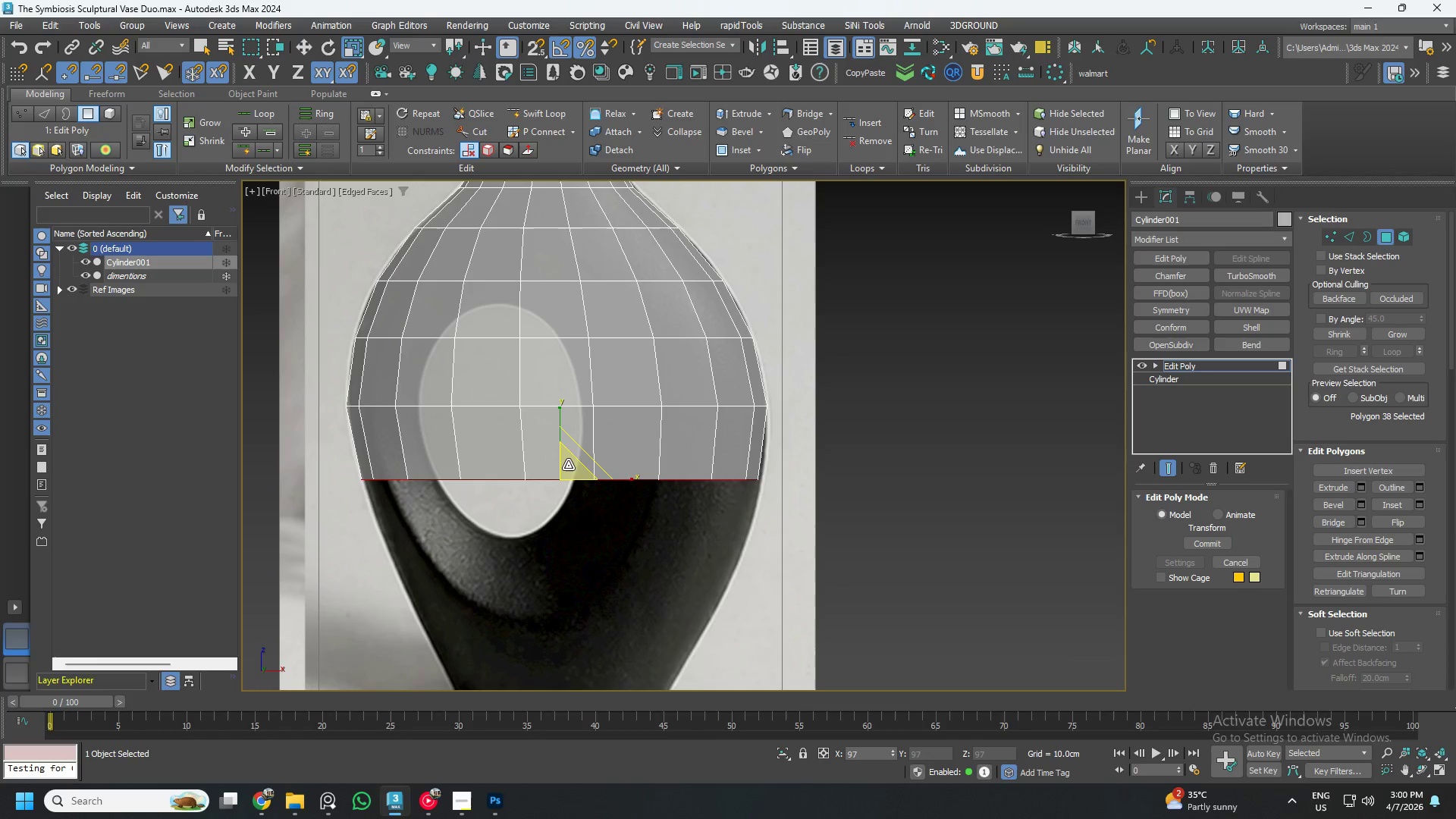 
key(W)
 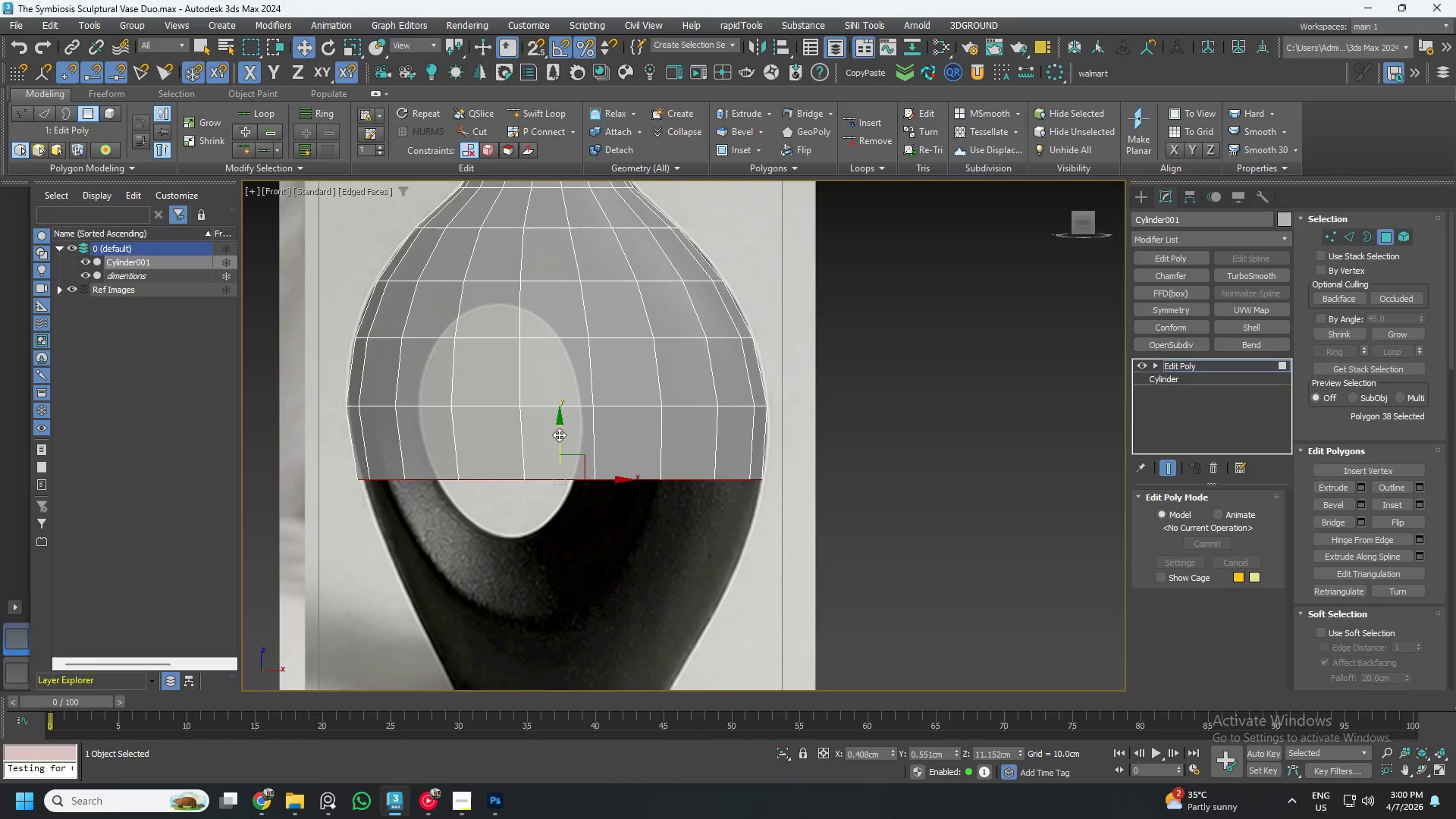 
left_click_drag(start_coordinate=[559, 435], to_coordinate=[558, 419])
 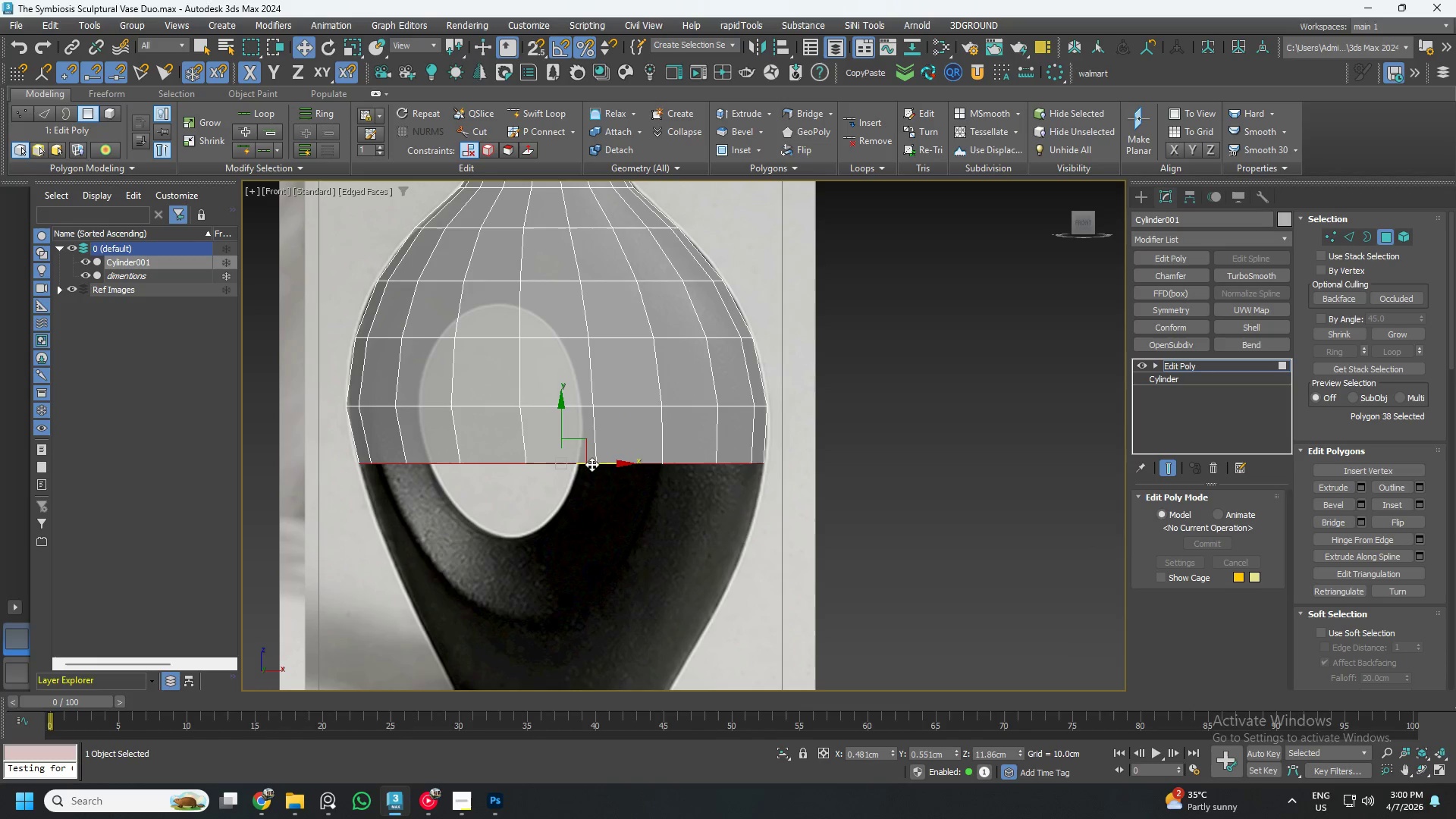 
hold_key(key=ShiftLeft, duration=1.5)
left_click_drag(start_coordinate=[508, 400], to_coordinate=[516, 448])
 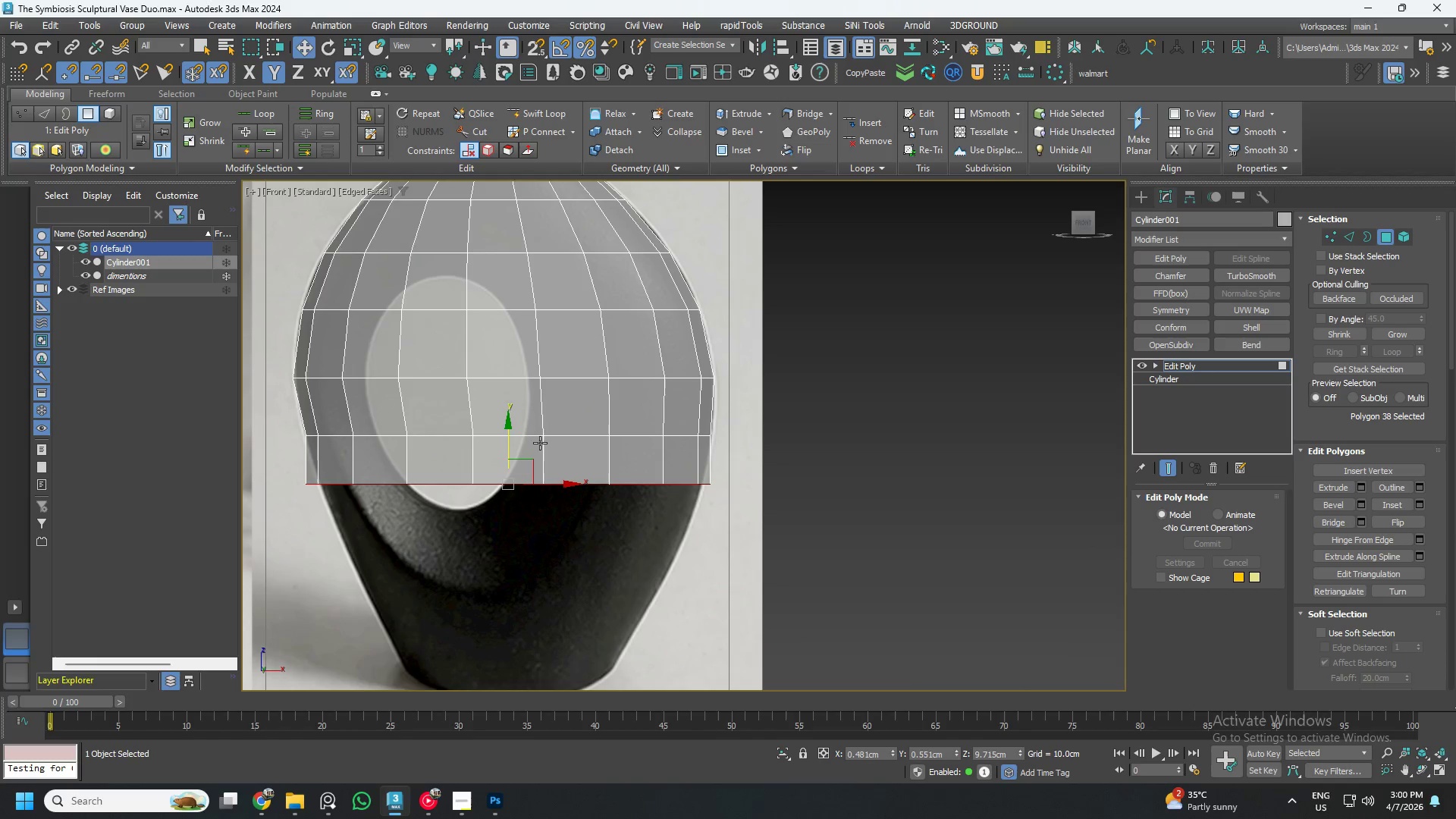 
hold_key(key=ShiftLeft, duration=1.5)
 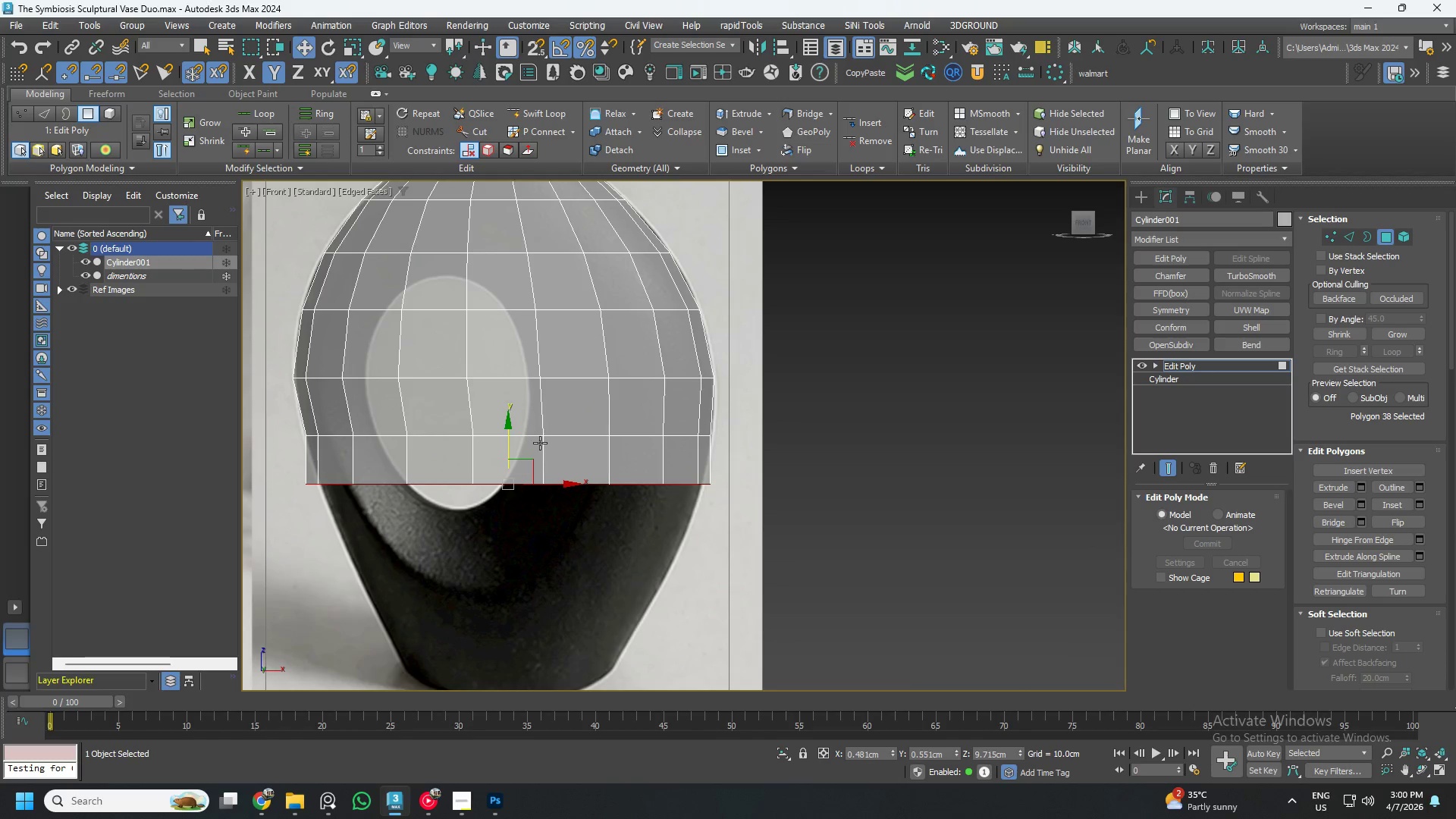 
key(Shift+ShiftLeft)
 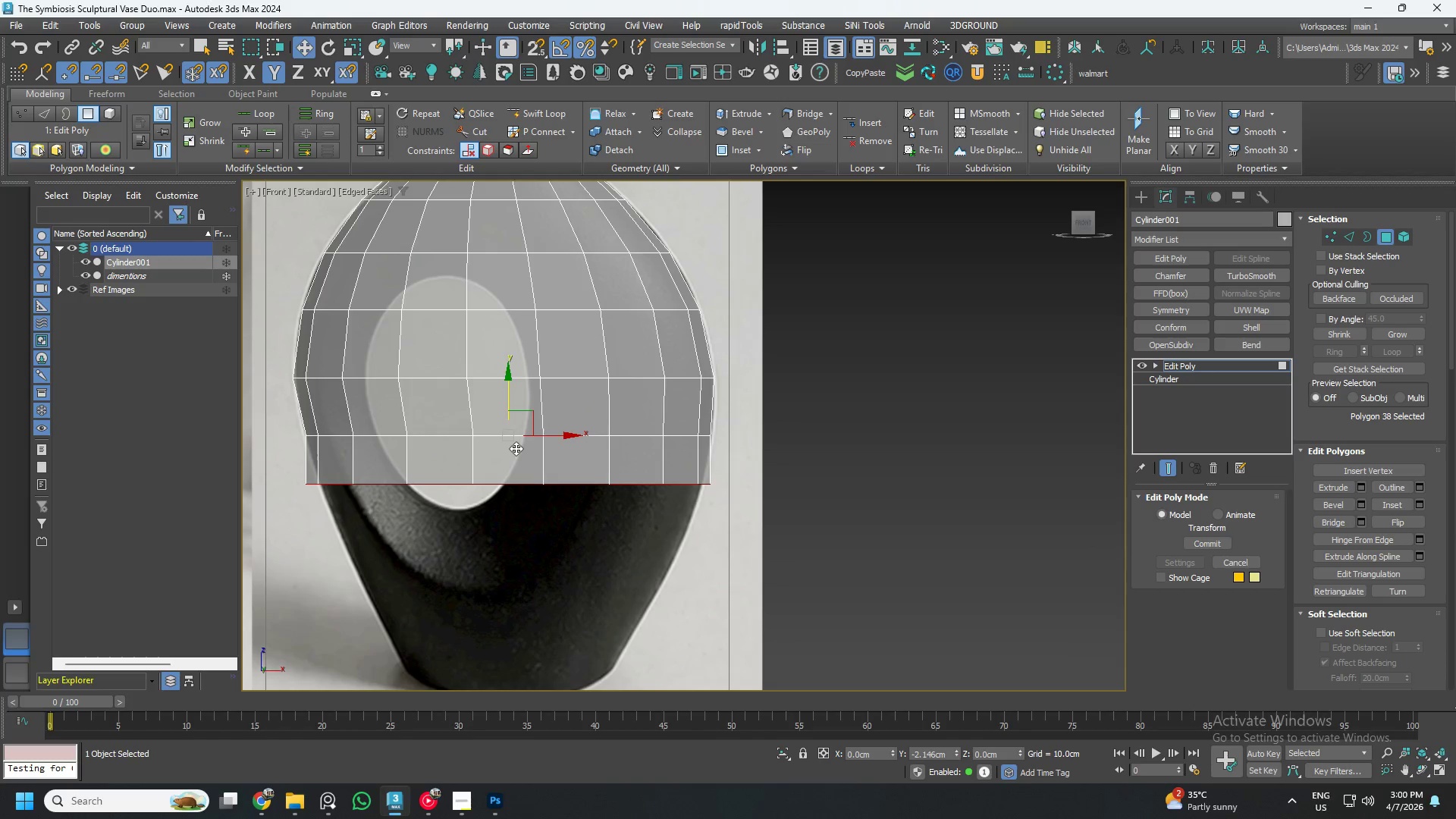 
key(Shift+ShiftLeft)
 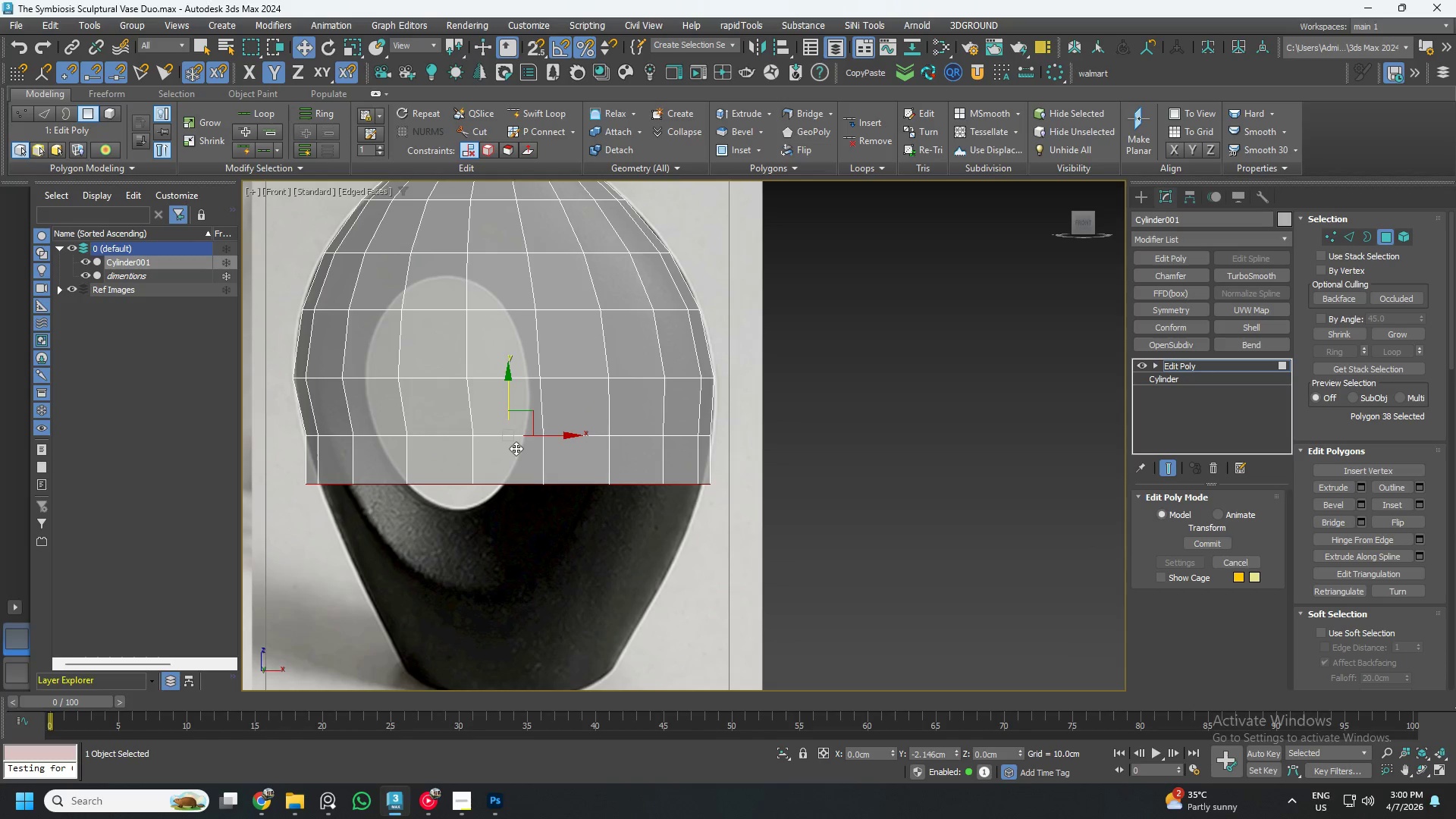 
key(Shift+ShiftLeft)
 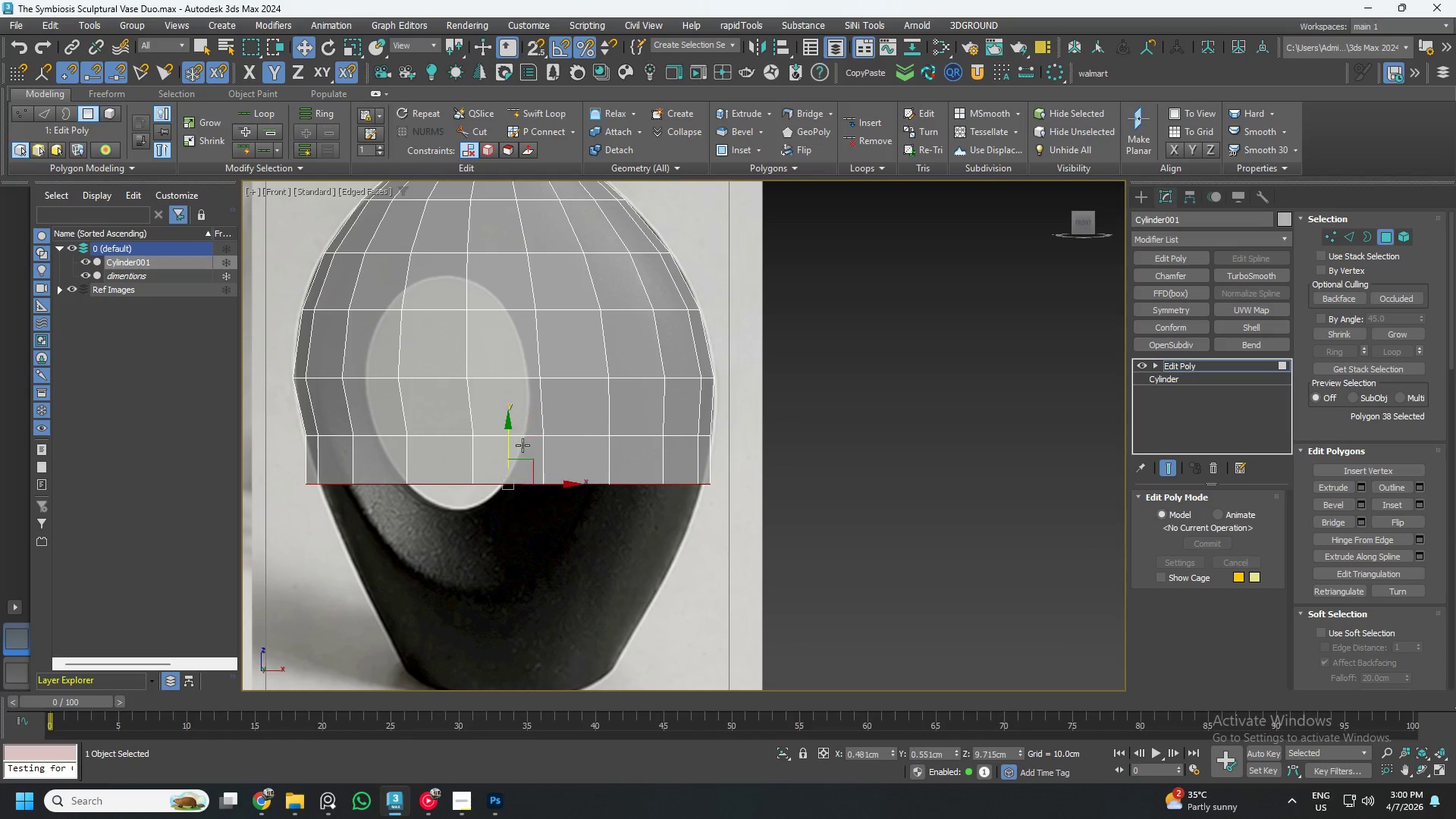 
key(Shift+ShiftLeft)
 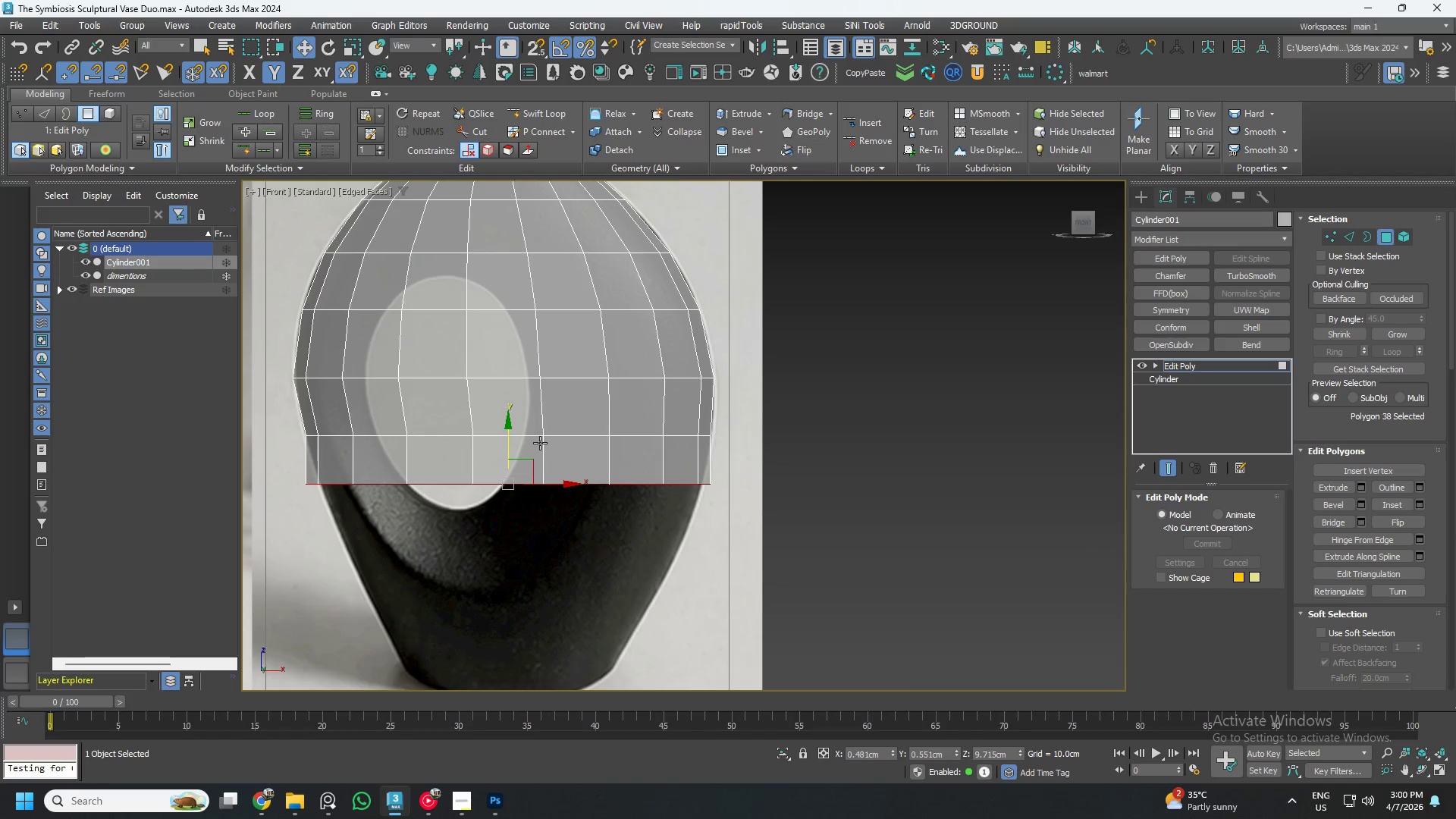 
key(R)
 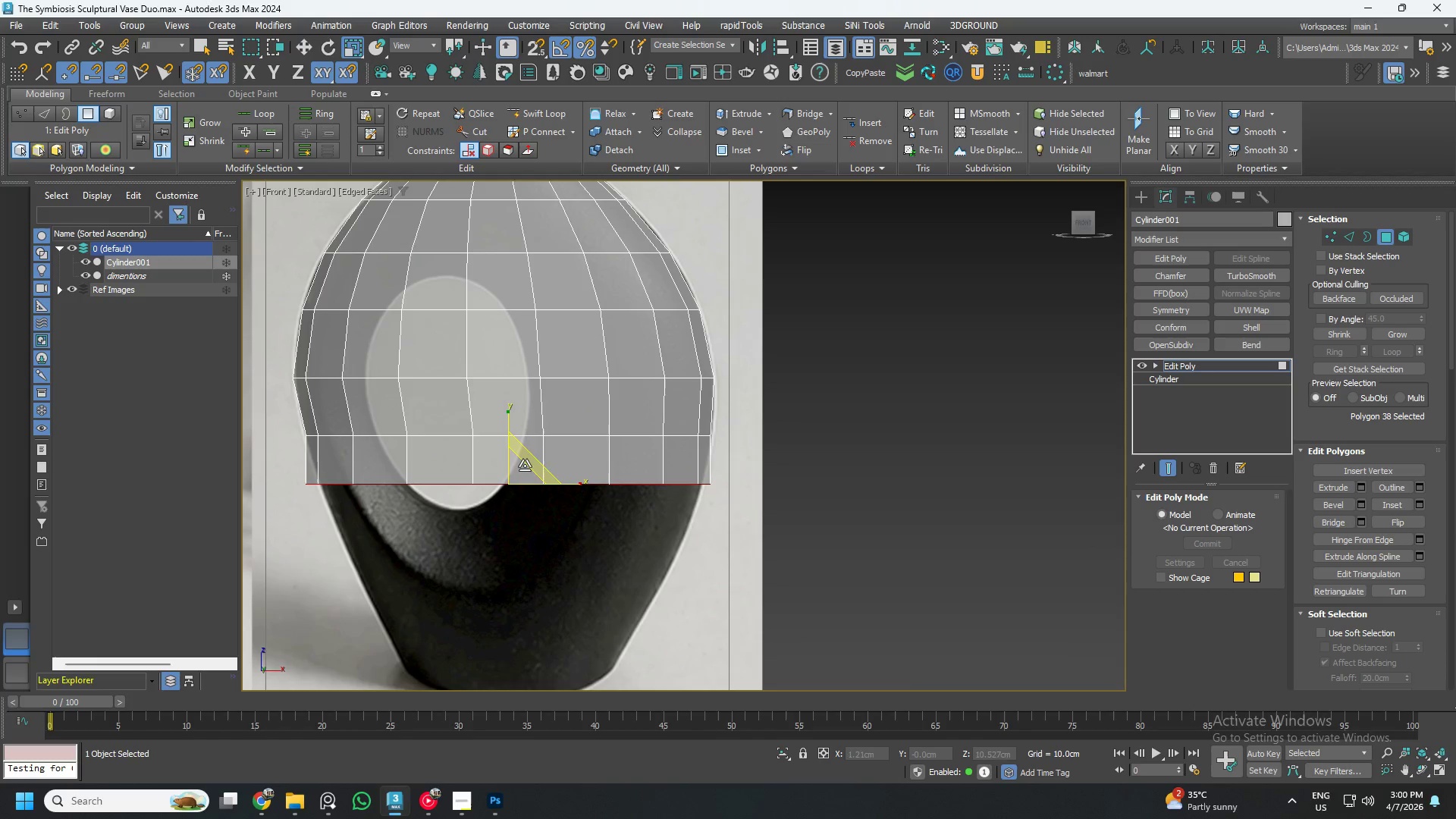 
left_click_drag(start_coordinate=[519, 468], to_coordinate=[521, 472])
 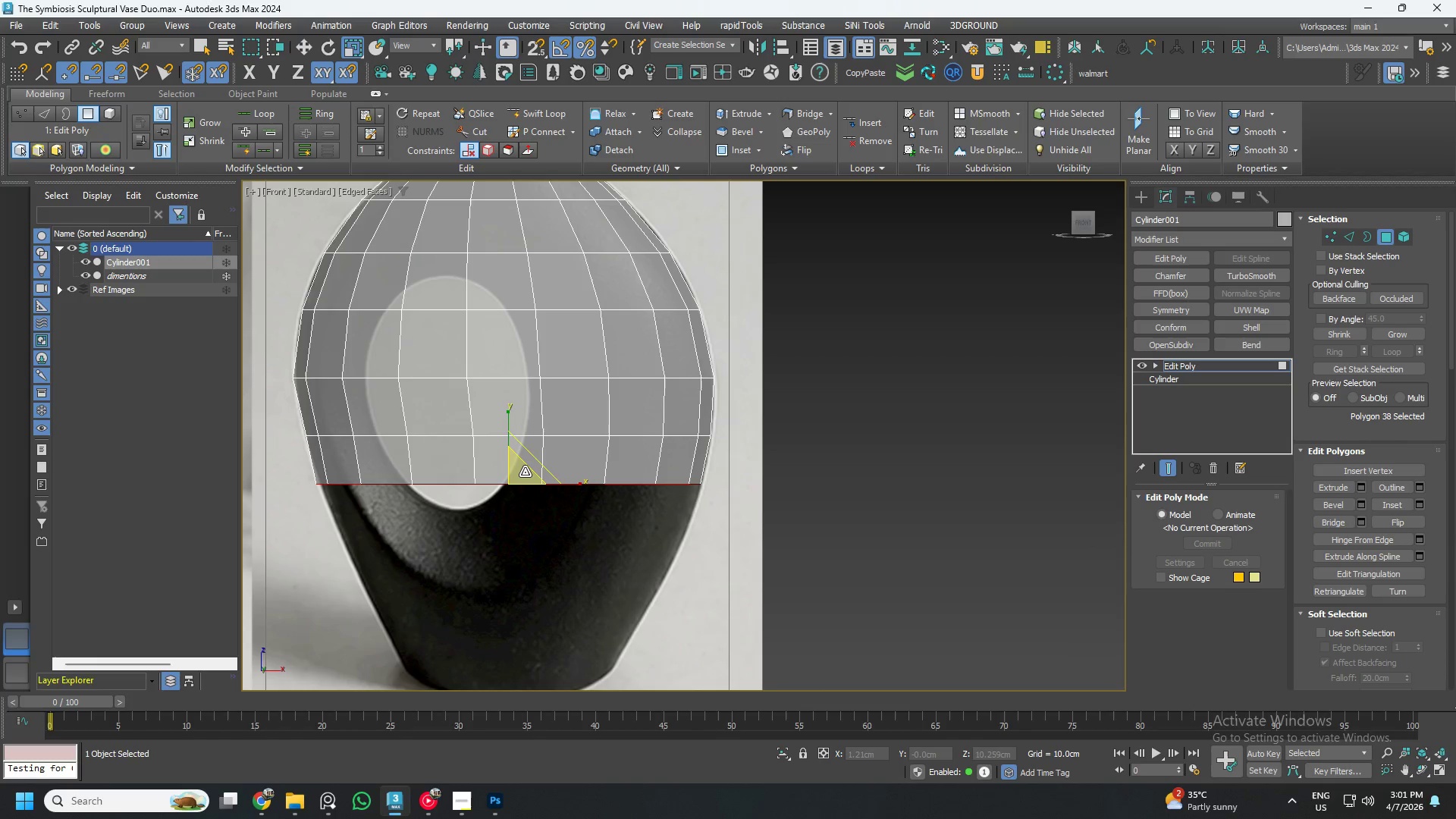 
key(W)
 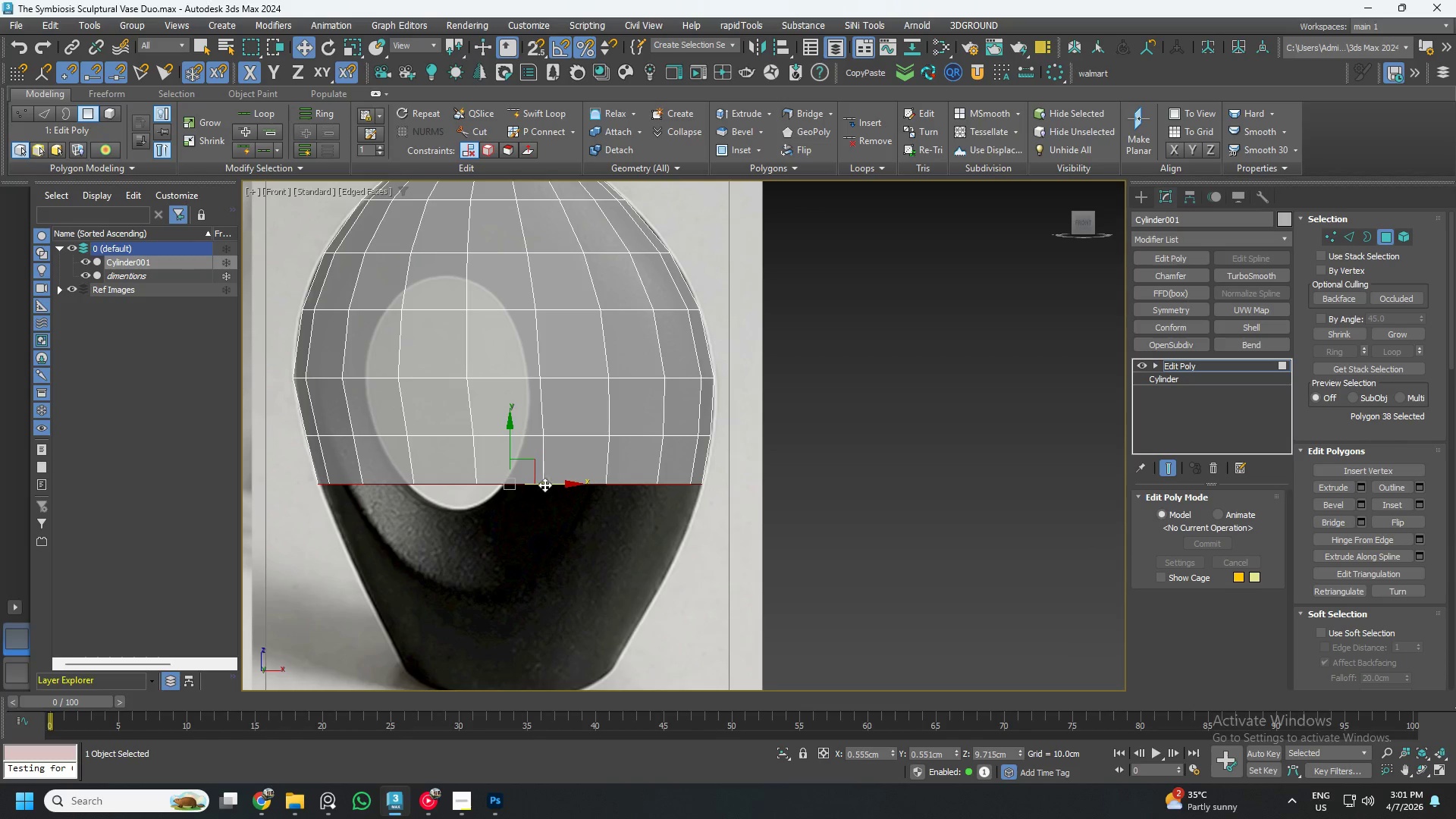 
hold_key(key=ShiftLeft, duration=1.5)
left_click_drag(start_coordinate=[506, 441], to_coordinate=[518, 493])
 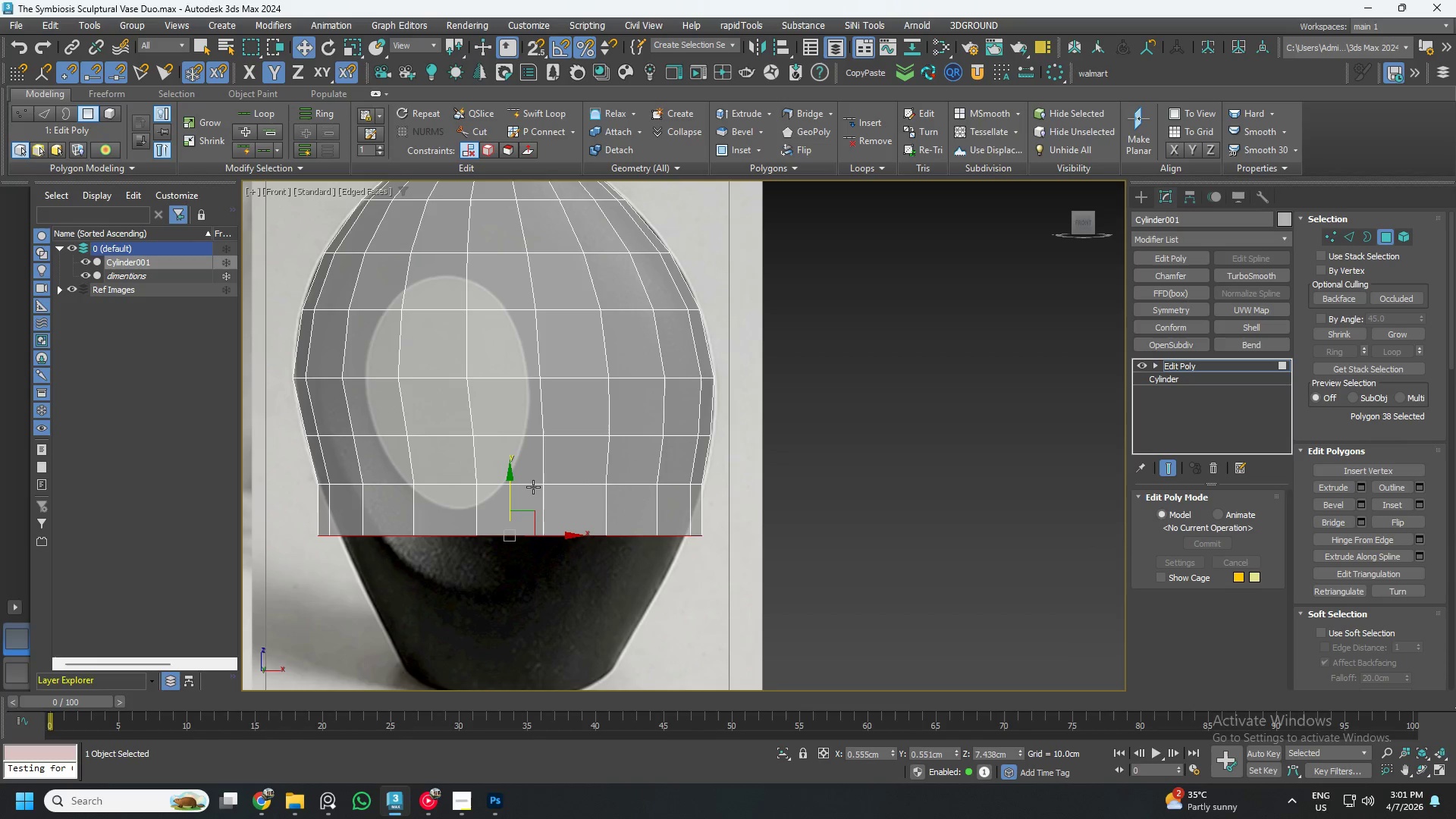 
hold_key(key=ShiftLeft, duration=0.88)
 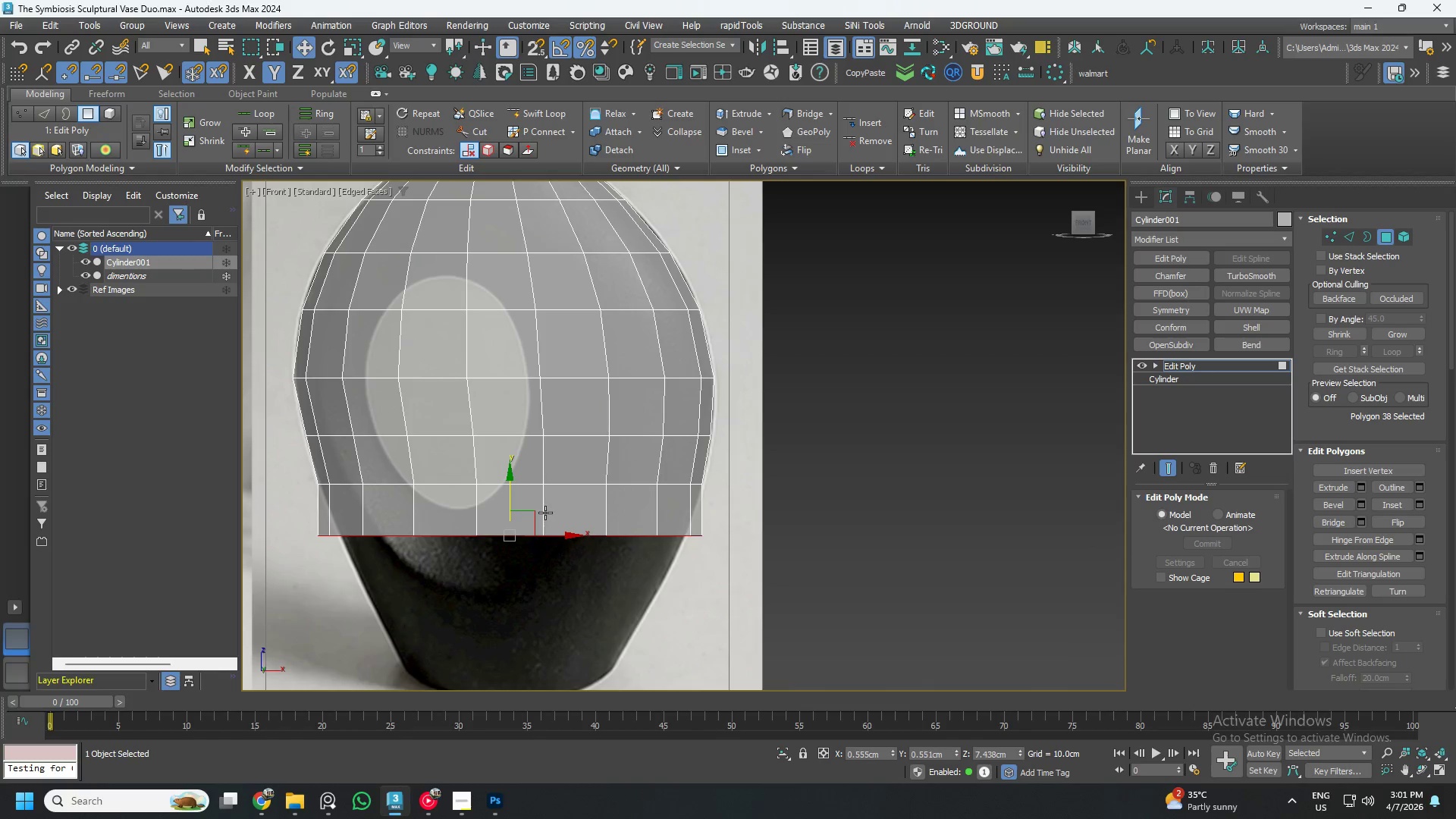 
key(R)
 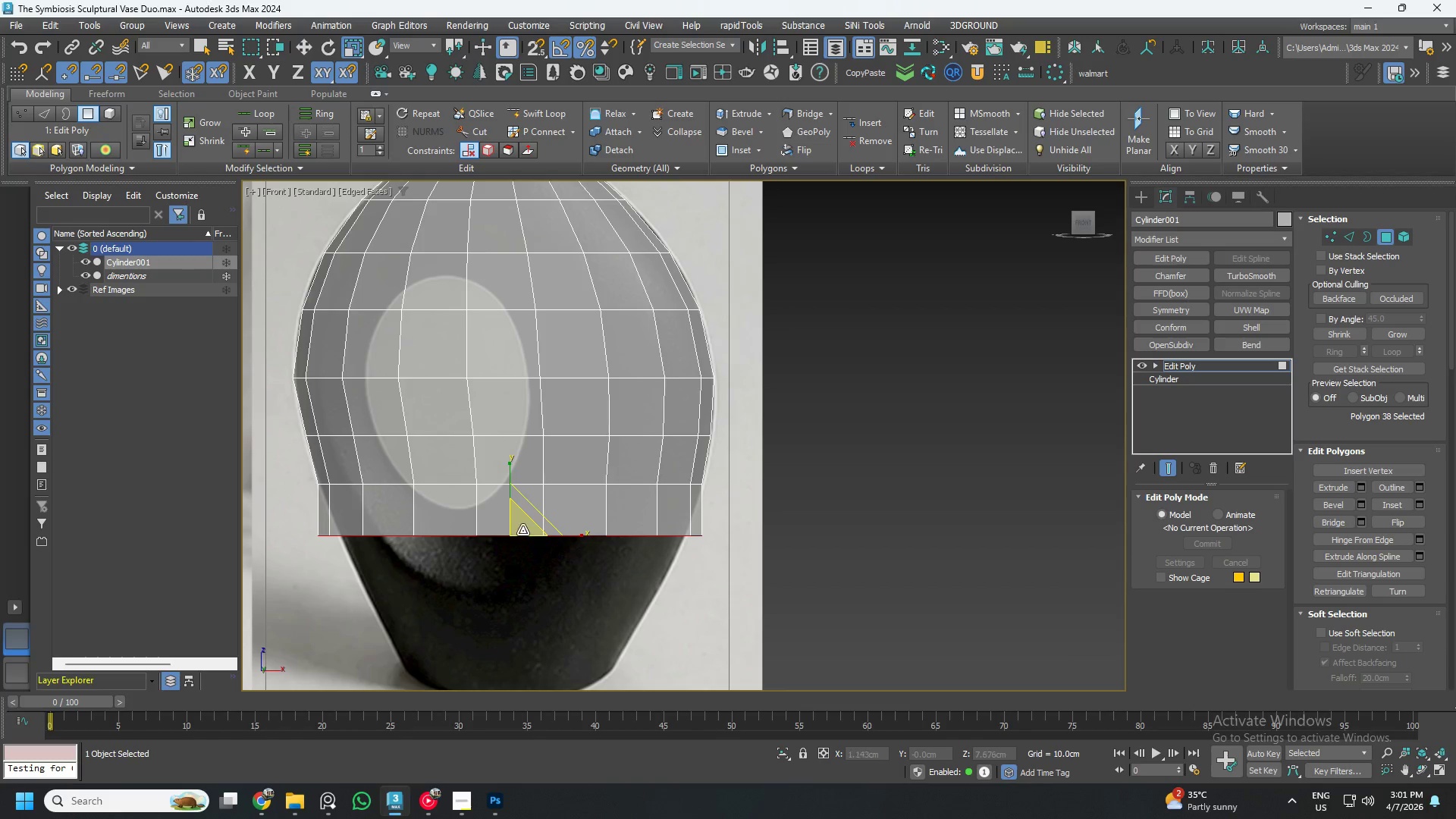 
left_click_drag(start_coordinate=[519, 526], to_coordinate=[523, 534])
 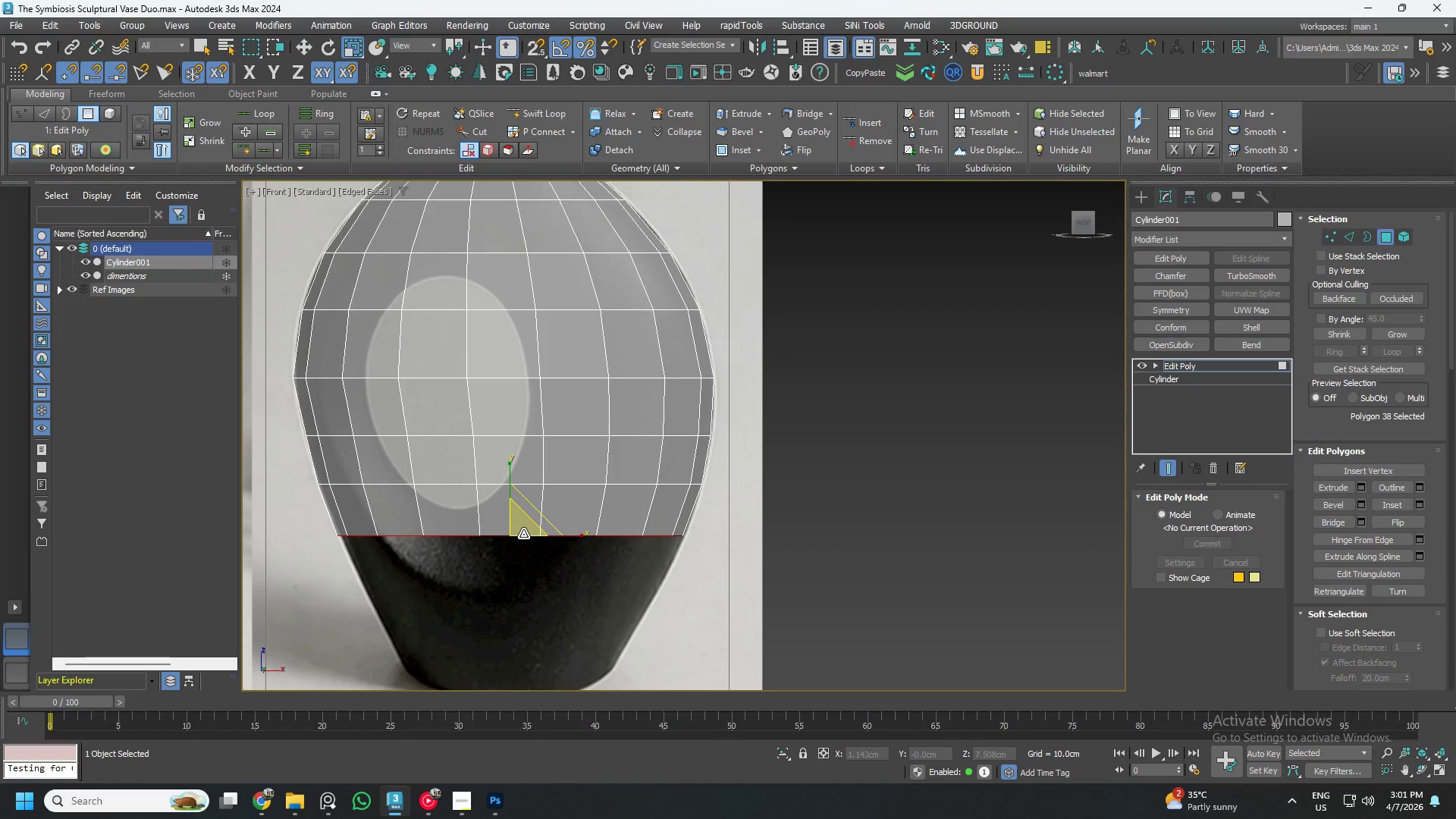 
key(W)
 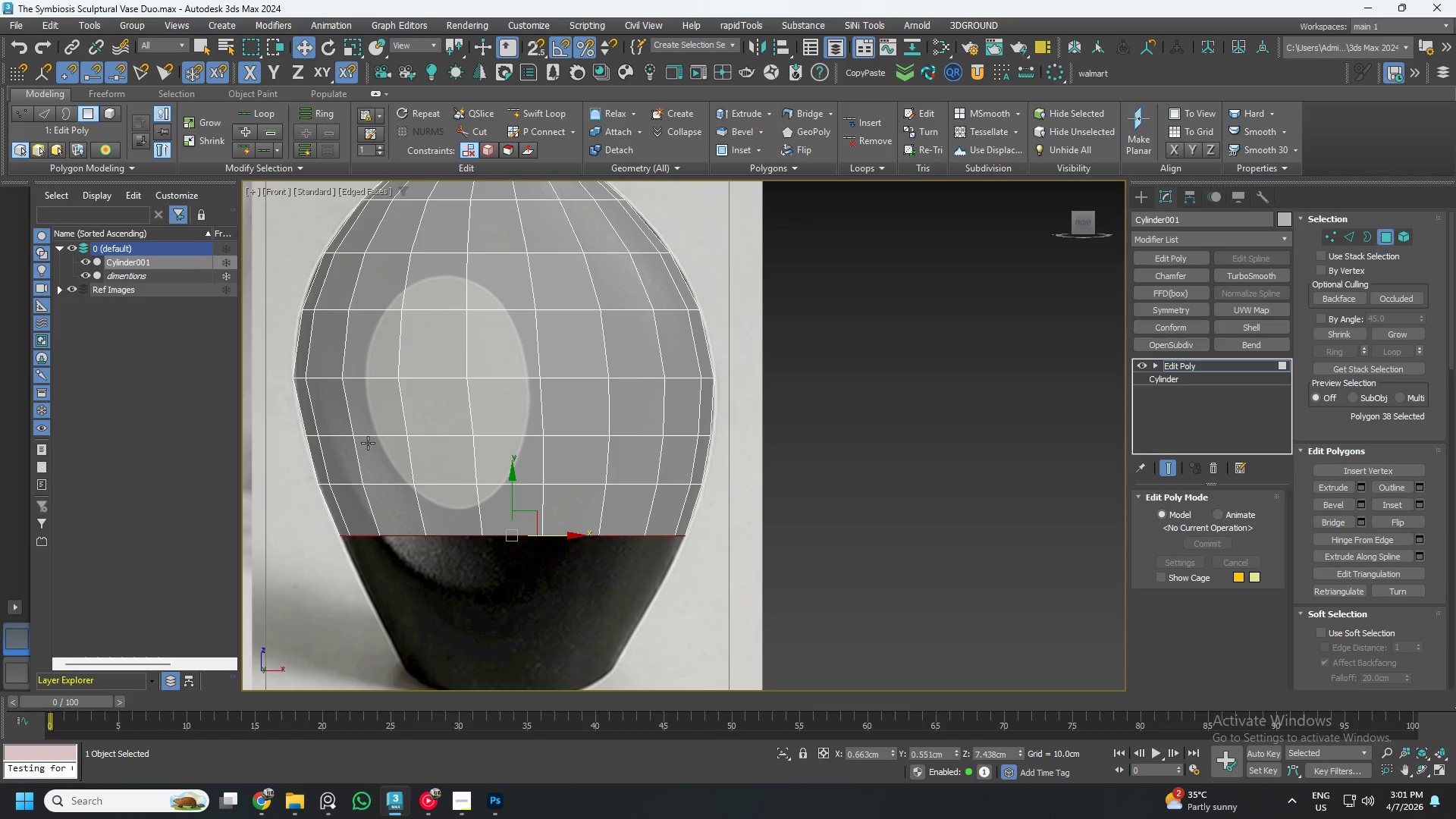 
scroll: coordinate [479, 471], scroll_direction: down, amount: 1.0
 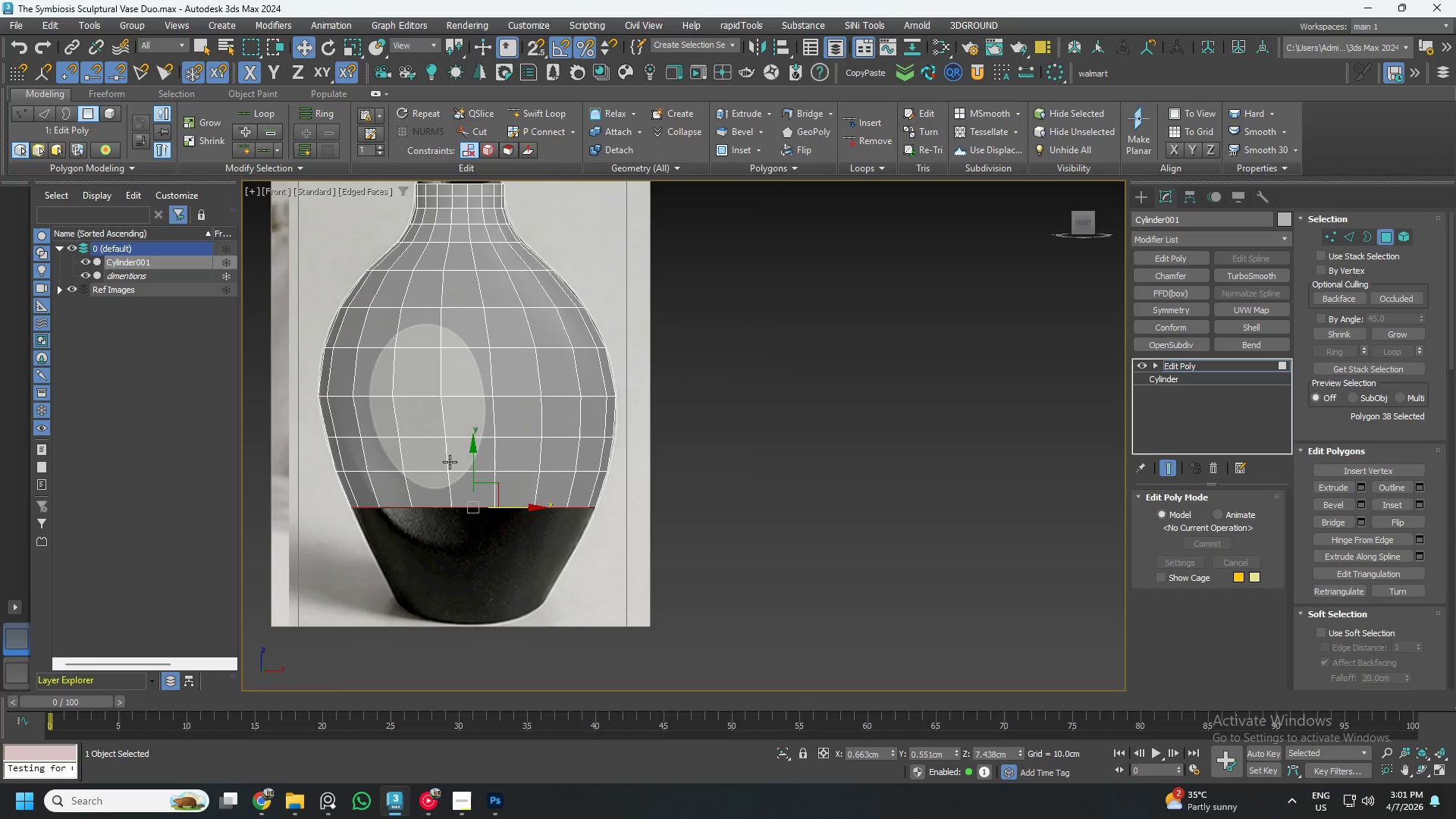 
scroll: coordinate [450, 441], scroll_direction: up, amount: 1.0
 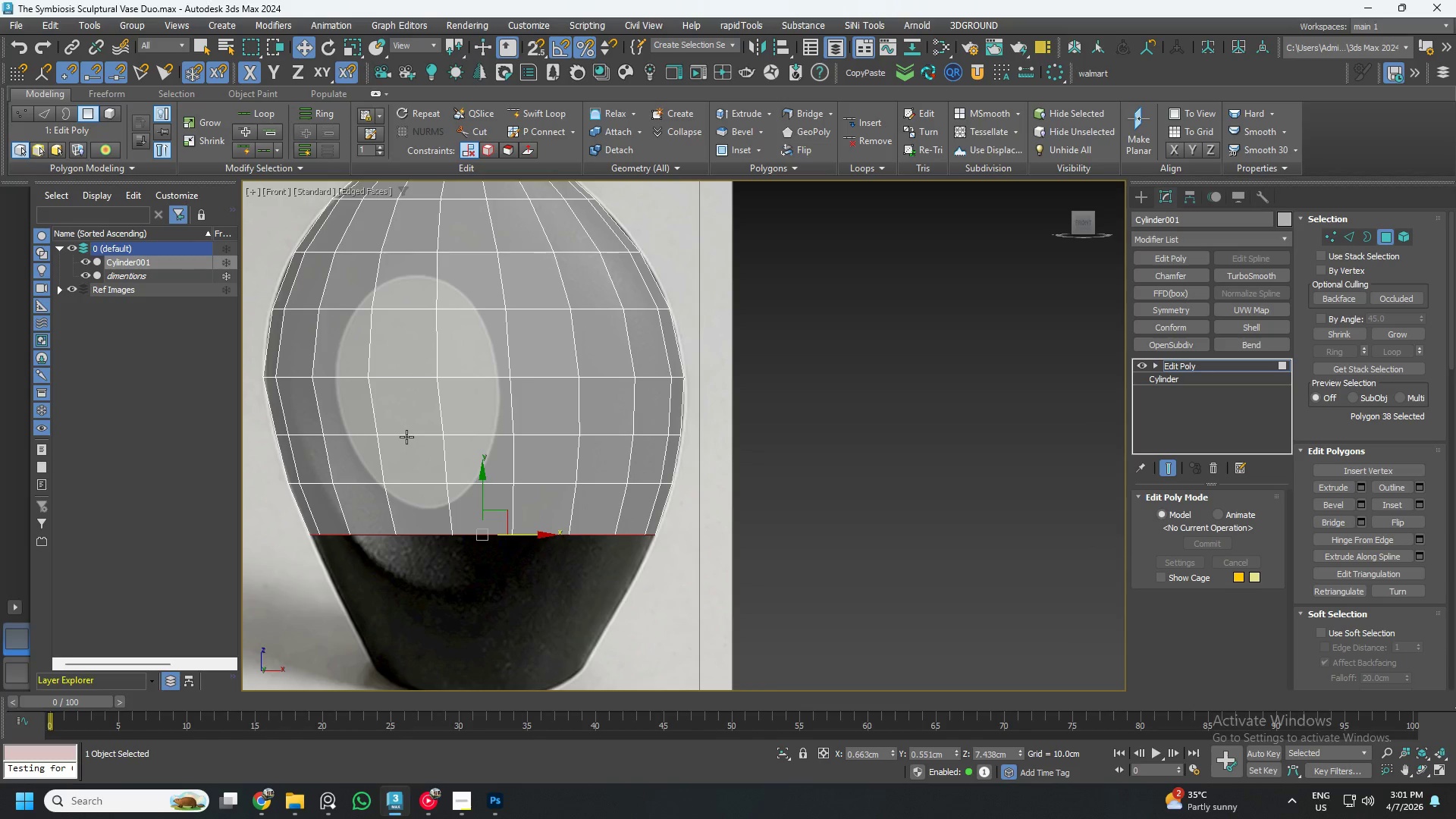 
key(2)
 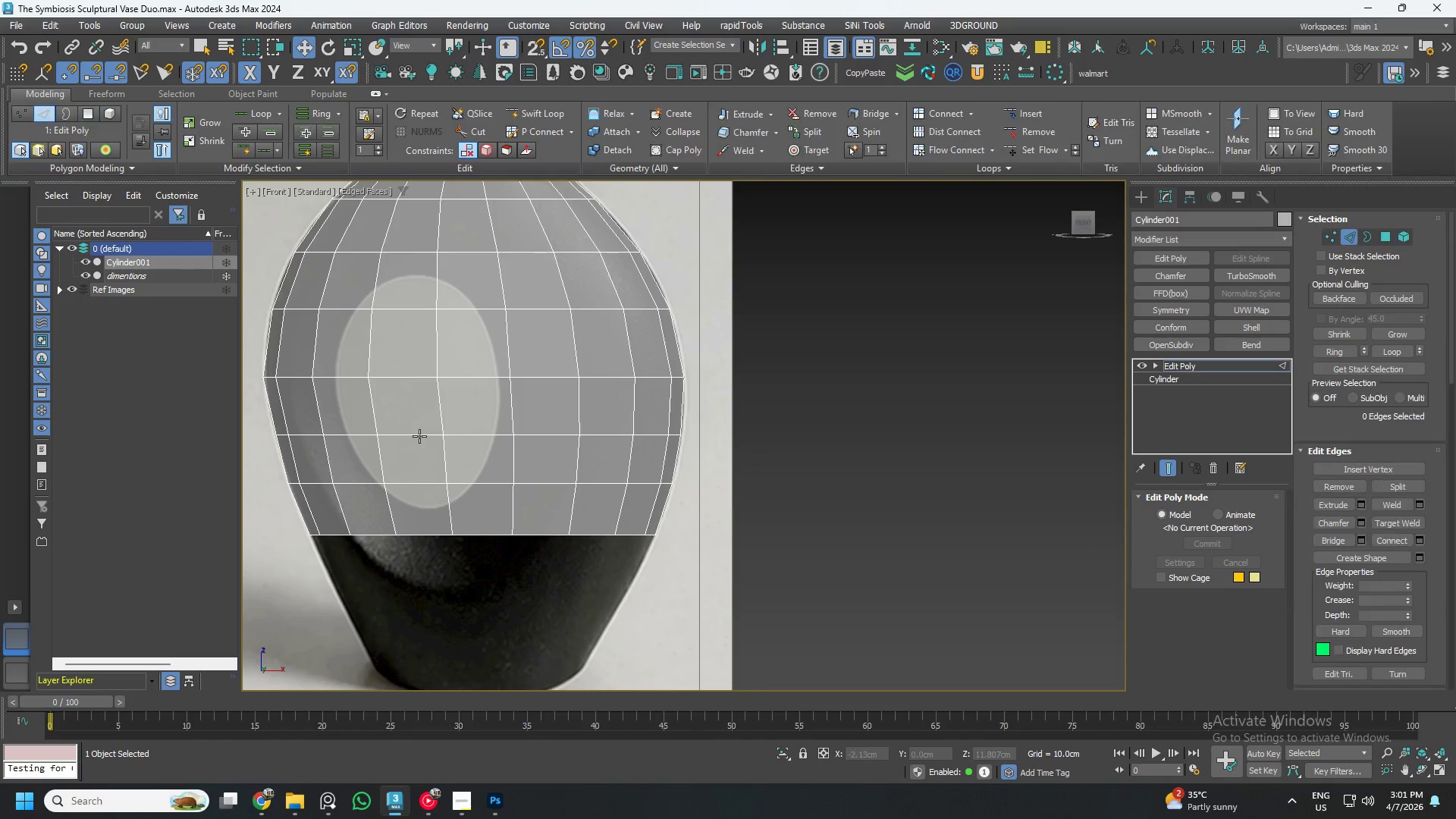 
double_click([419, 436])
 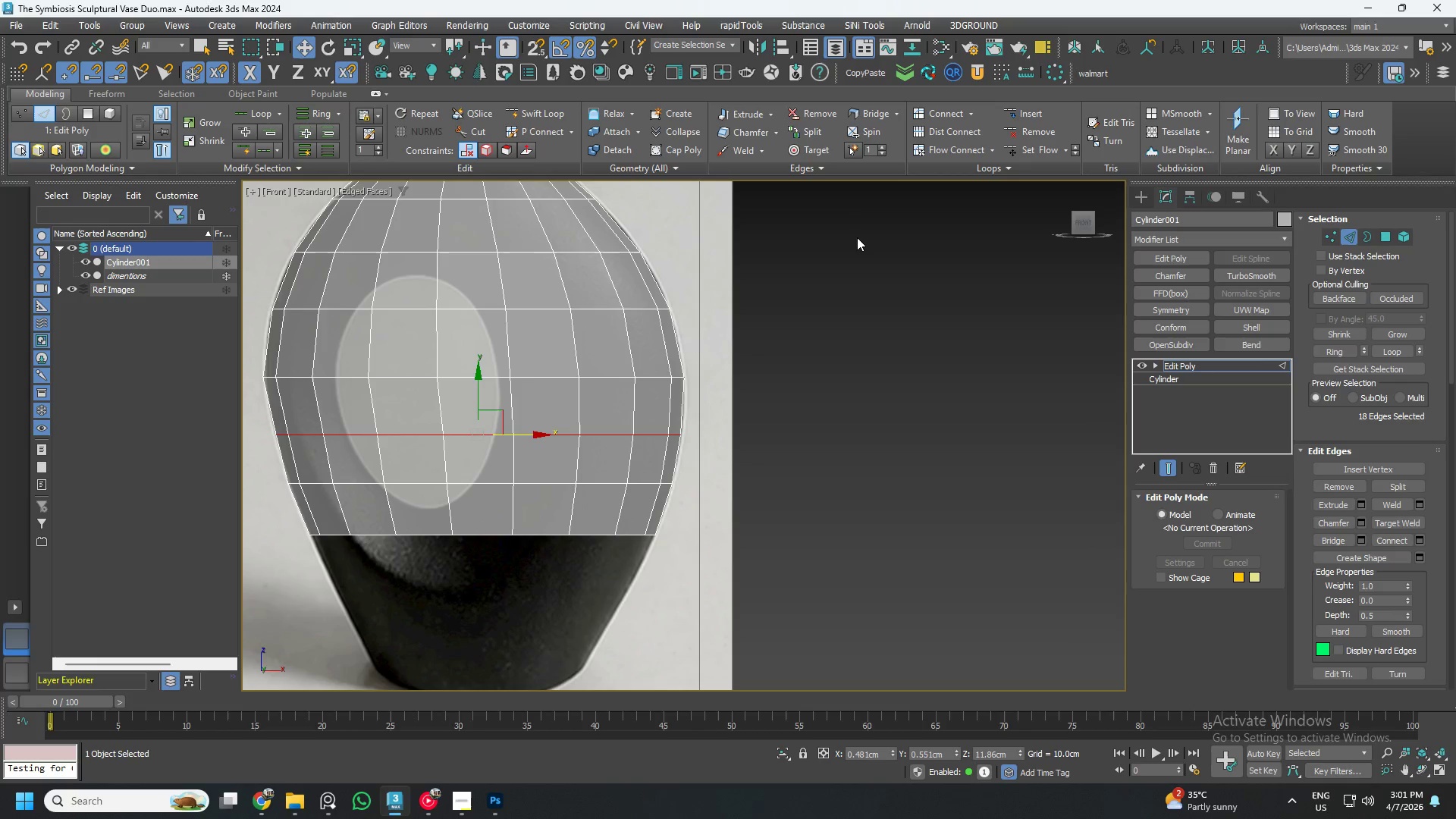 
key(Alt+AltLeft)
 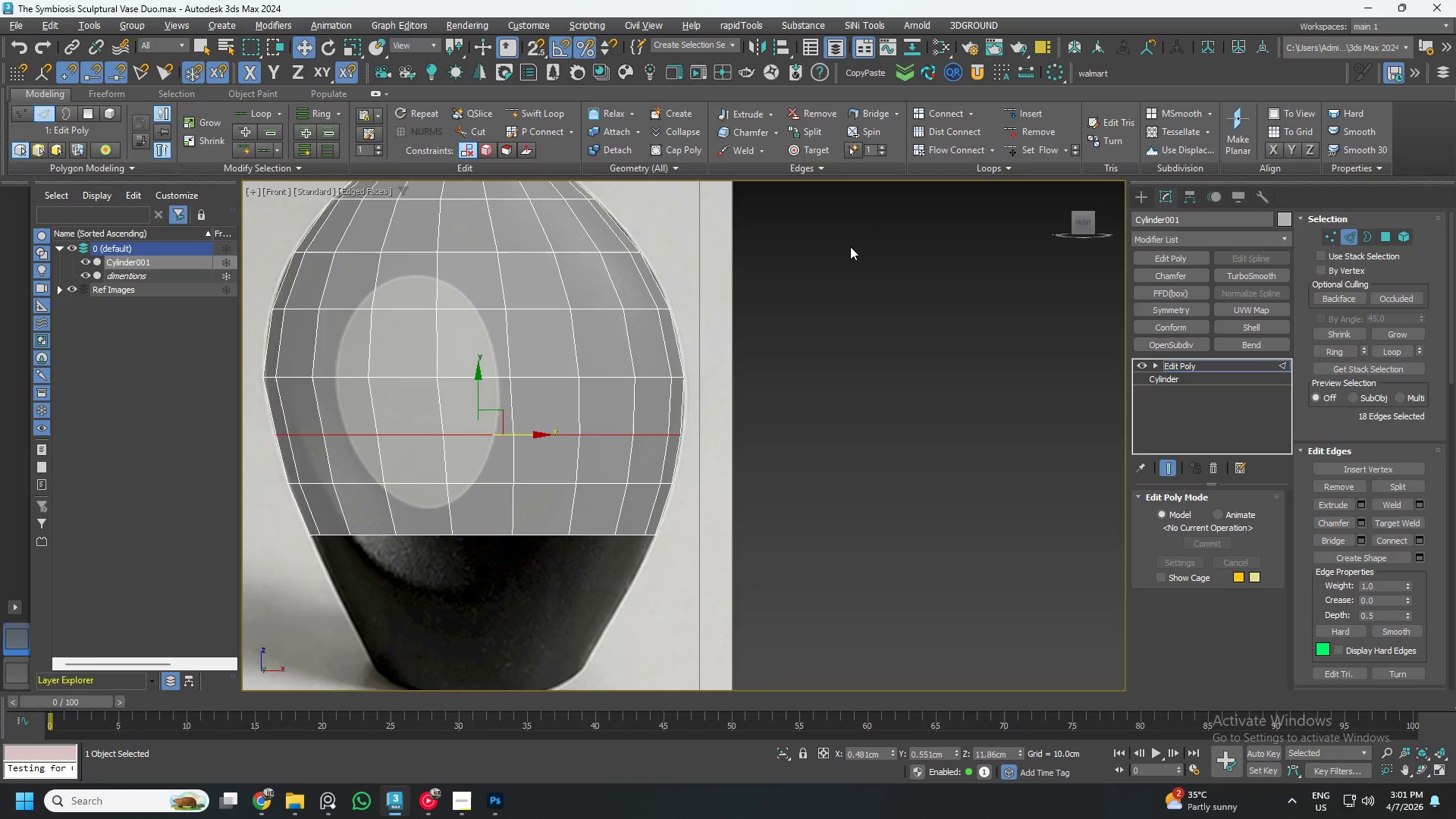 
key(Alt+2)
 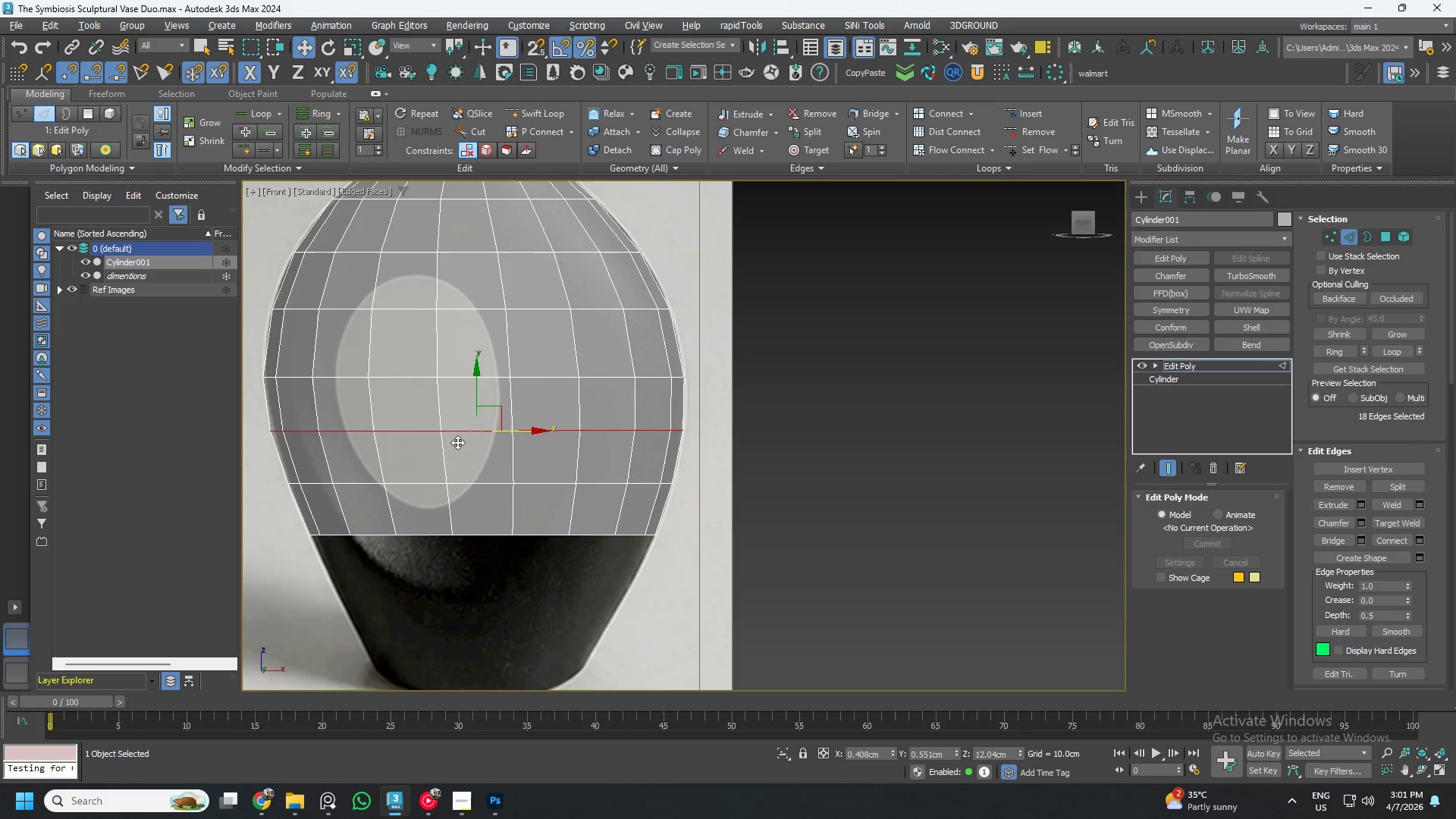 
left_click_drag(start_coordinate=[475, 393], to_coordinate=[478, 401])
 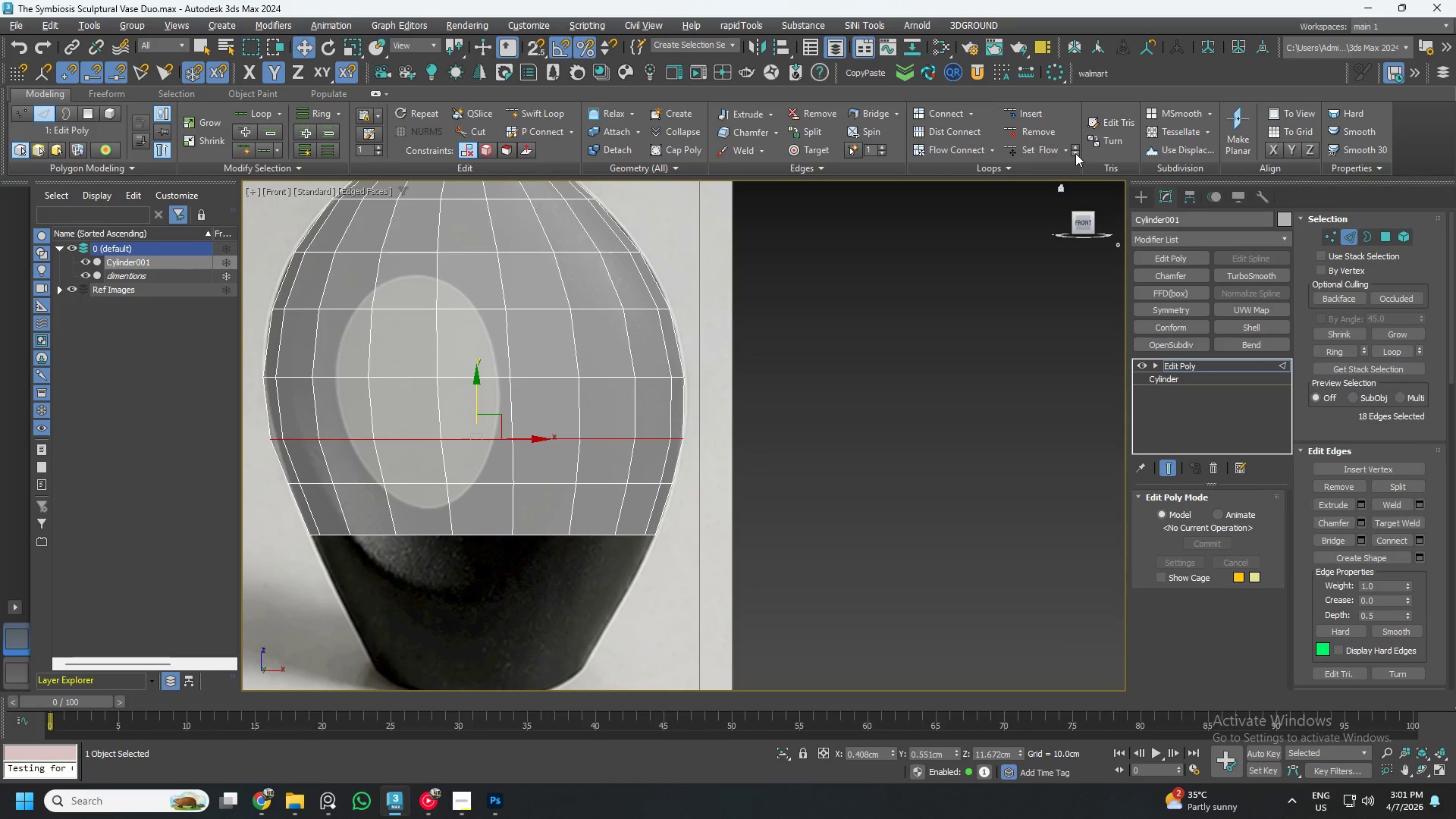 
double_click([1076, 153])
 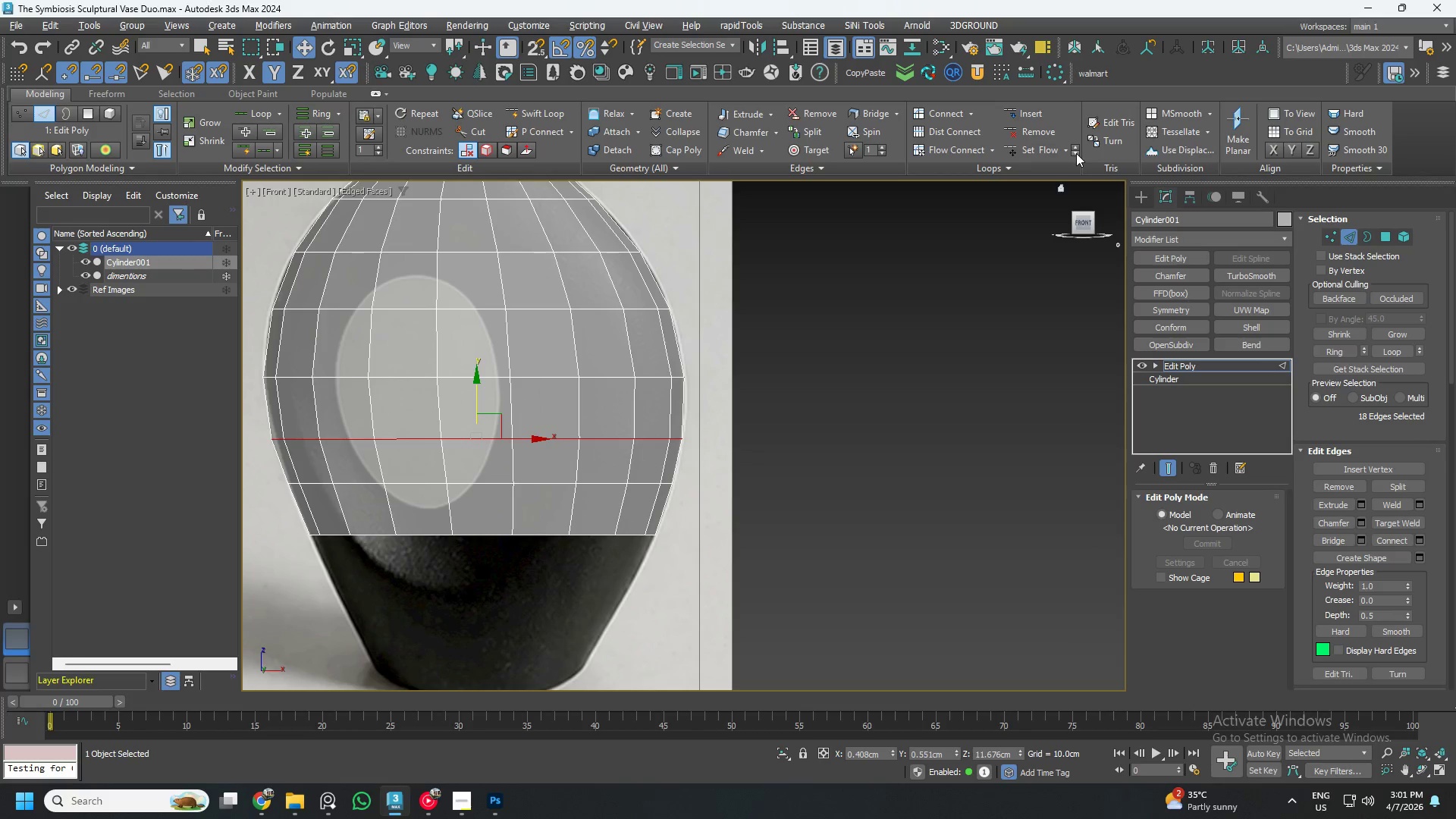 
triple_click([1076, 153])
 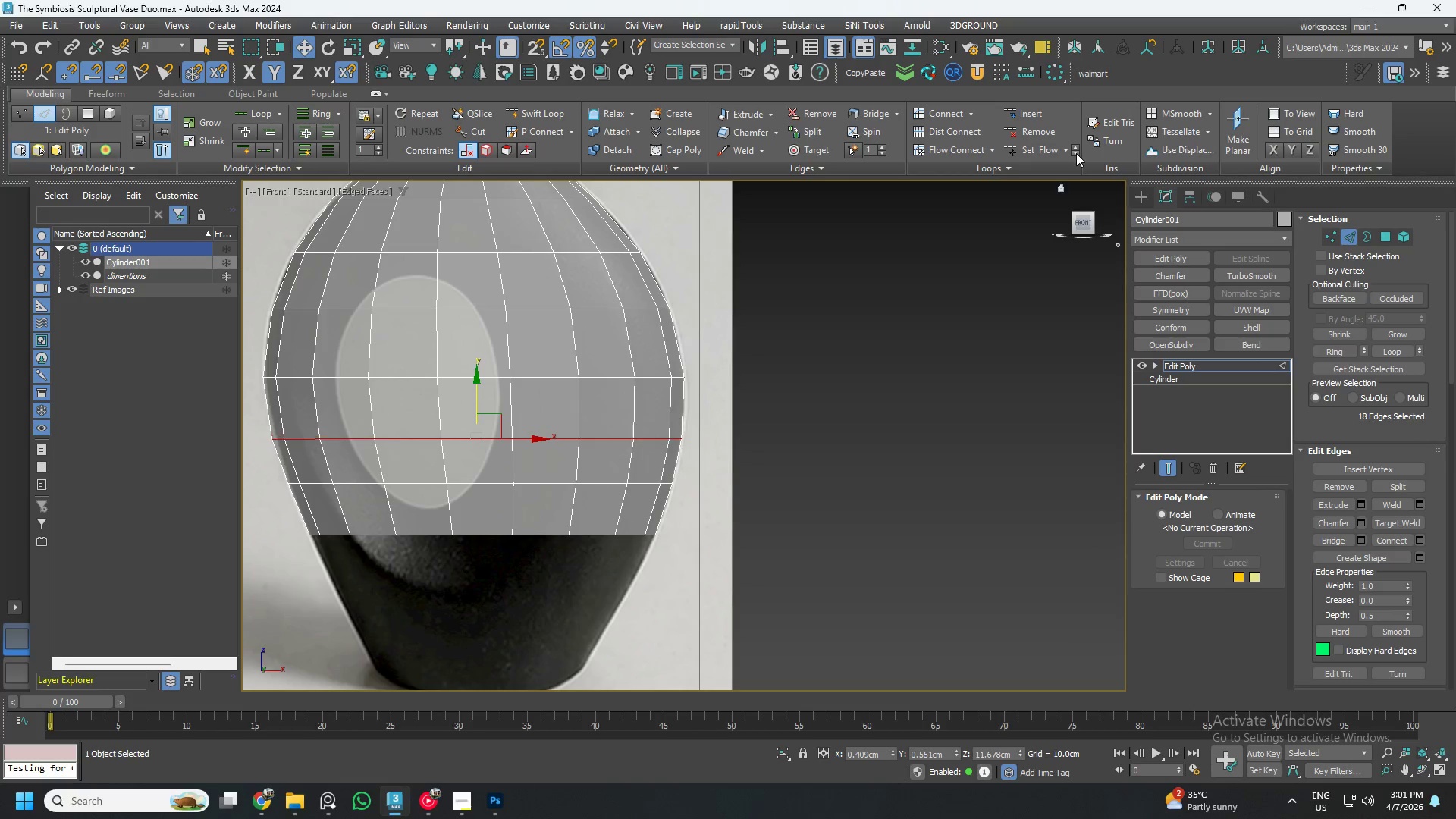 
triple_click([1076, 153])
 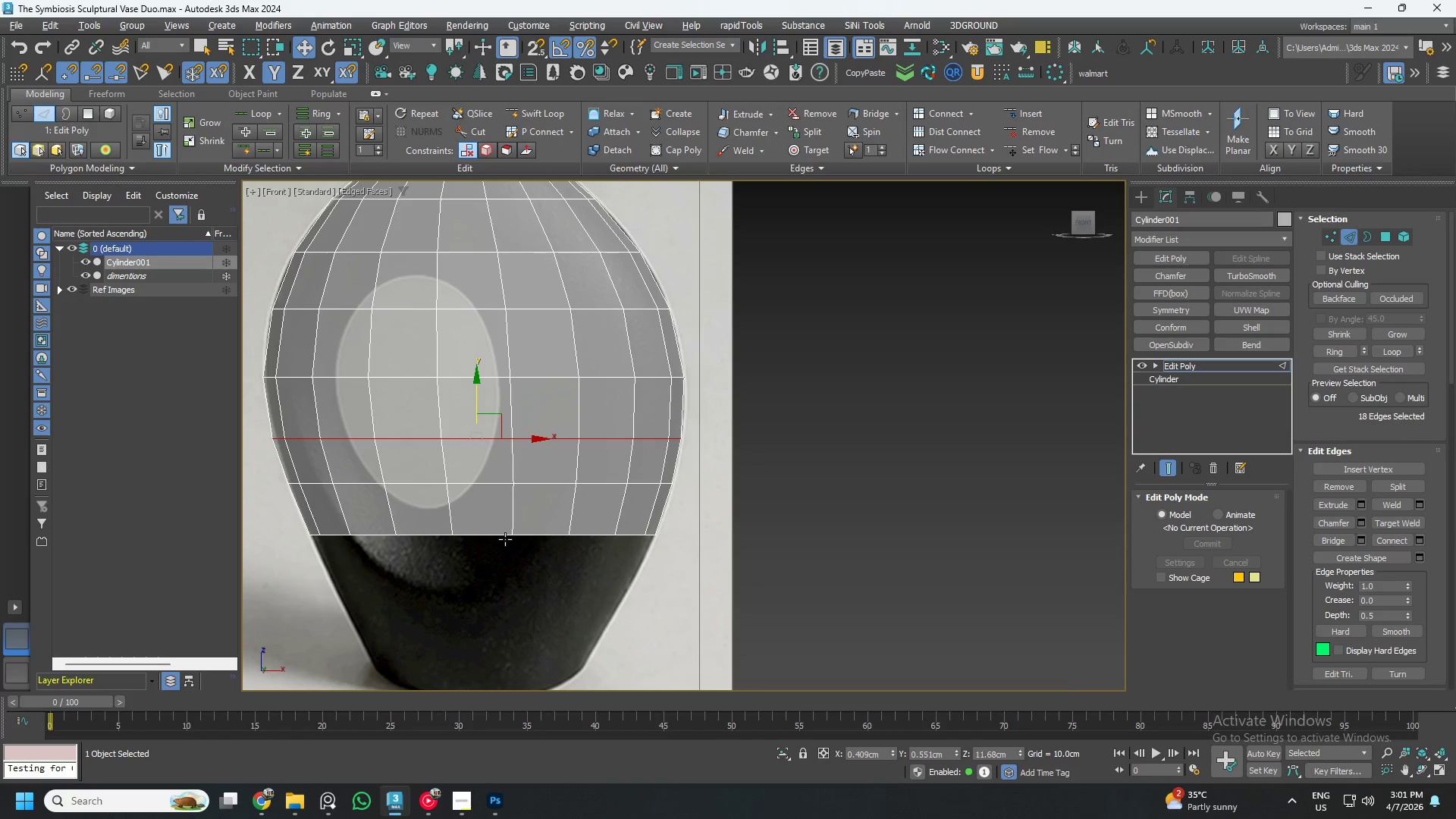 
key(4)
 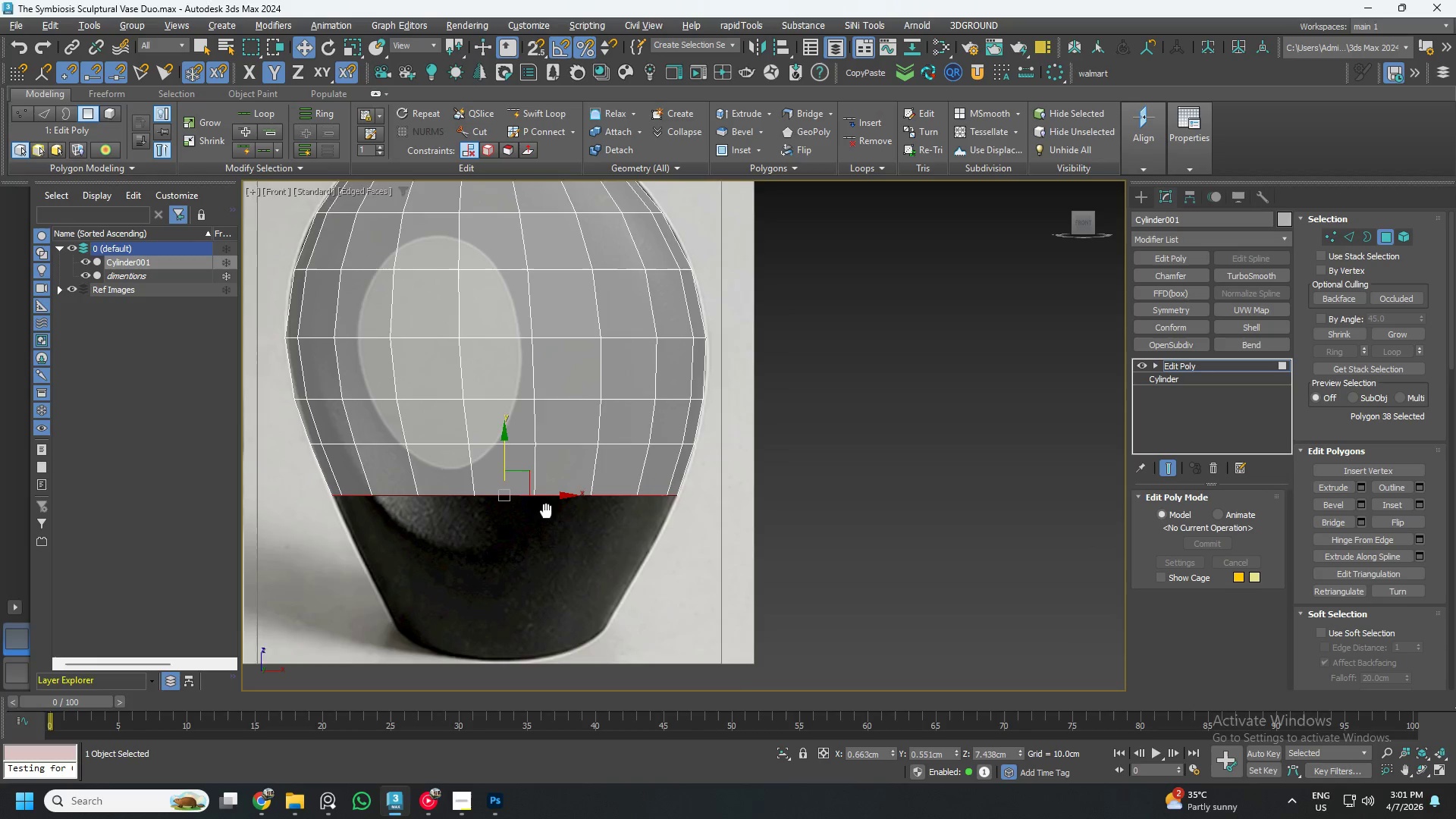 
hold_key(key=ShiftLeft, duration=1.5)
left_click_drag(start_coordinate=[530, 421], to_coordinate=[528, 483])
 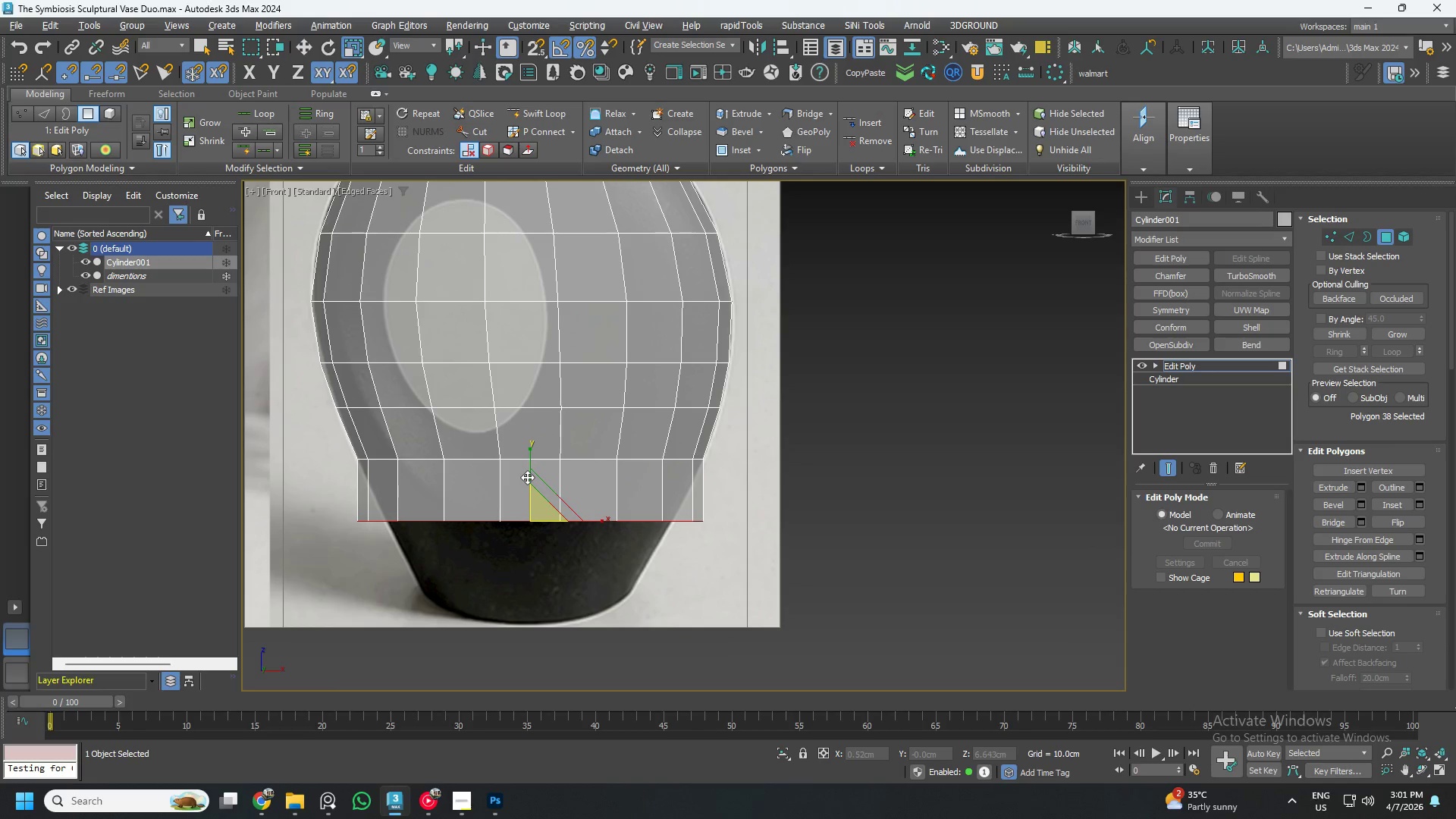 
hold_key(key=ShiftLeft, duration=1.5)
 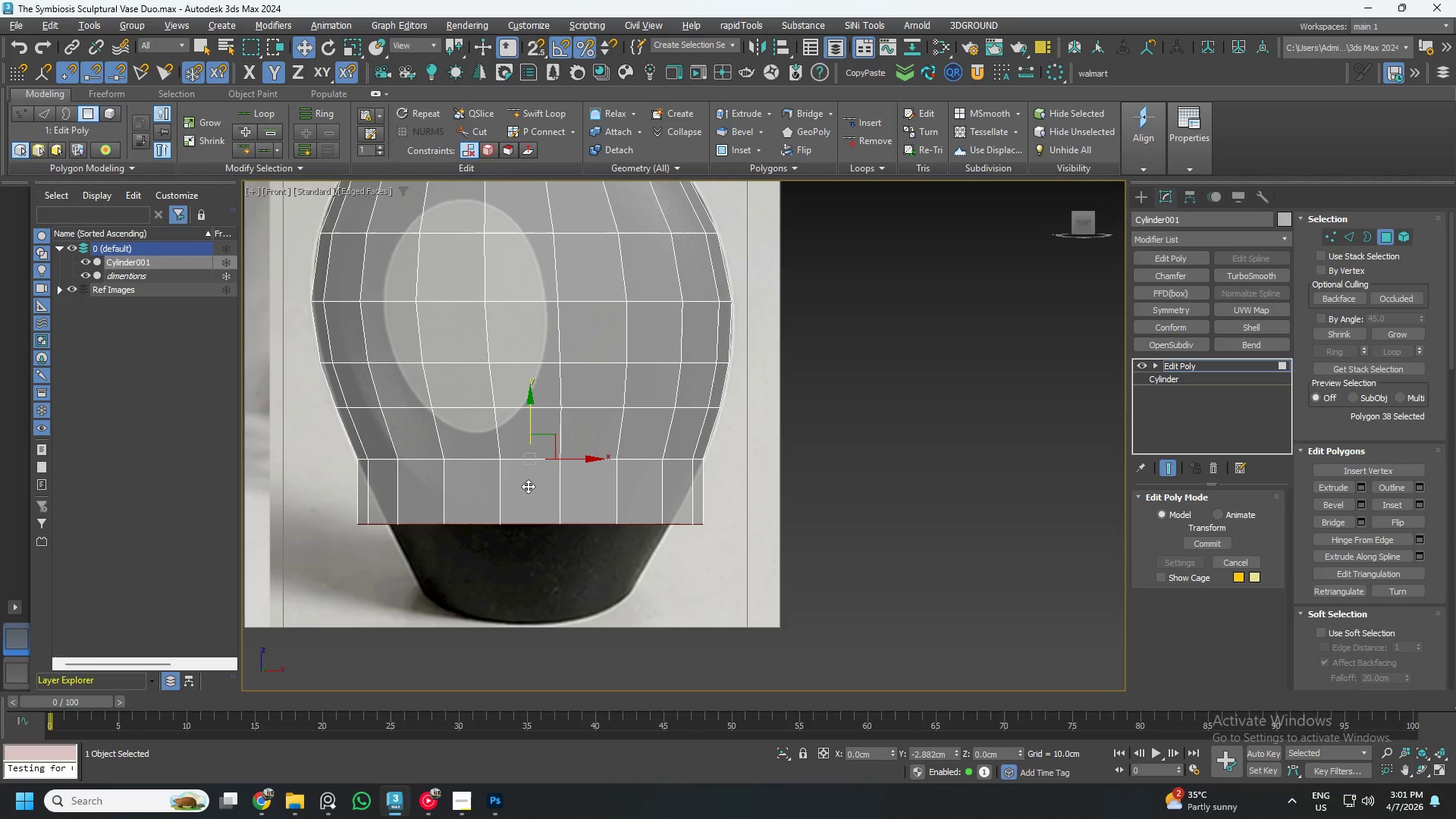 
hold_key(key=ShiftLeft, duration=1.5)
 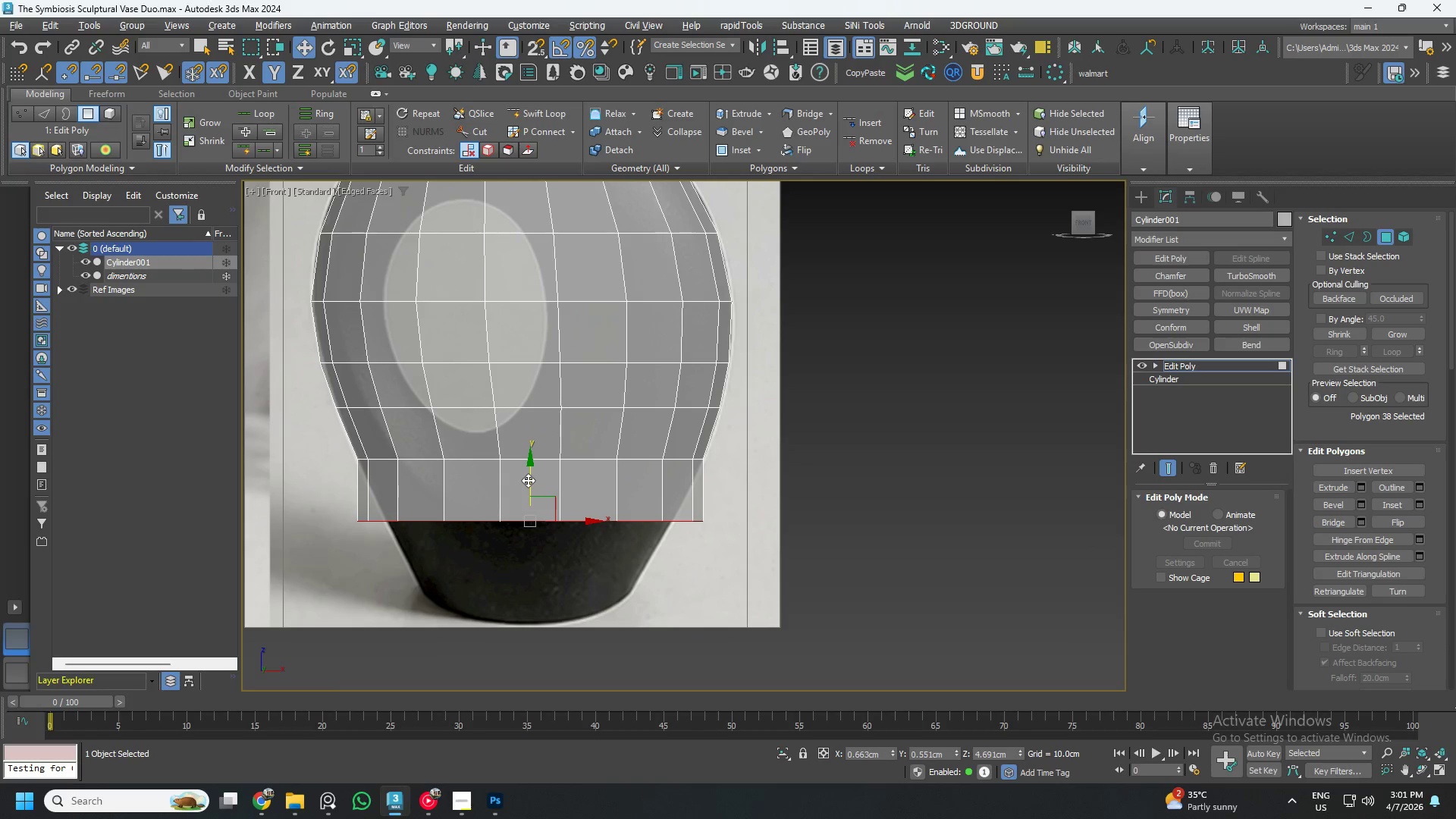 
hold_key(key=ShiftLeft, duration=0.31)
 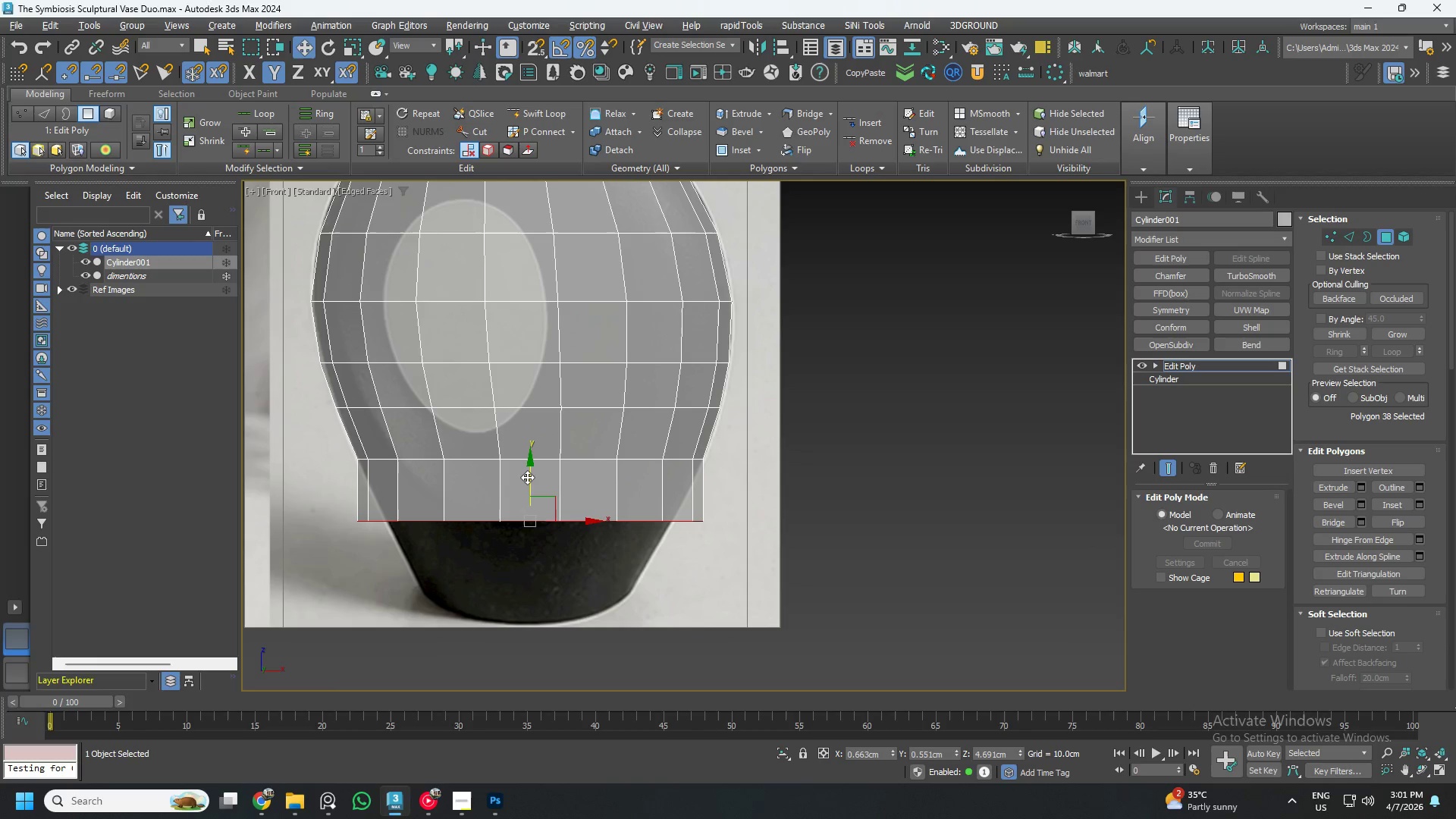 
key(R)
 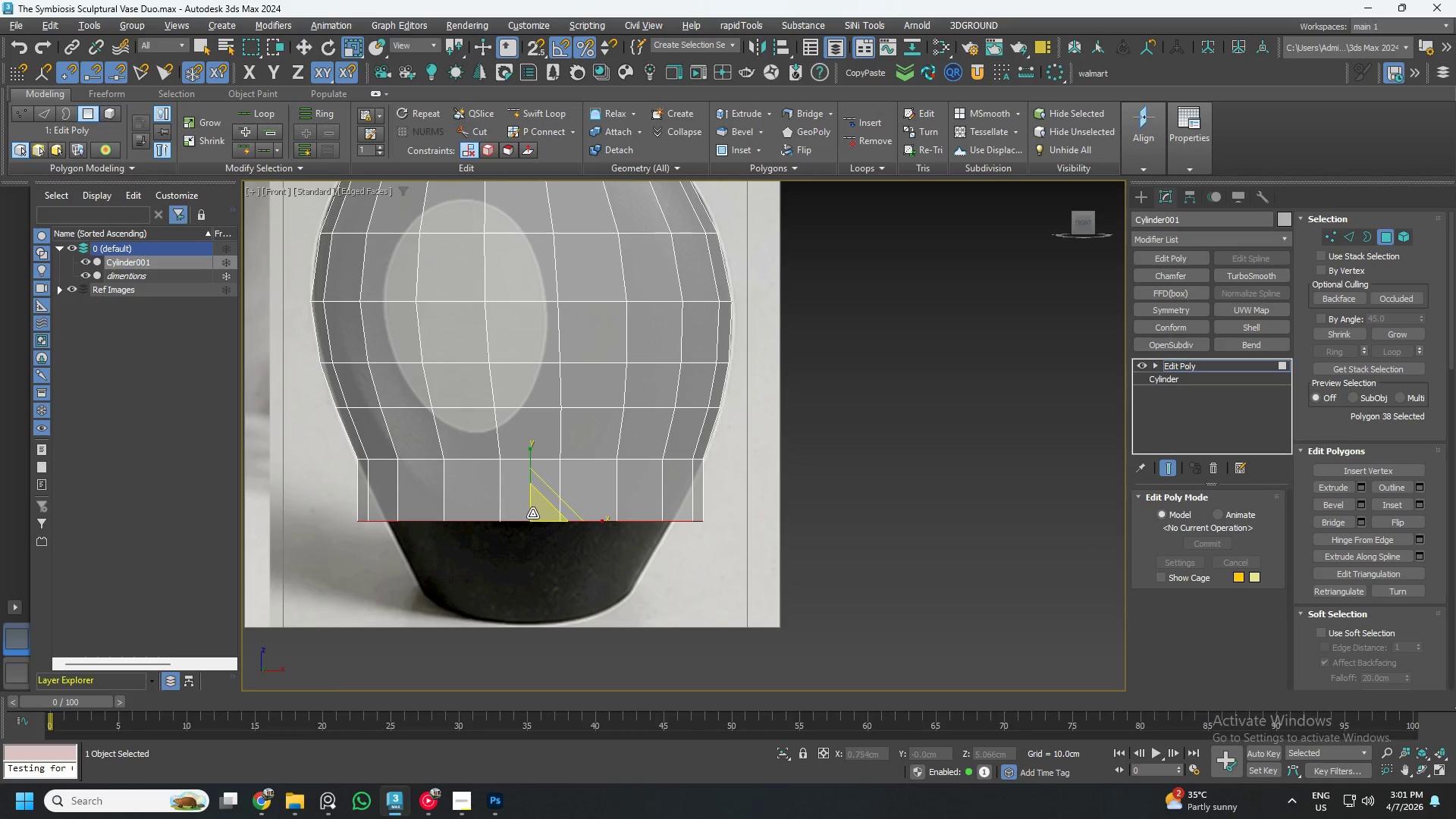 
left_click_drag(start_coordinate=[535, 513], to_coordinate=[539, 529])
 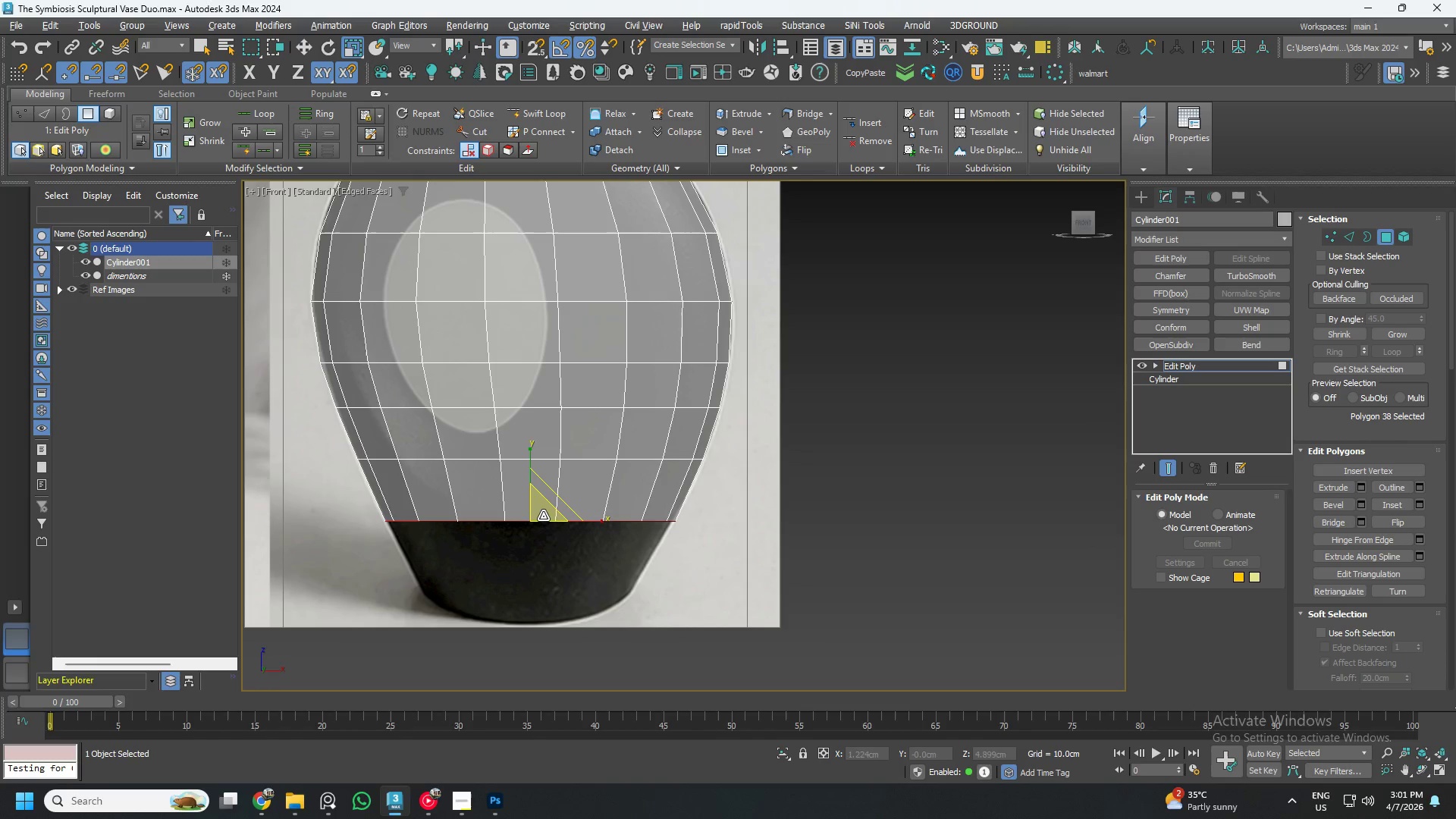 
key(W)
 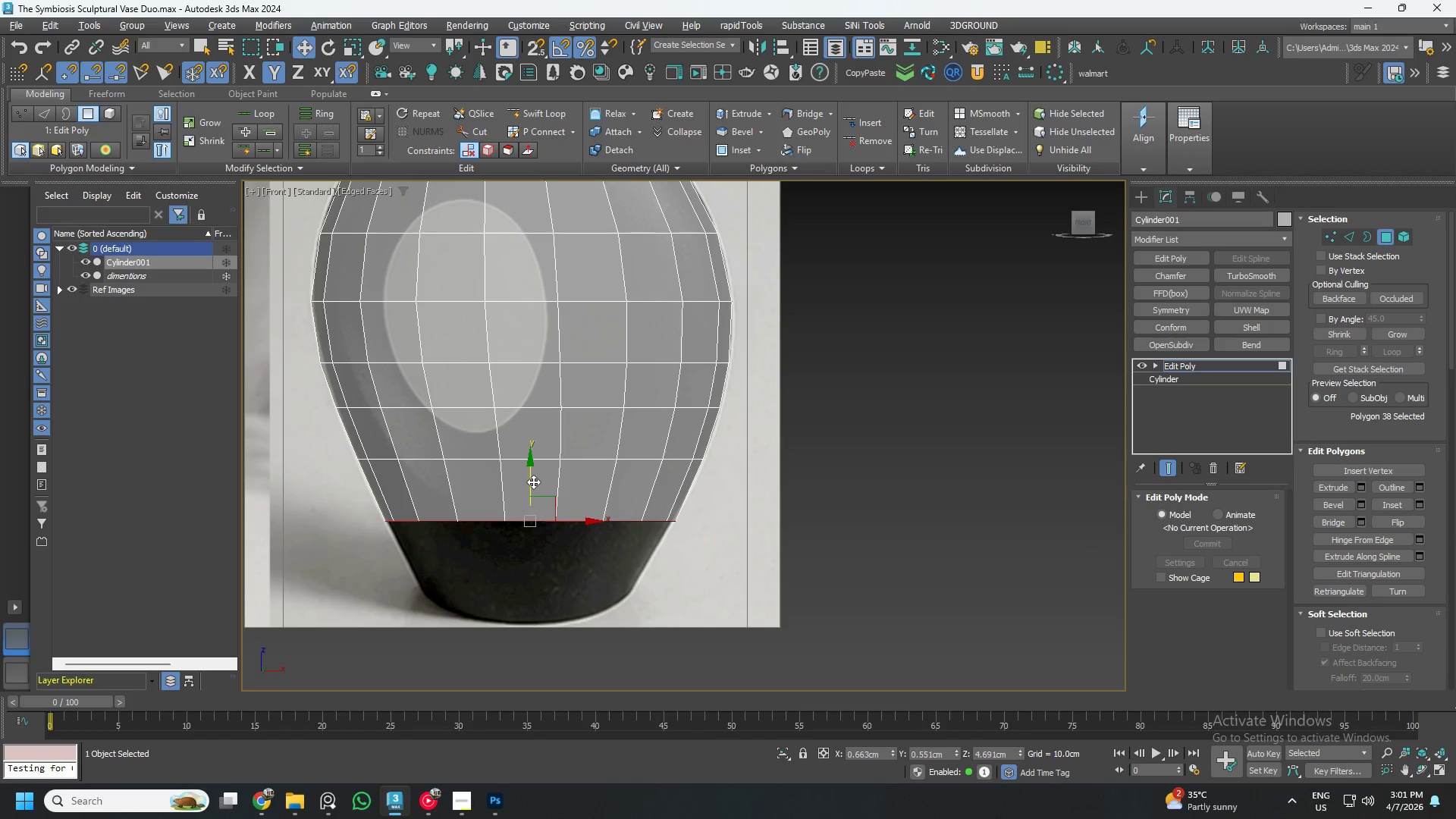 
left_click_drag(start_coordinate=[529, 481], to_coordinate=[528, 473])
 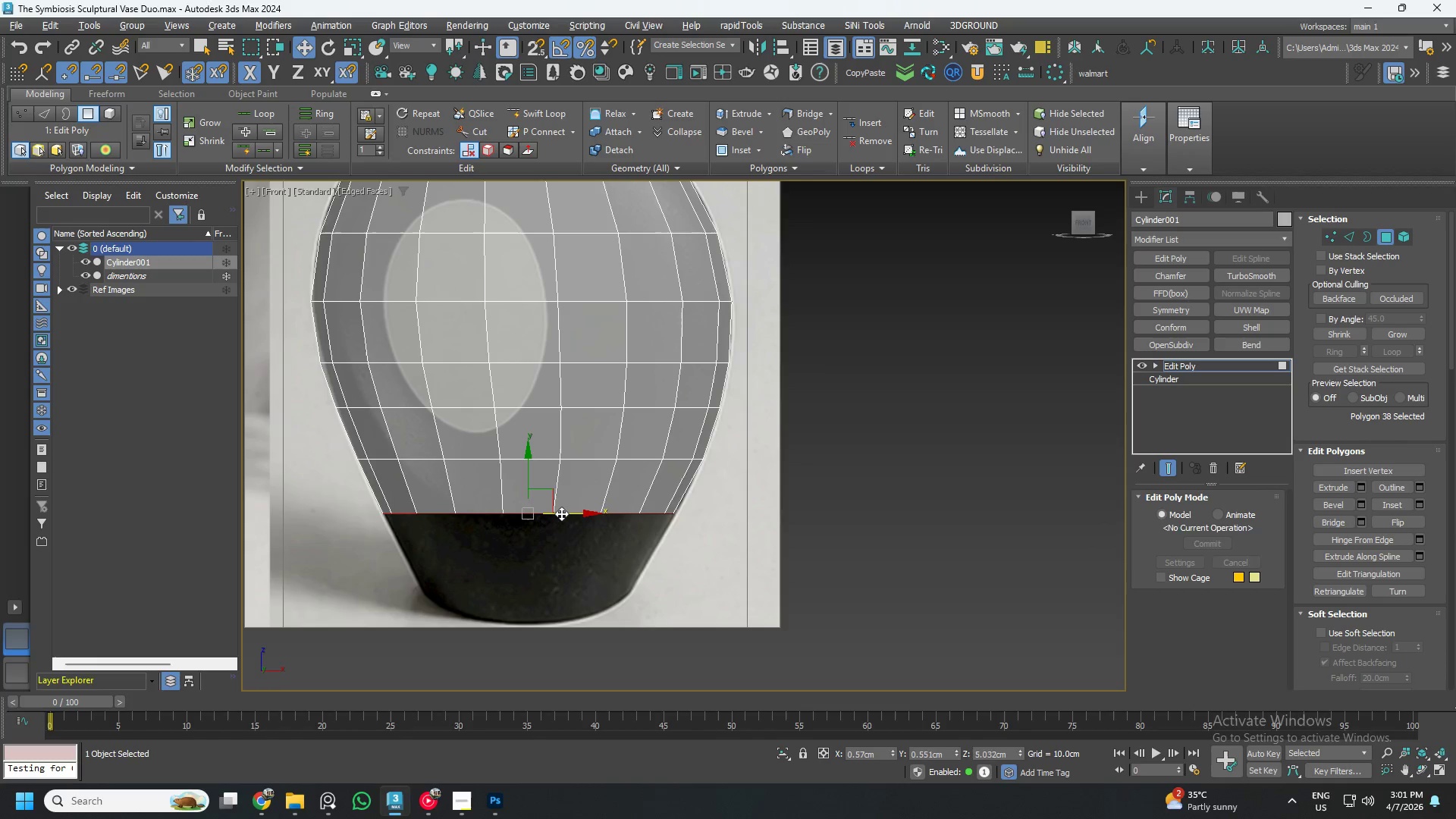 
hold_key(key=ShiftLeft, duration=1.5)
left_click_drag(start_coordinate=[528, 479], to_coordinate=[522, 529])
 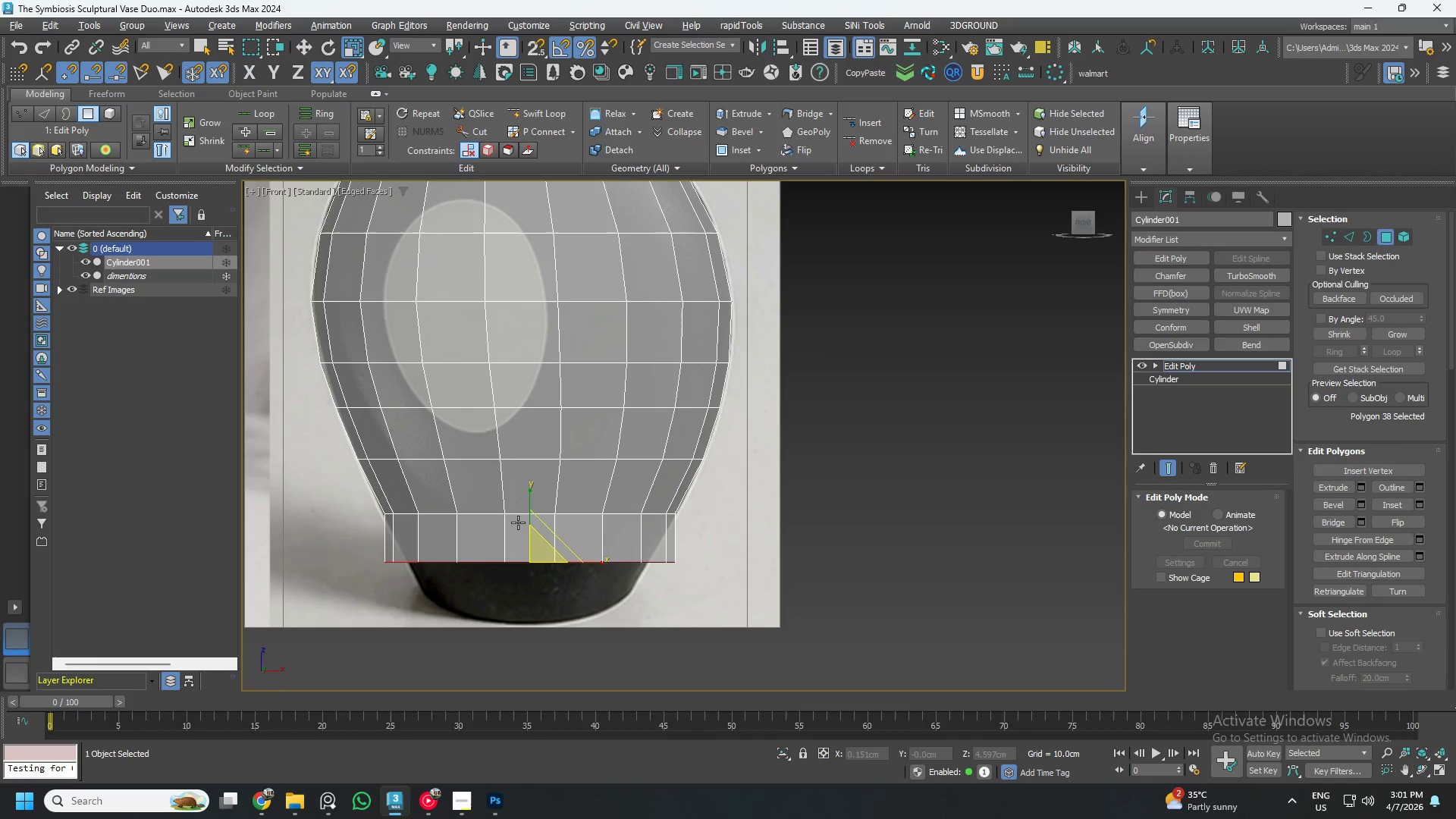 
hold_key(key=ShiftLeft, duration=0.83)
 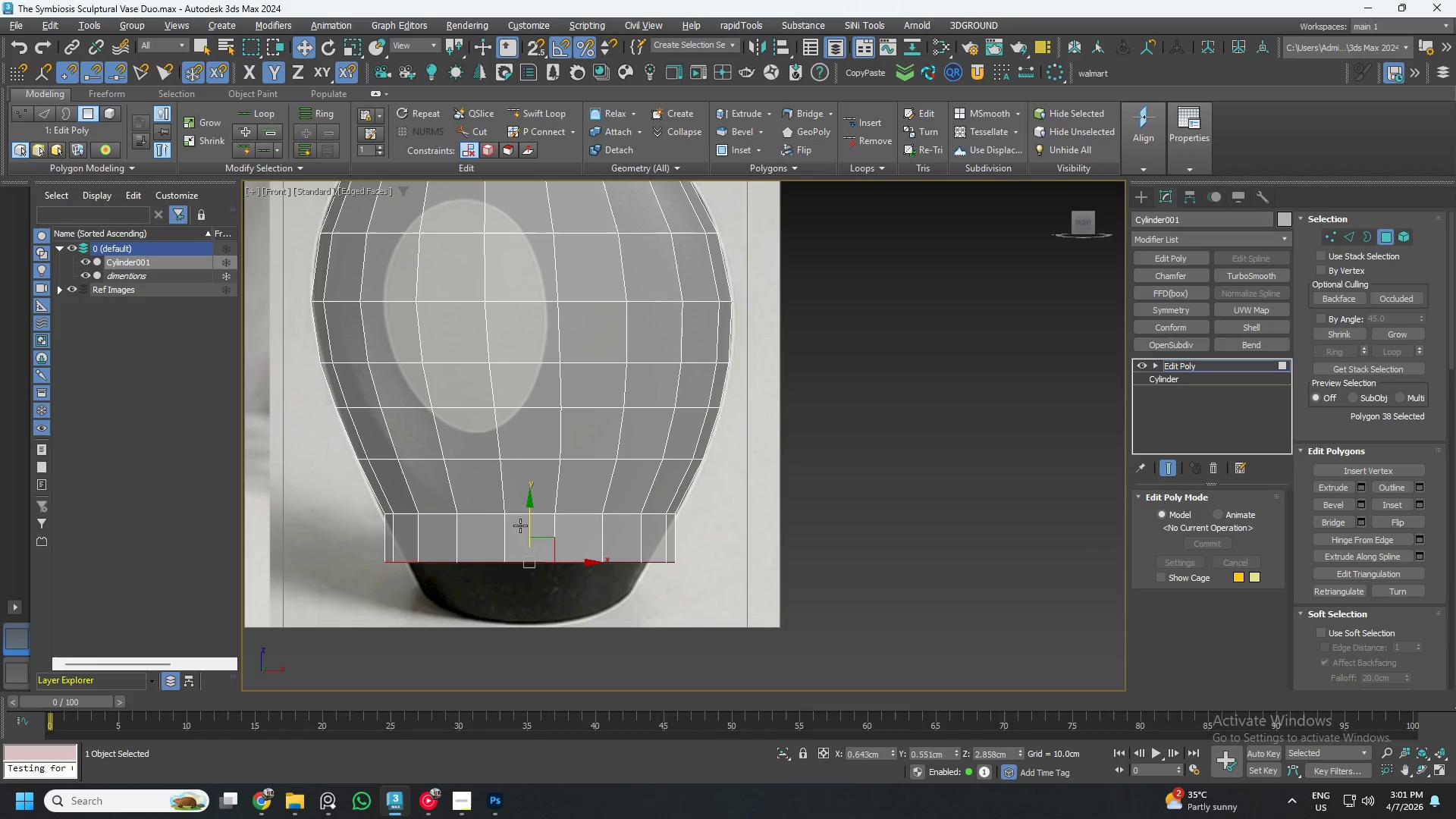 
key(R)
 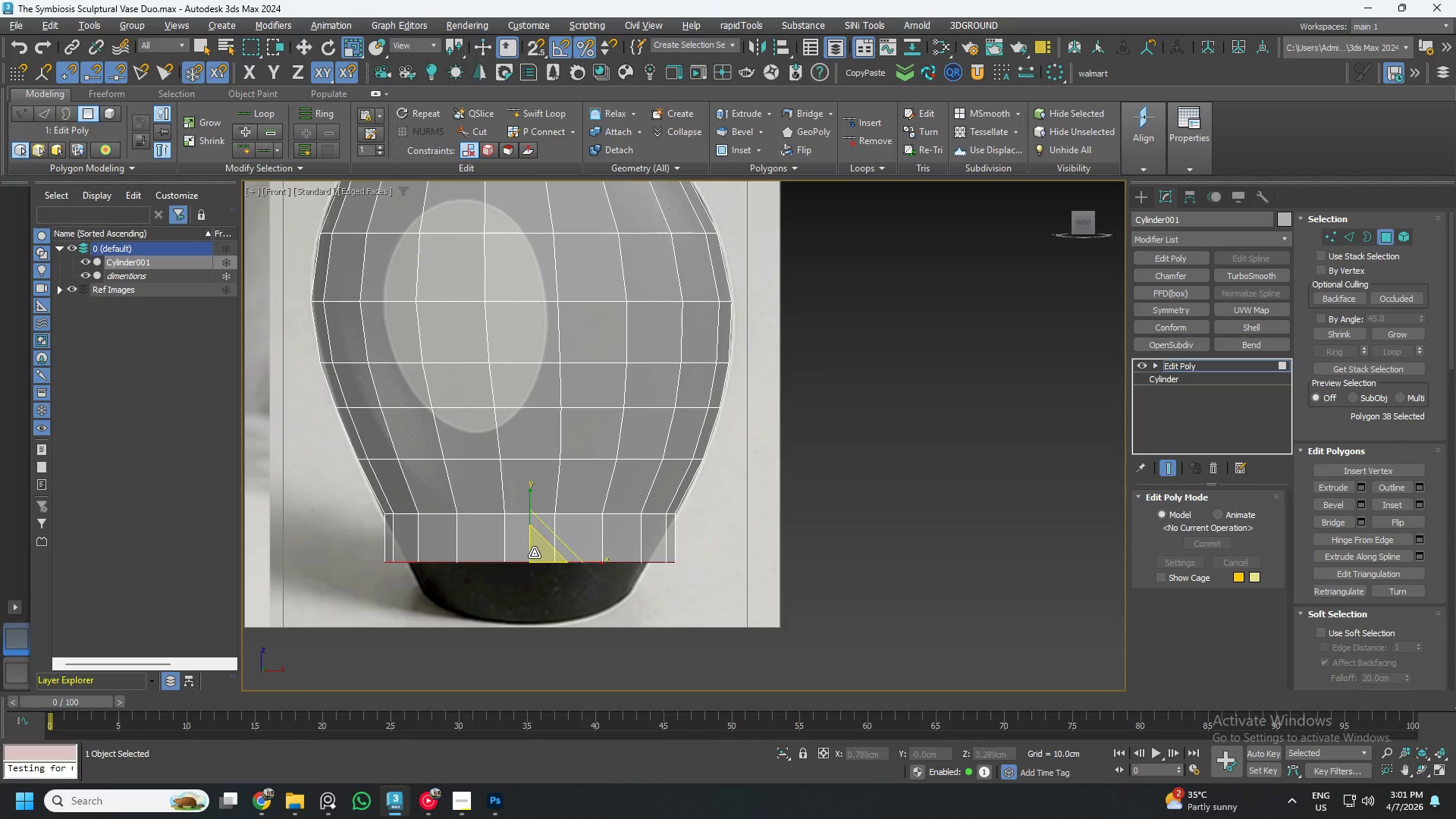 
left_click_drag(start_coordinate=[536, 553], to_coordinate=[548, 569])
 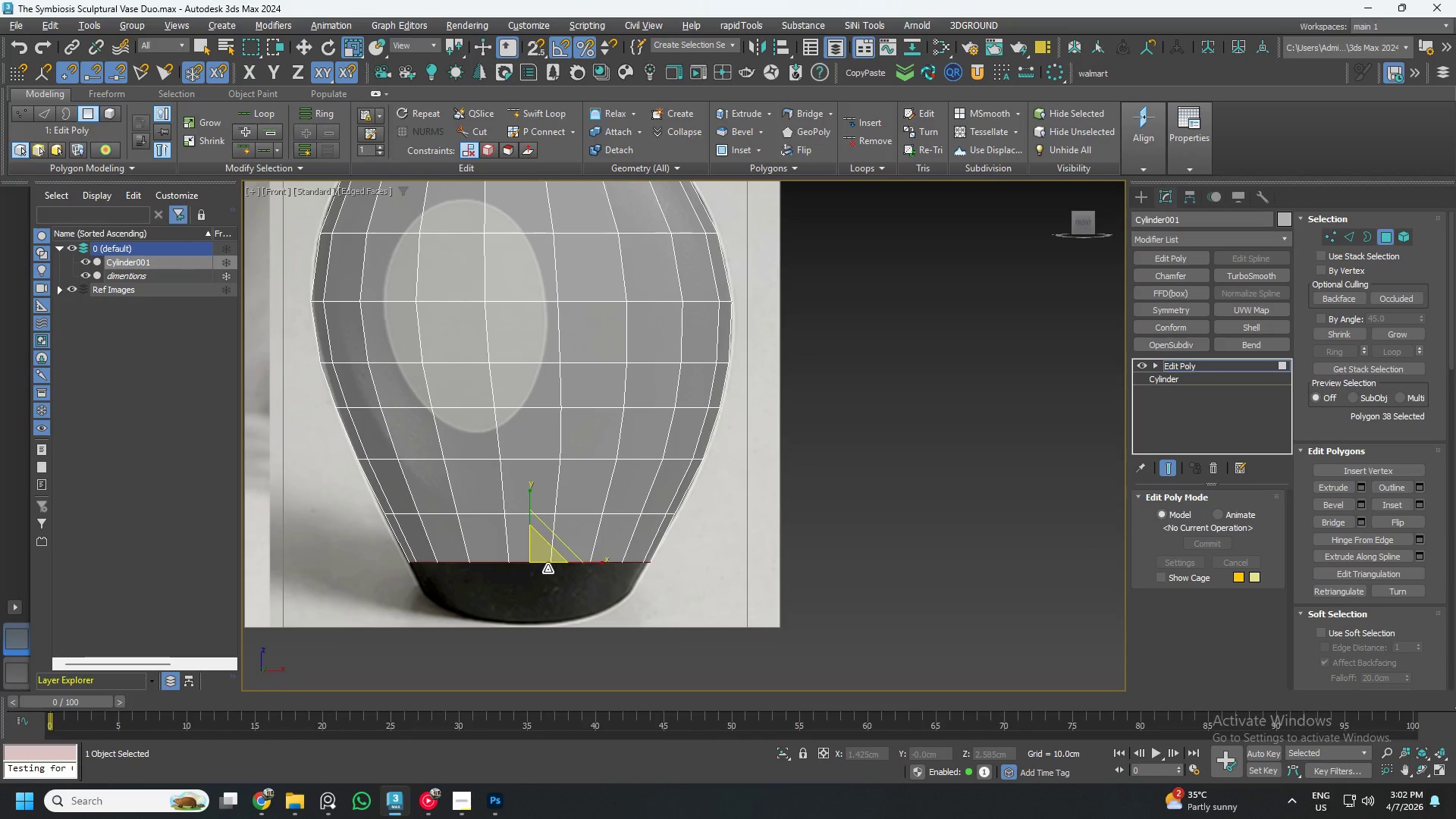 
key(W)
 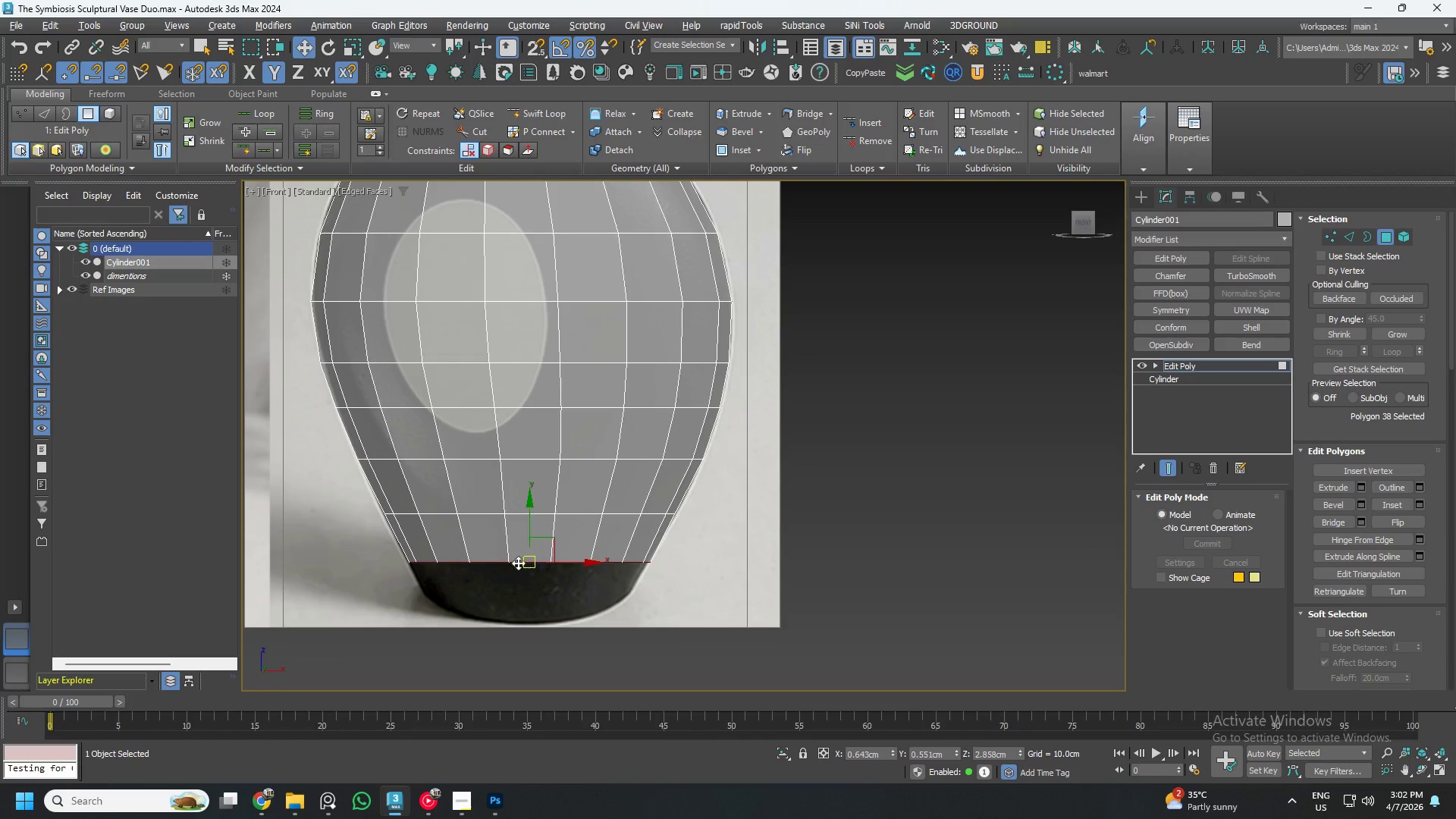 
scroll: coordinate [516, 563], scroll_direction: up, amount: 1.0
 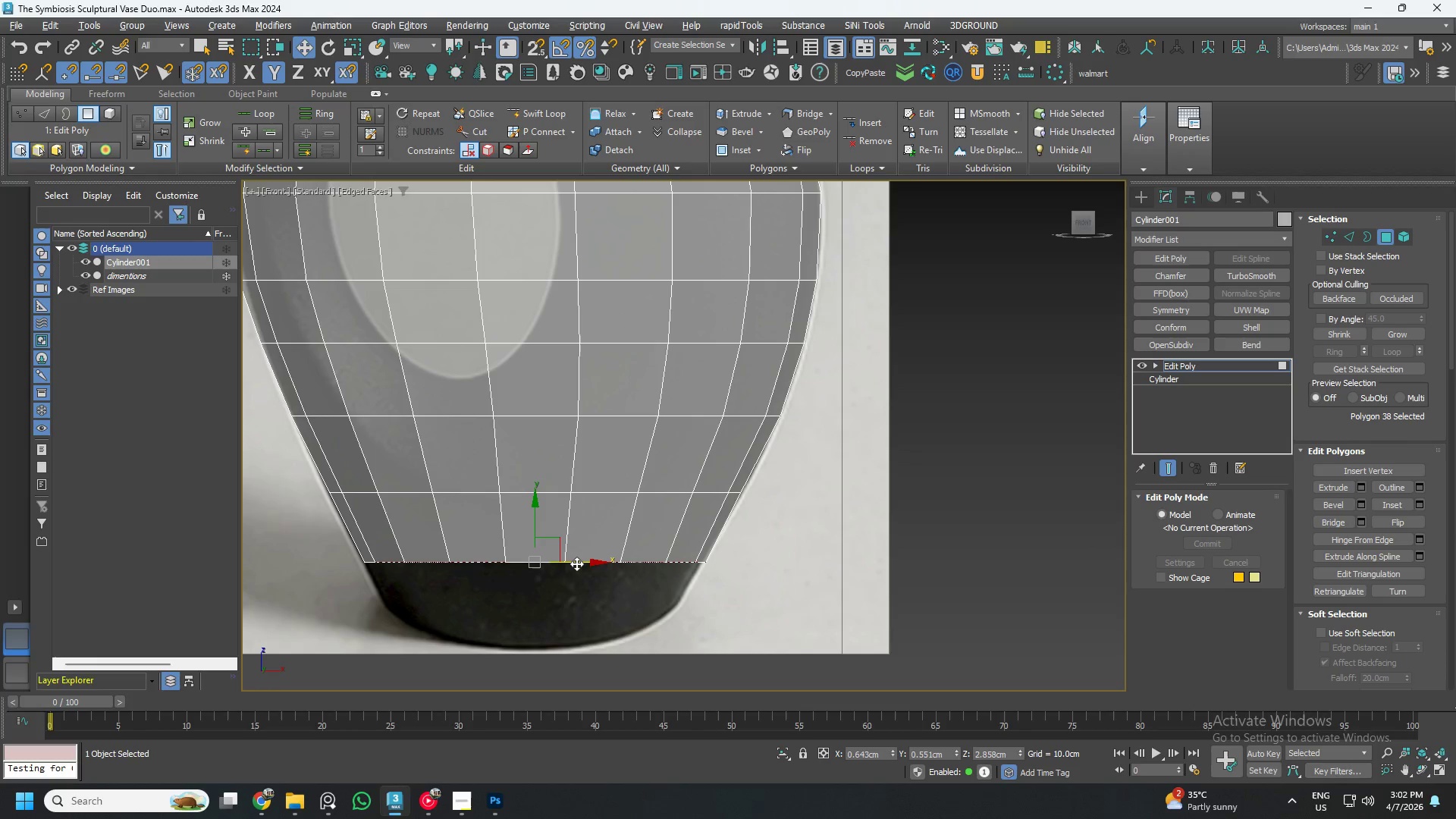 
left_click_drag(start_coordinate=[578, 563], to_coordinate=[573, 563])
 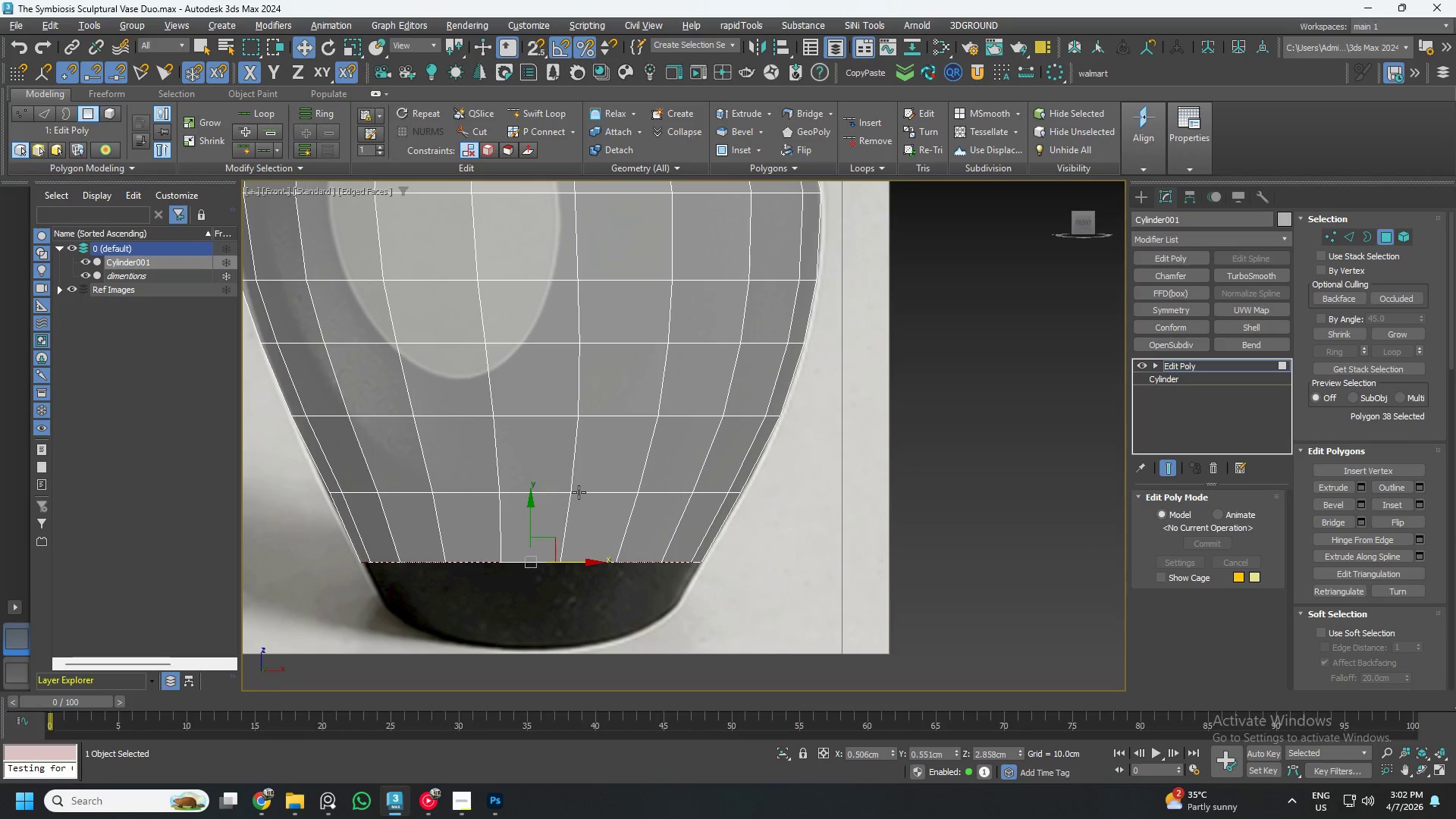 
key(2)
 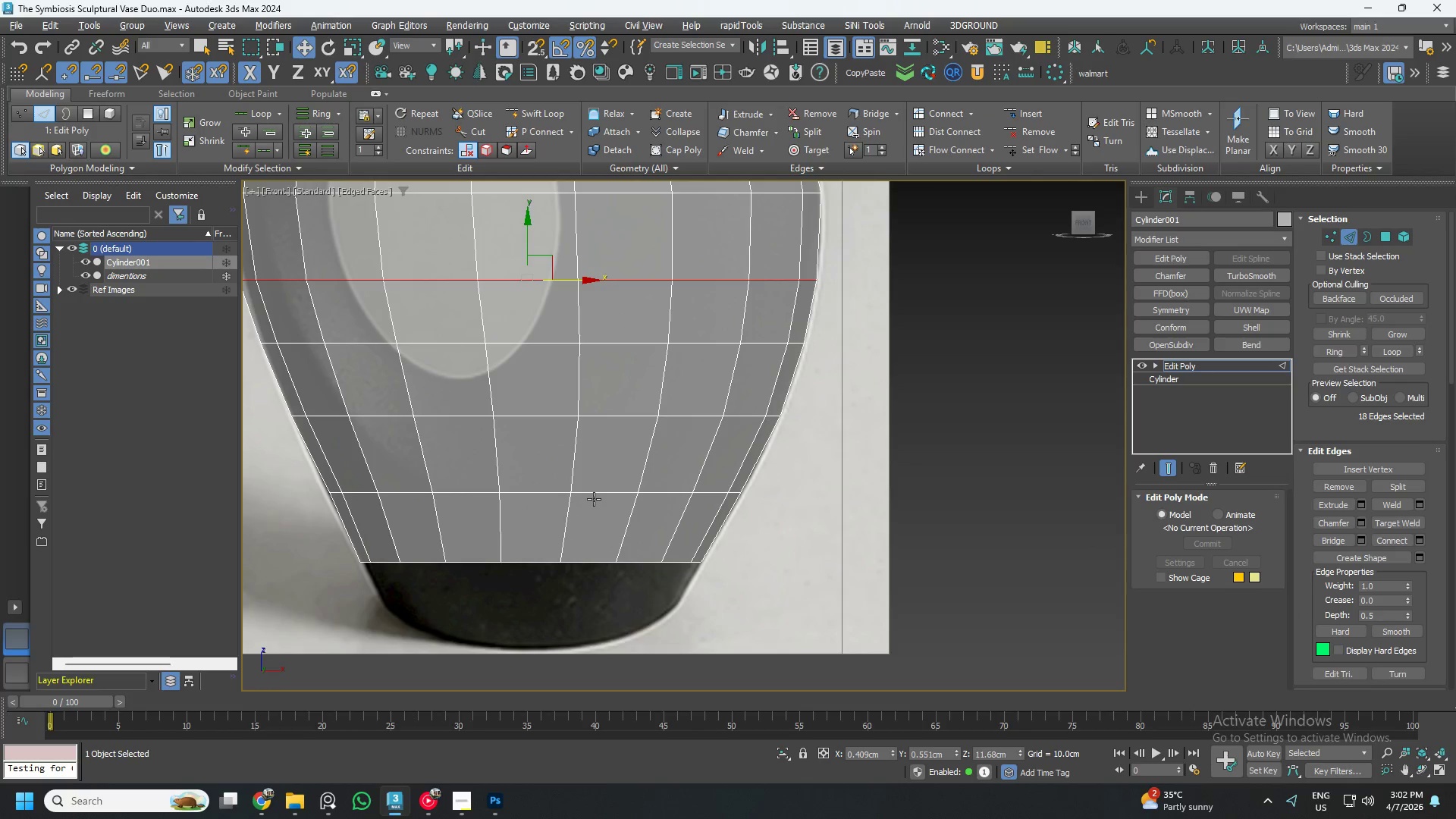 
double_click([594, 499])
 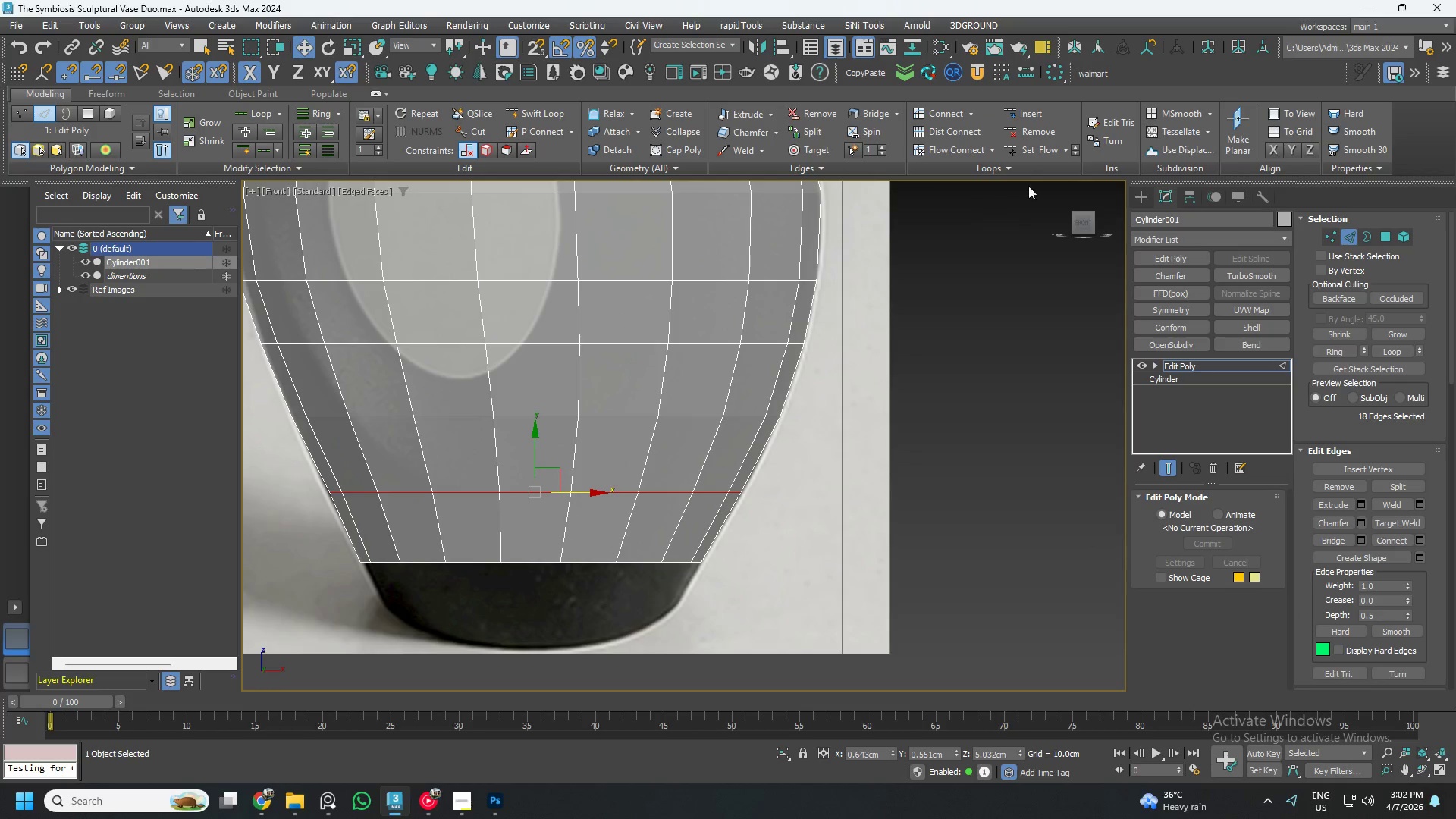 
key(Alt+AltLeft)
 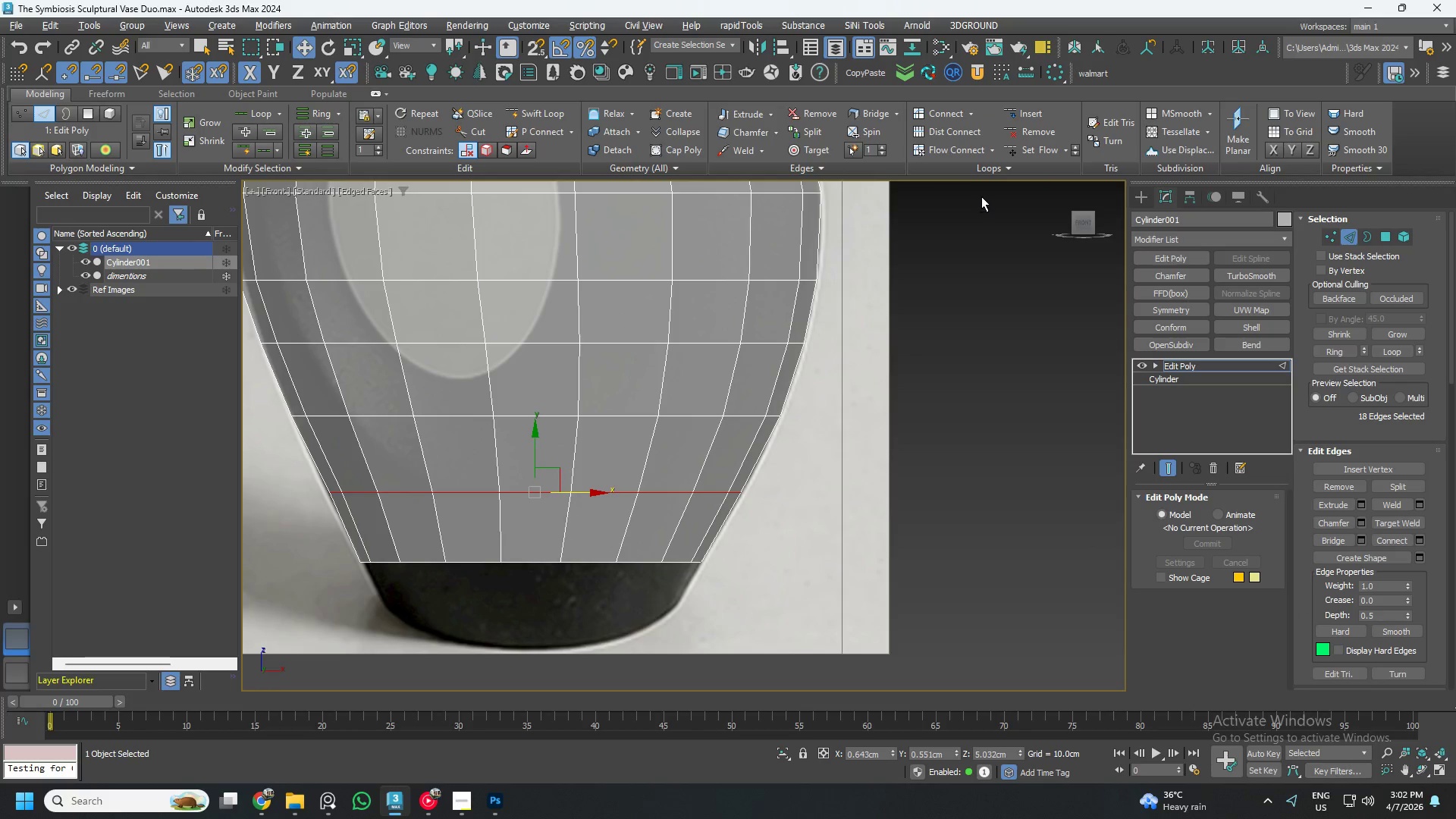 
key(Alt+2)
 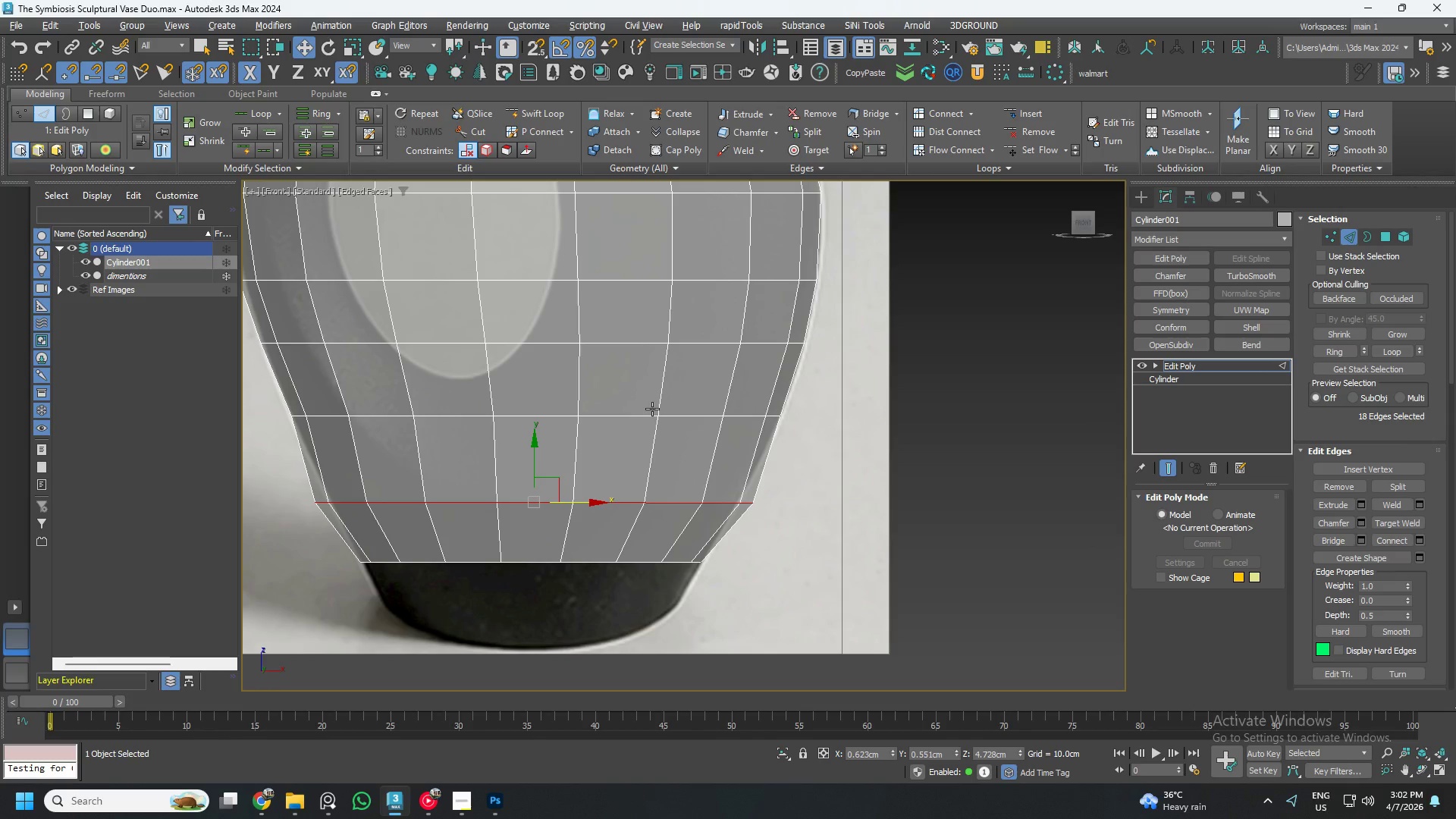 
key(Control+ControlLeft)
 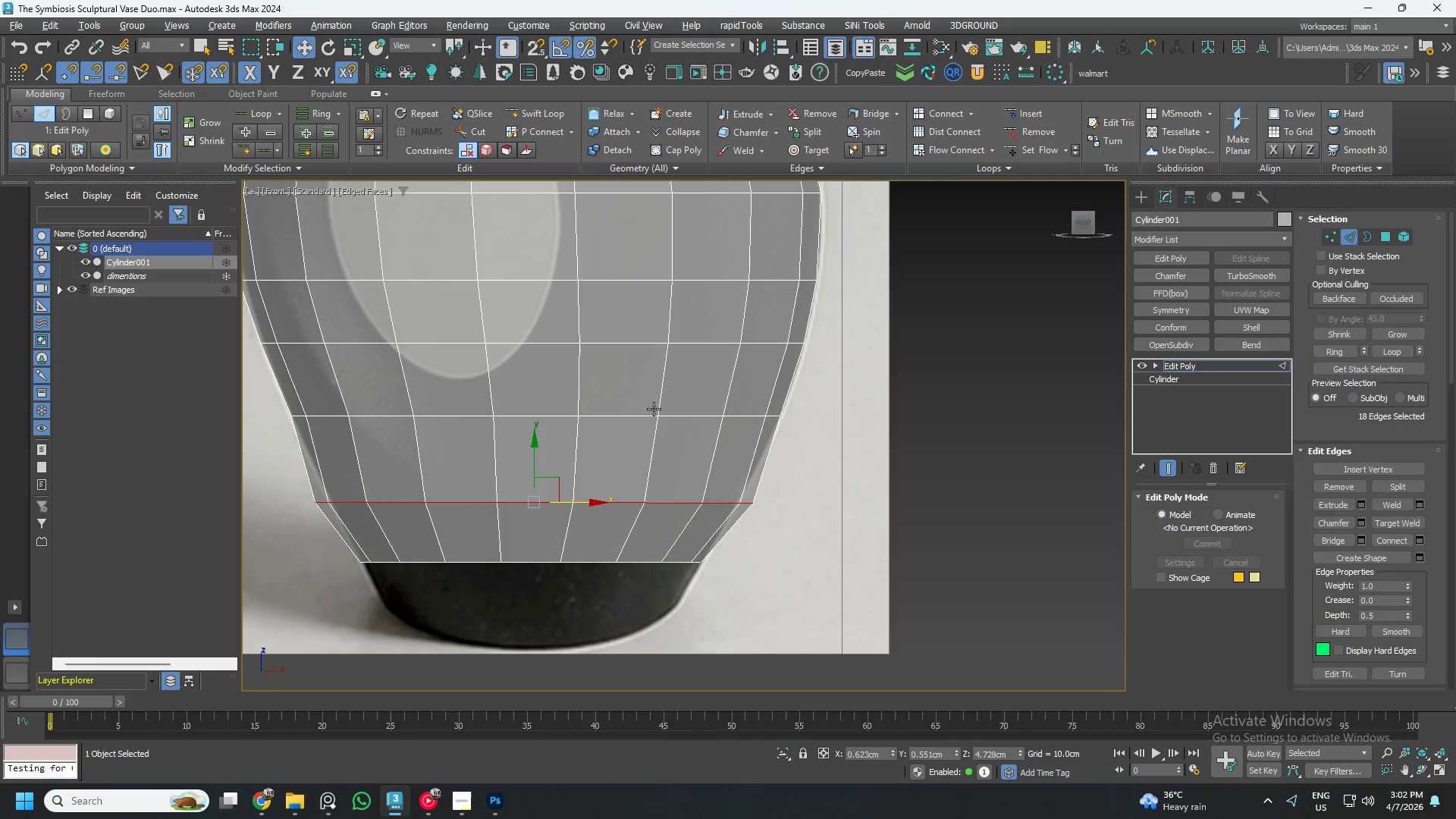 
key(Control+Z)
 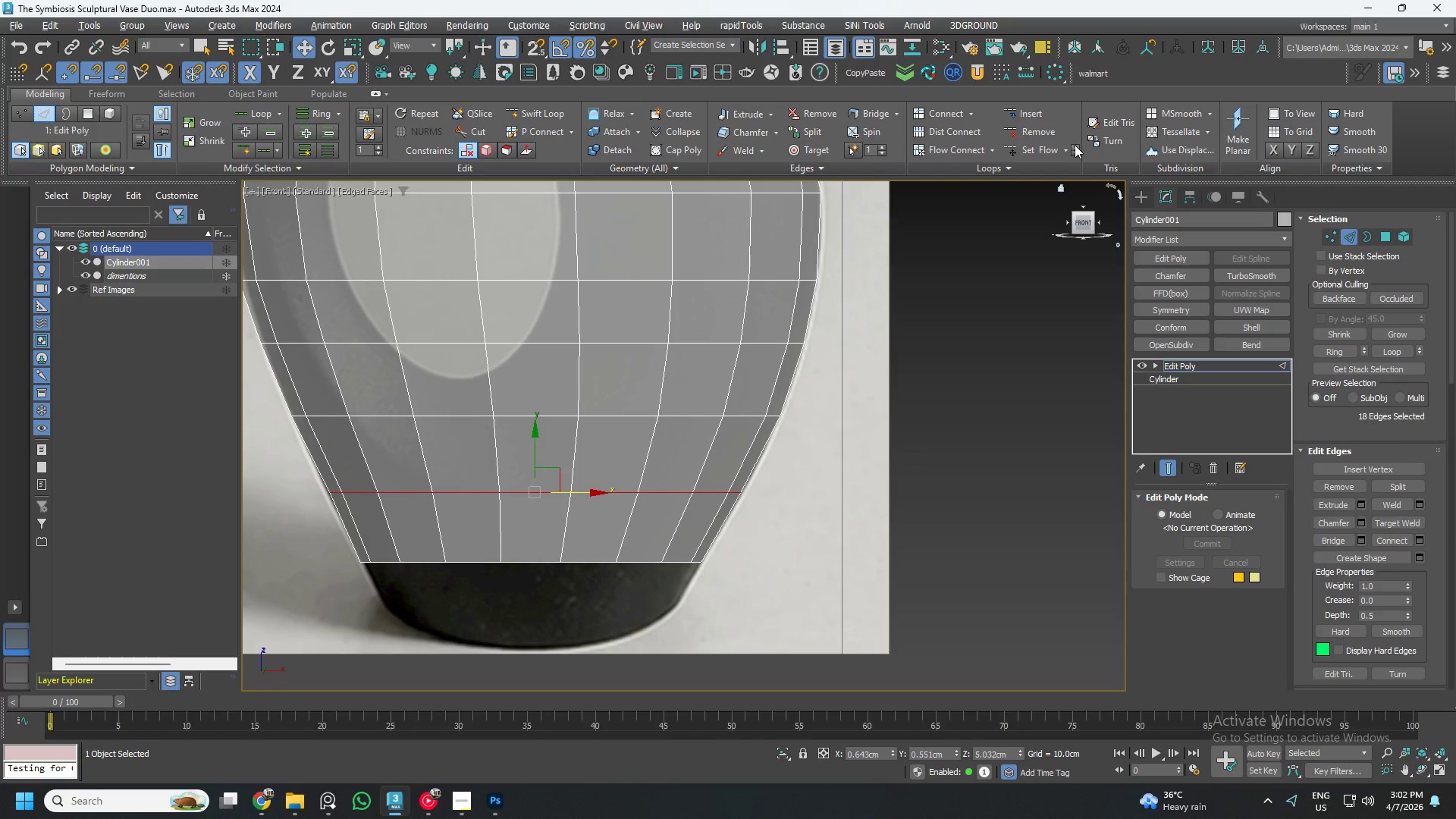 
left_click([1075, 145])
 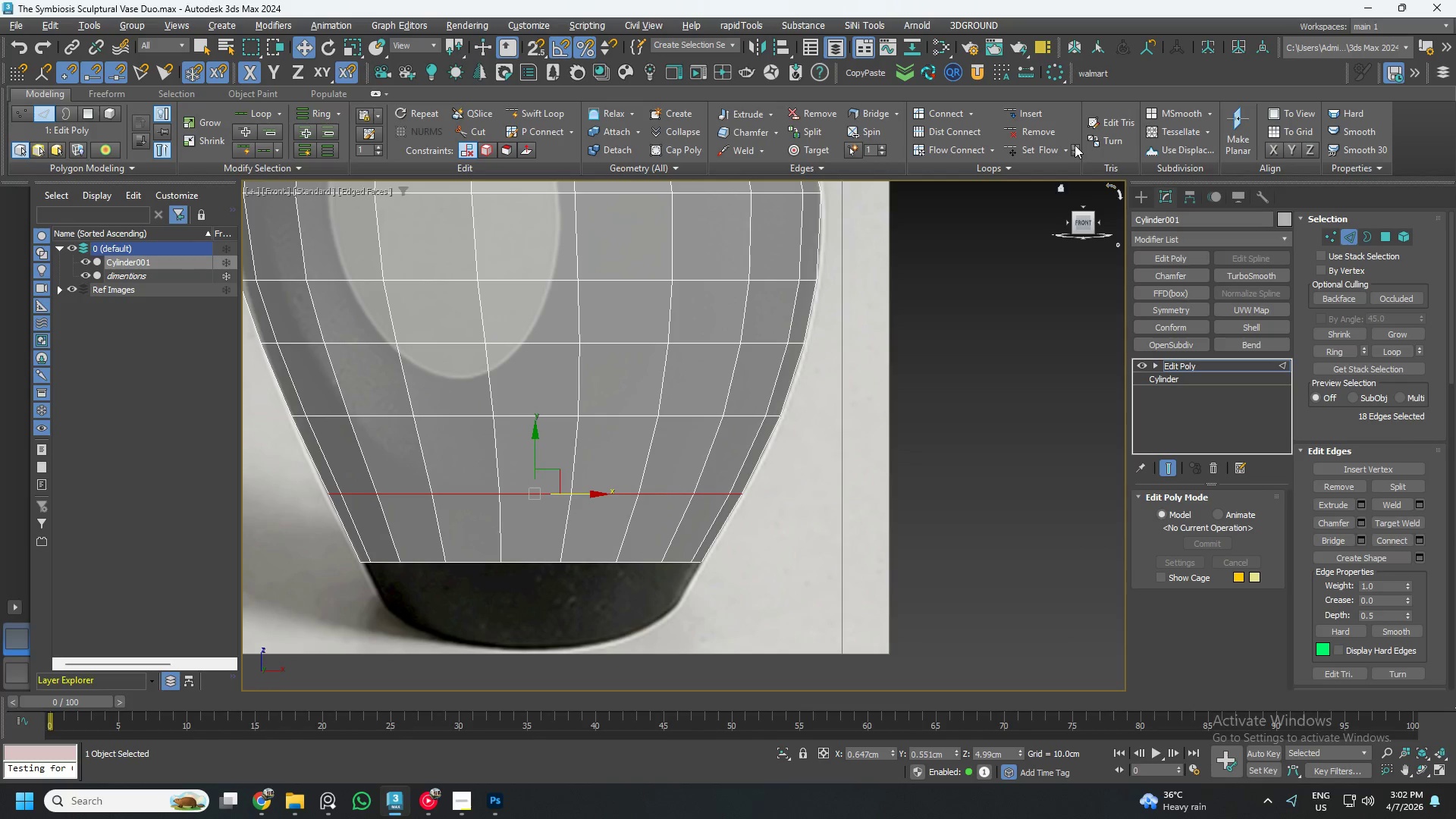 
left_click([1075, 145])
 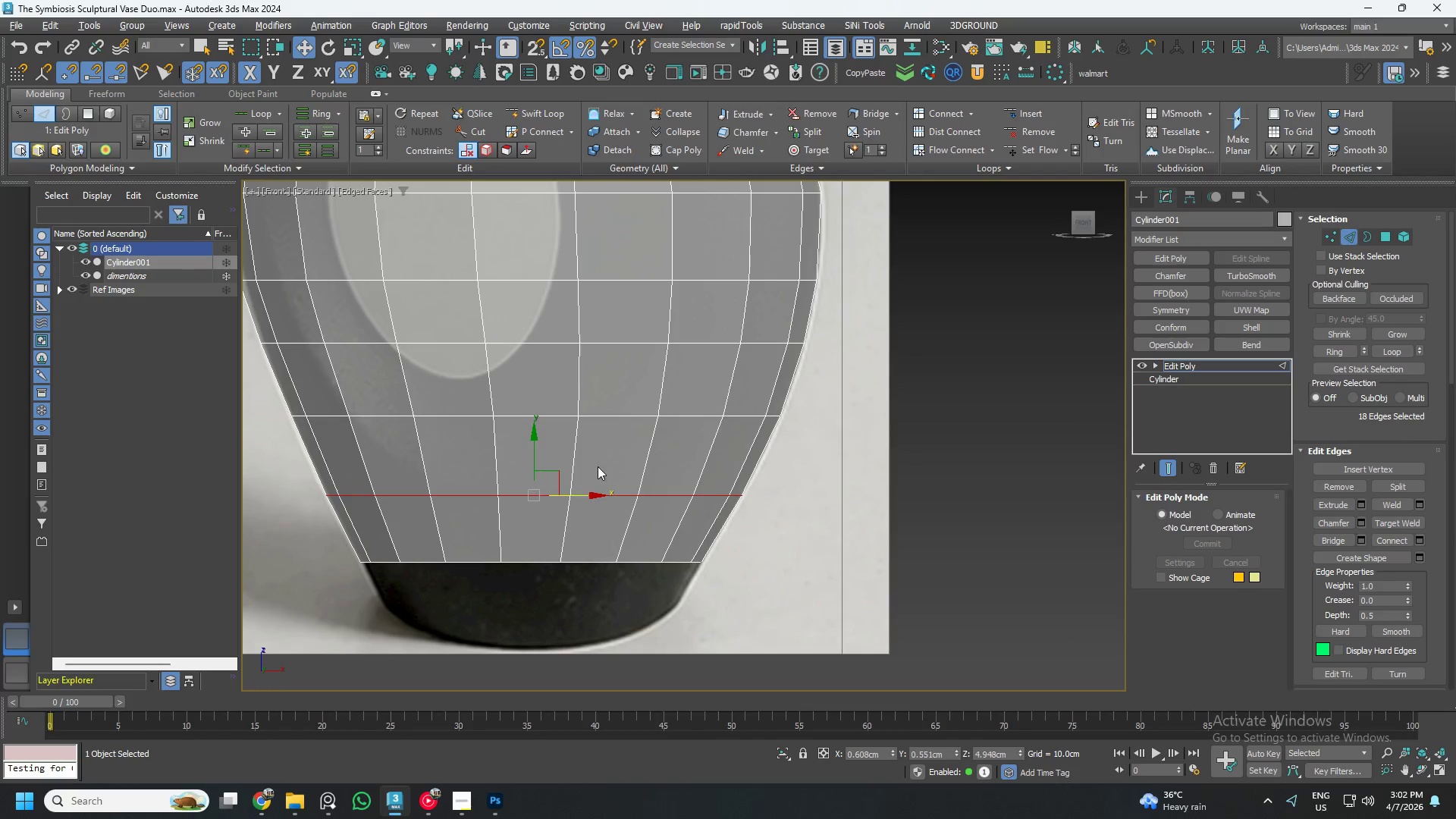 
hold_key(key=ShiftLeft, duration=1.5)
left_click_drag(start_coordinate=[561, 438], to_coordinate=[575, 491])
 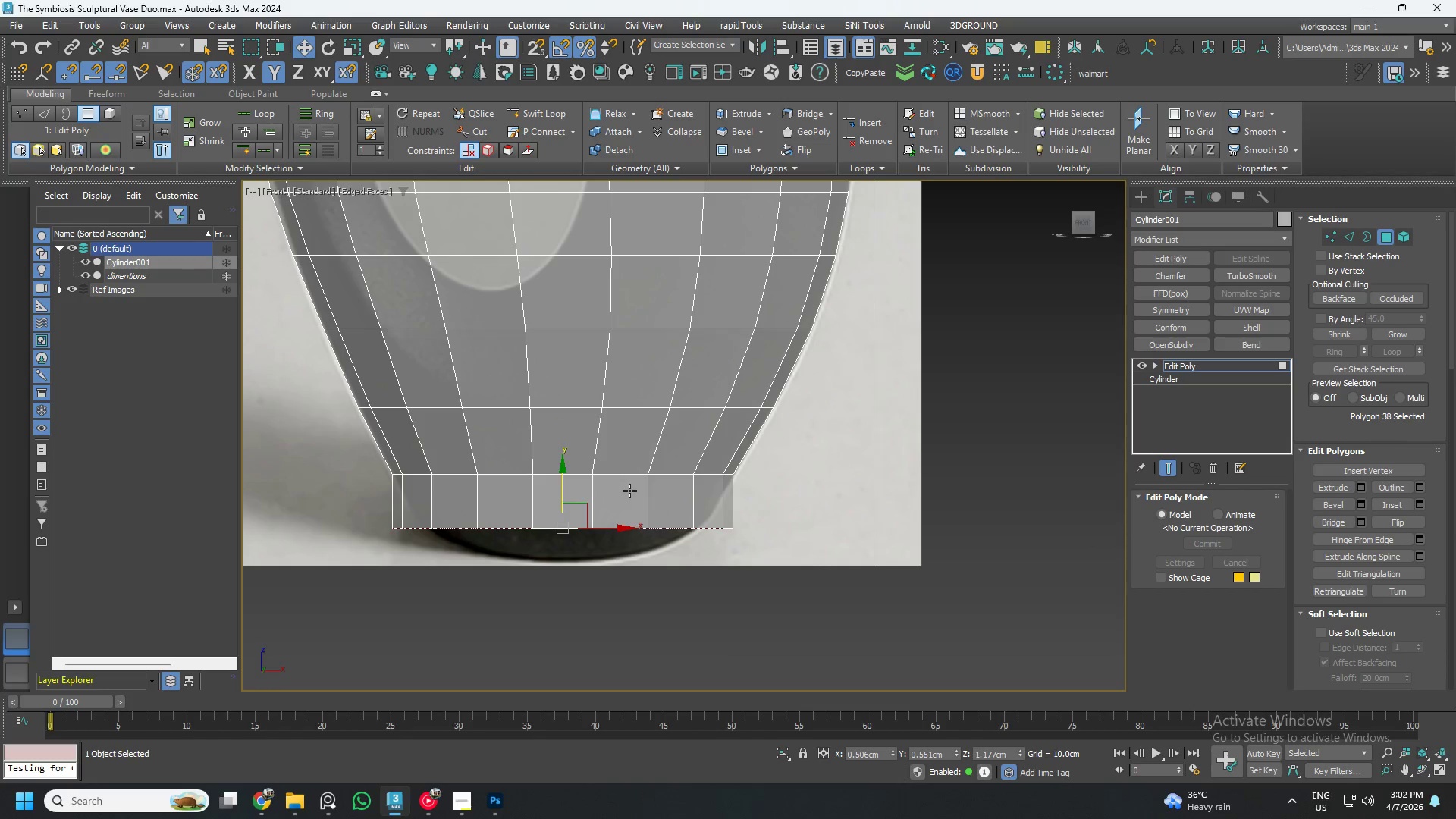 
hold_key(key=ShiftLeft, duration=1.52)
 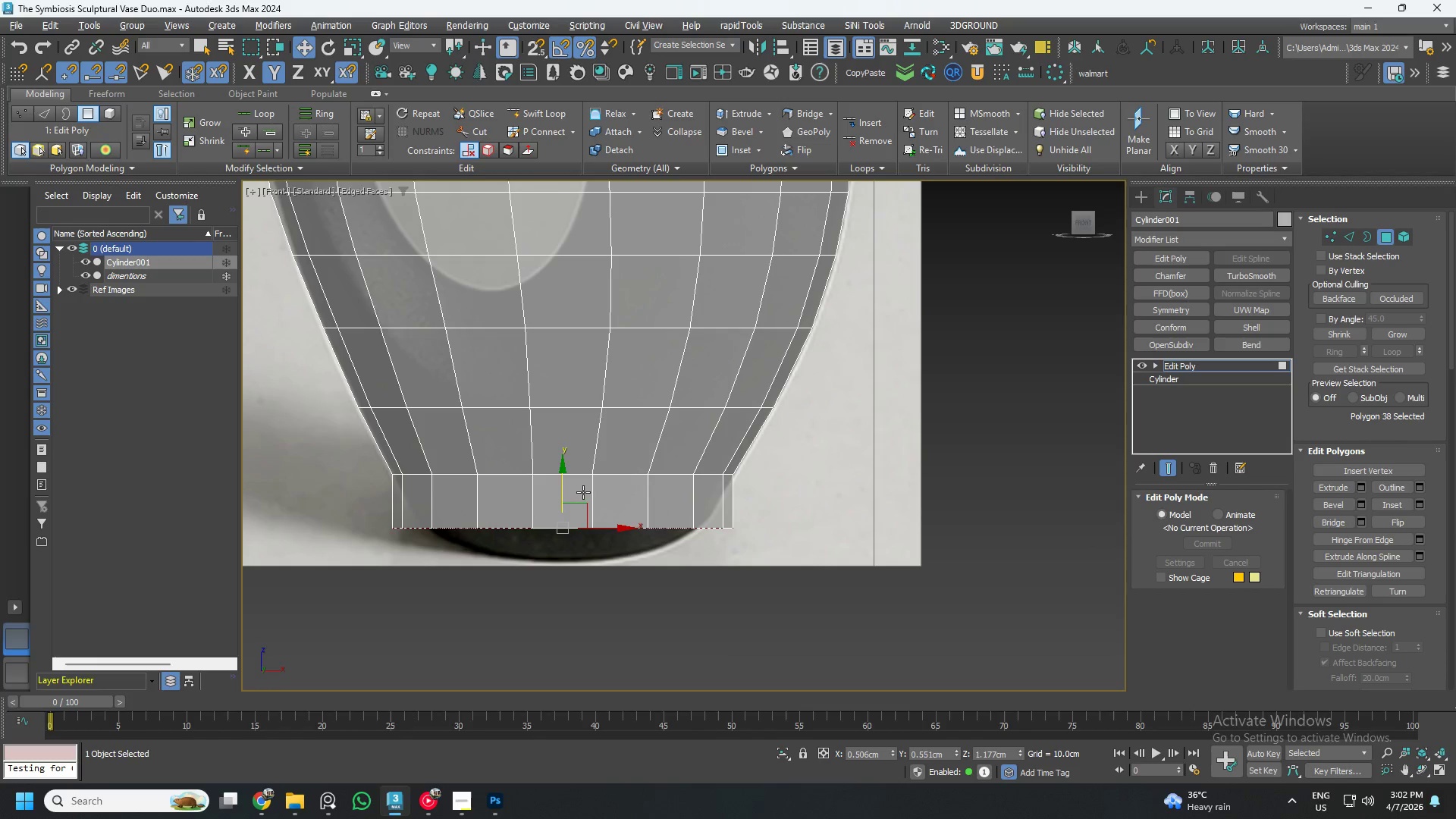 
hold_key(key=ShiftLeft, duration=0.52)
 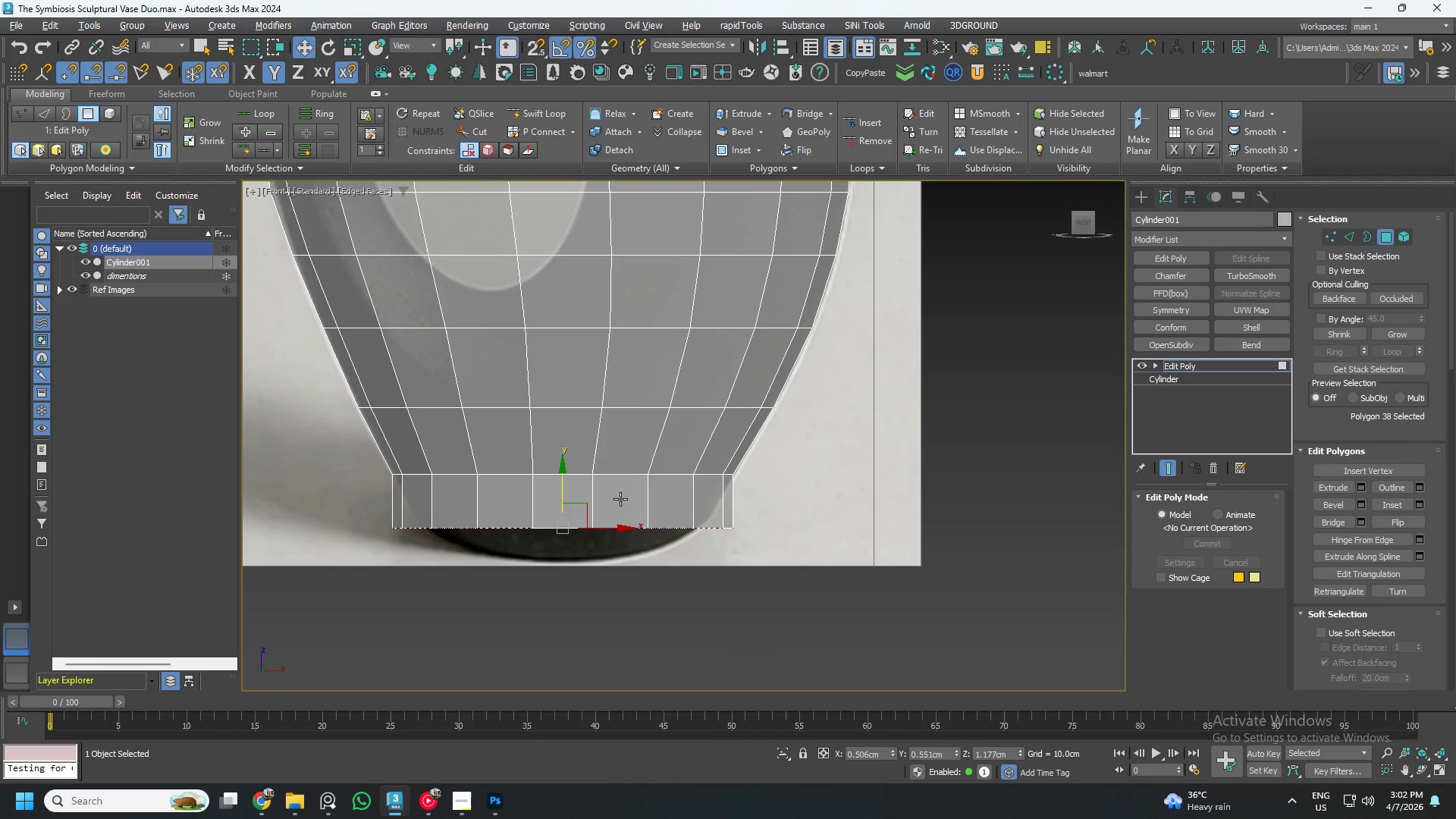 
key(R)
 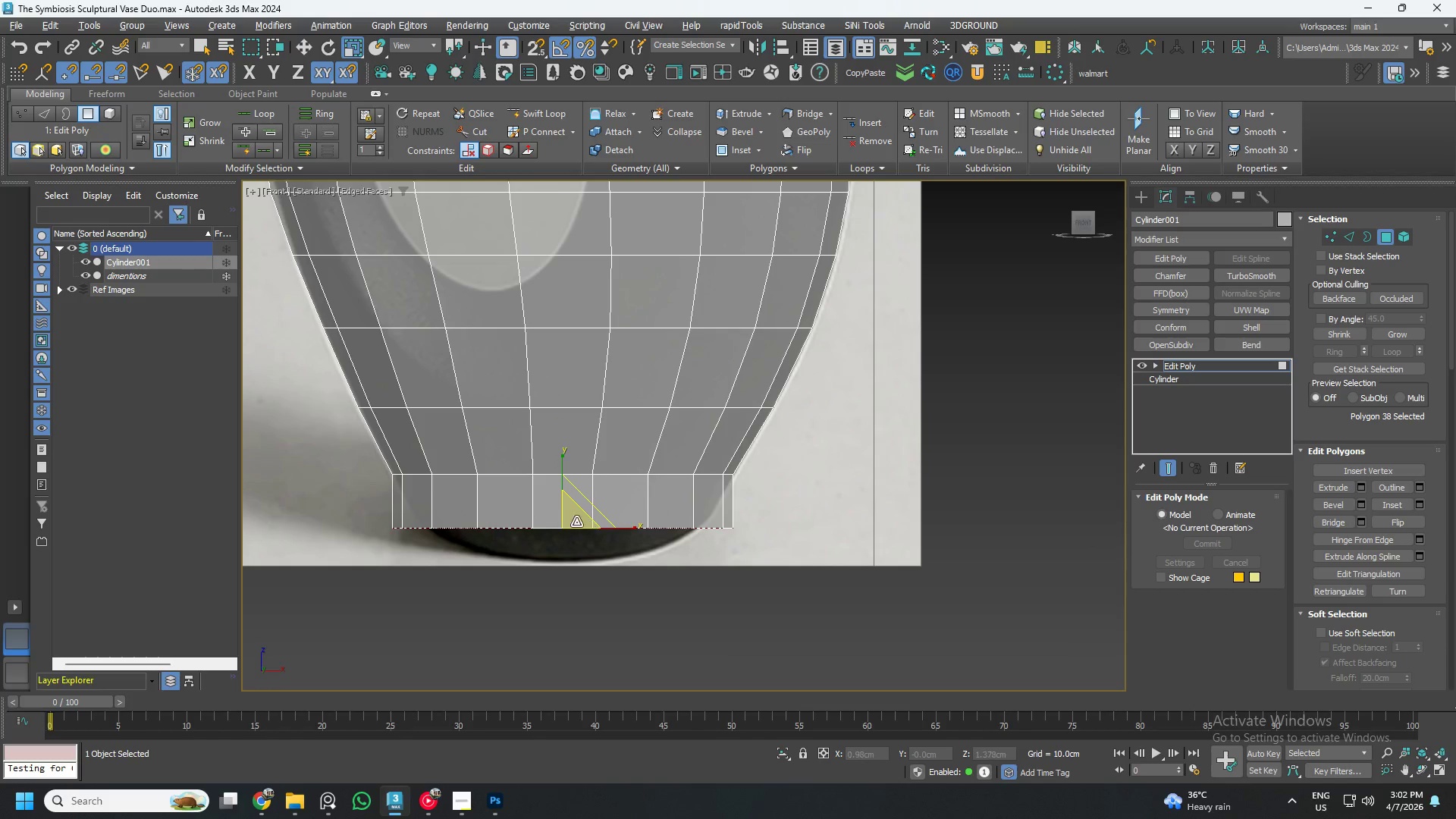 
left_click_drag(start_coordinate=[572, 519], to_coordinate=[582, 540])
 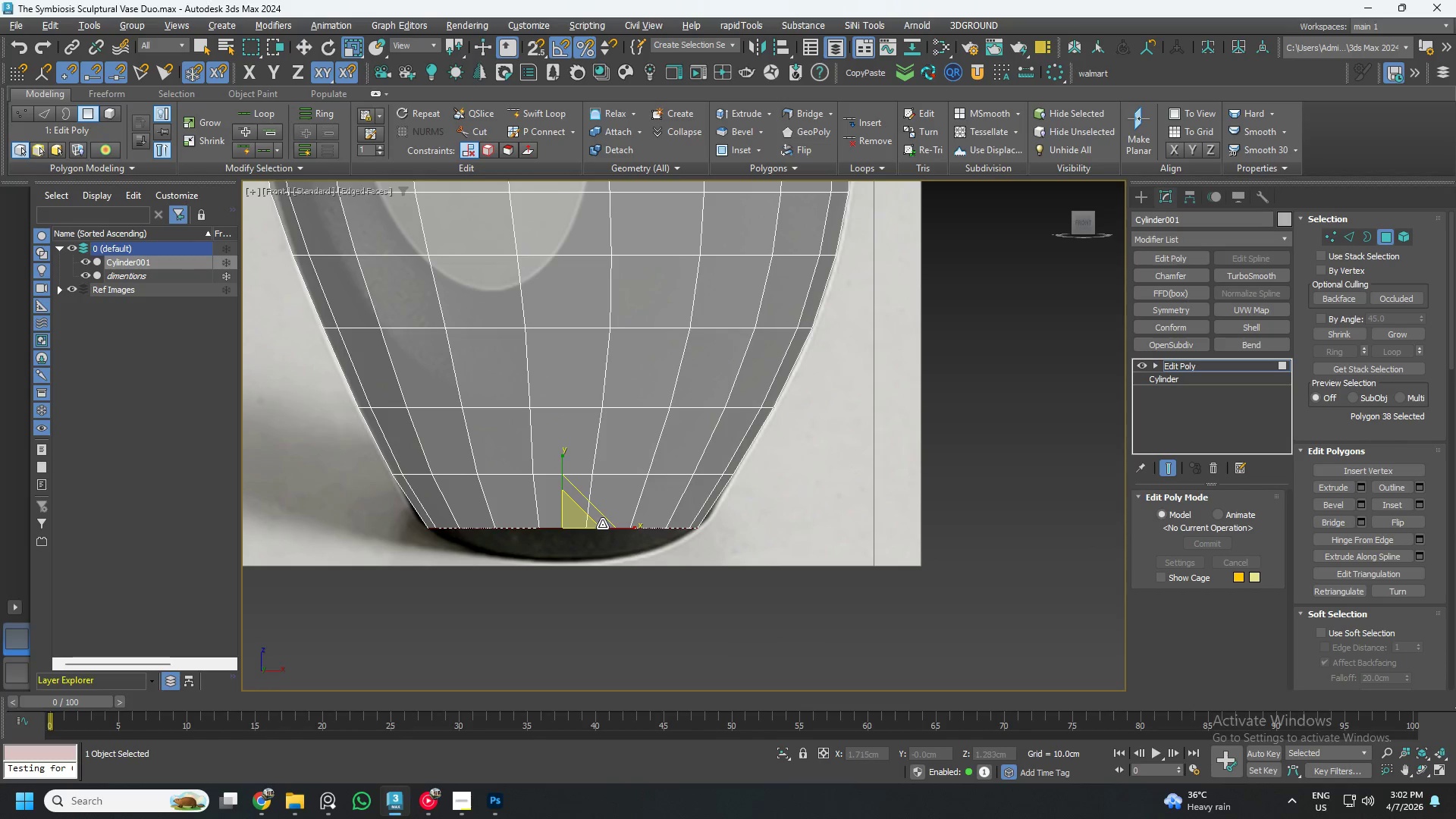 
scroll: coordinate [595, 526], scroll_direction: up, amount: 1.0
 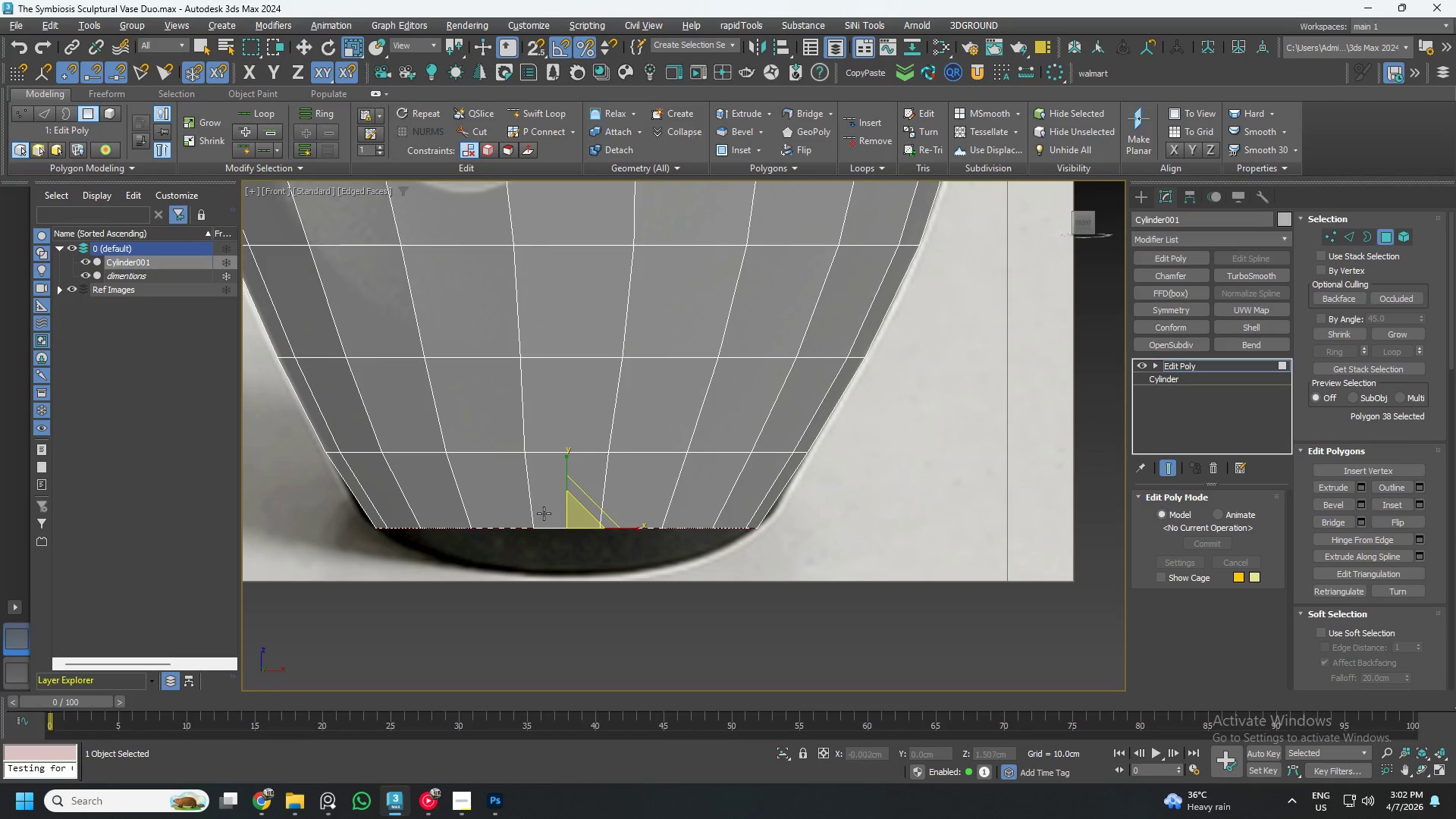 
key(W)
 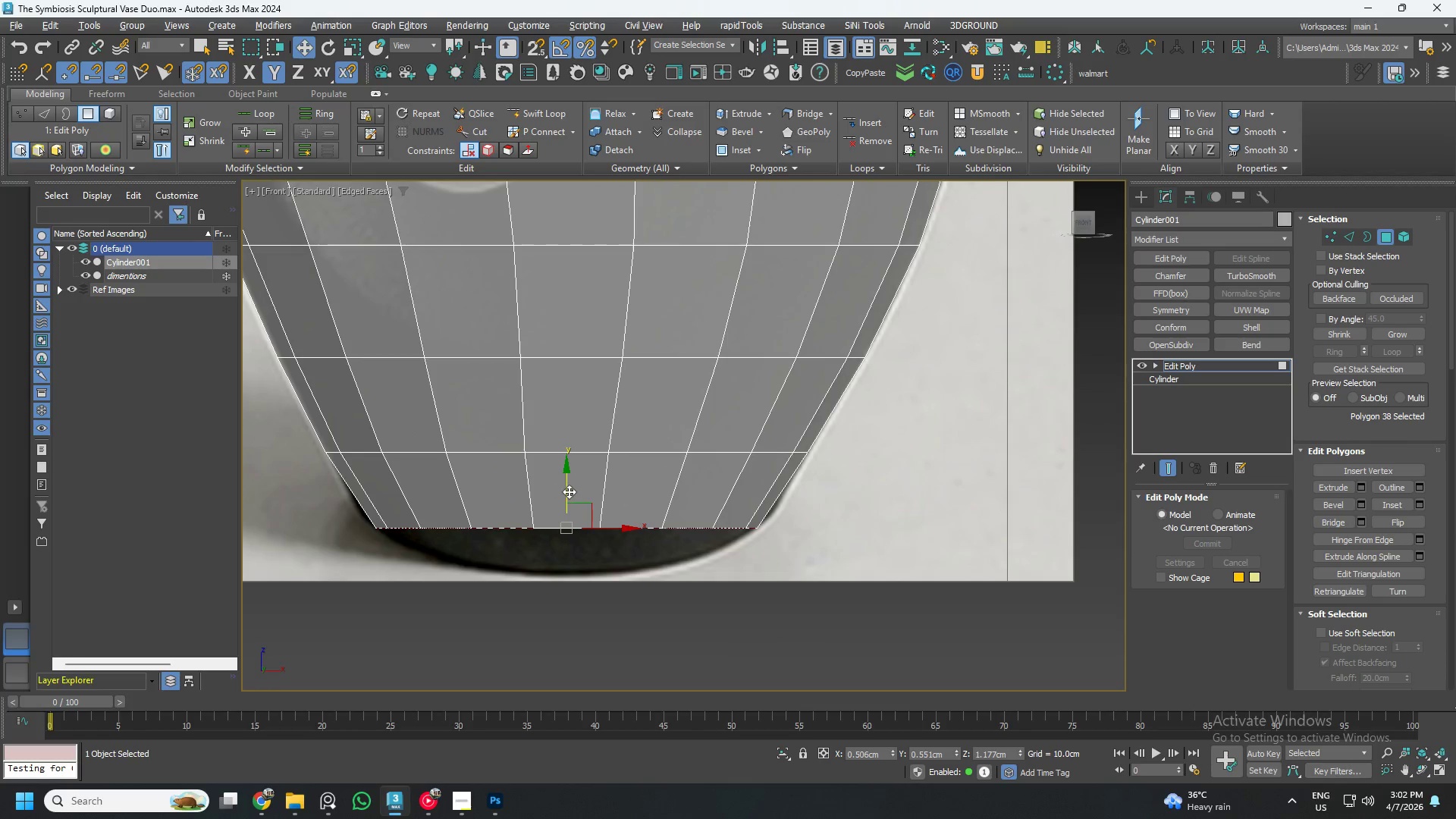 
left_click_drag(start_coordinate=[569, 491], to_coordinate=[573, 478])
 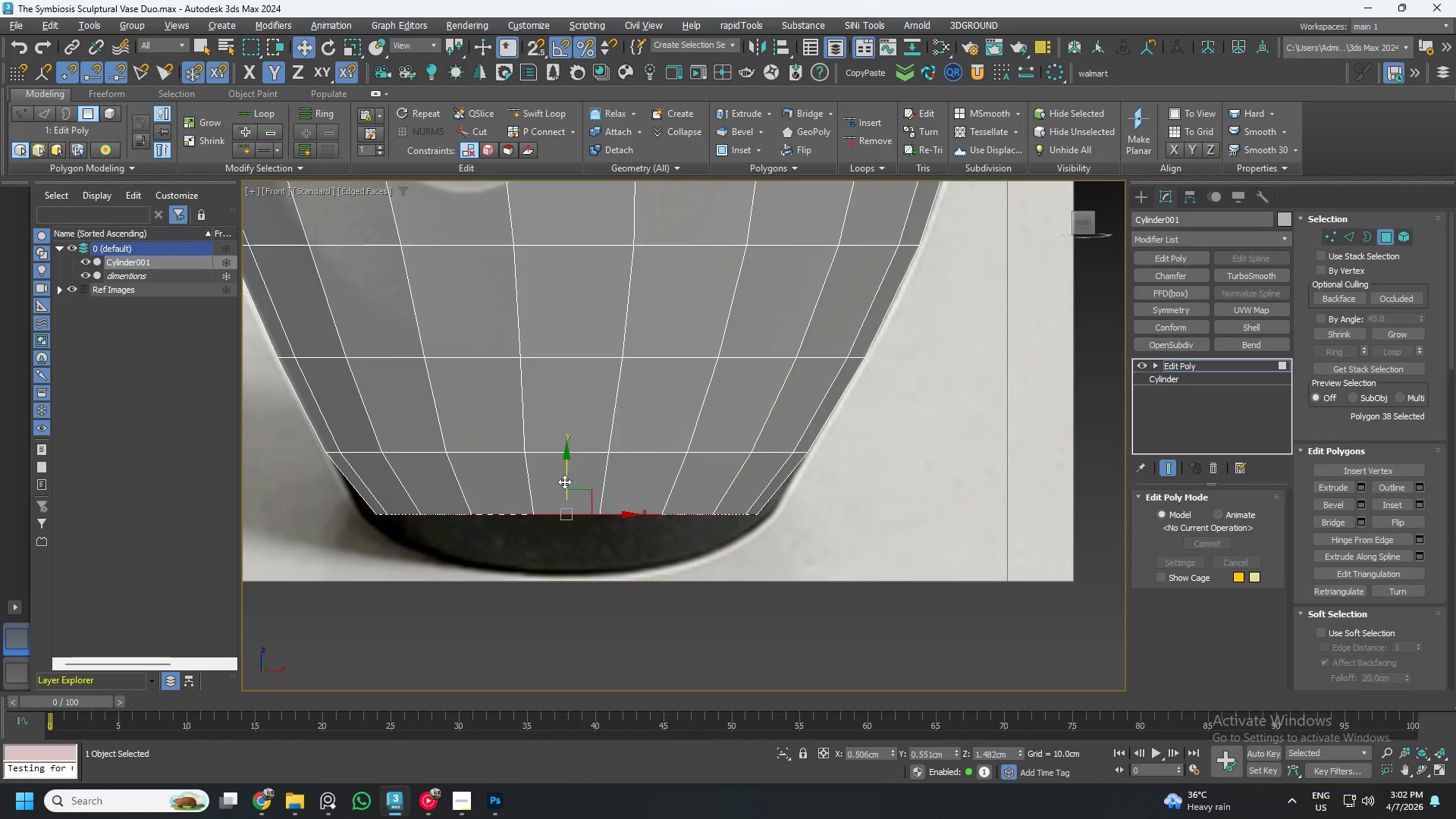 
key(R)
 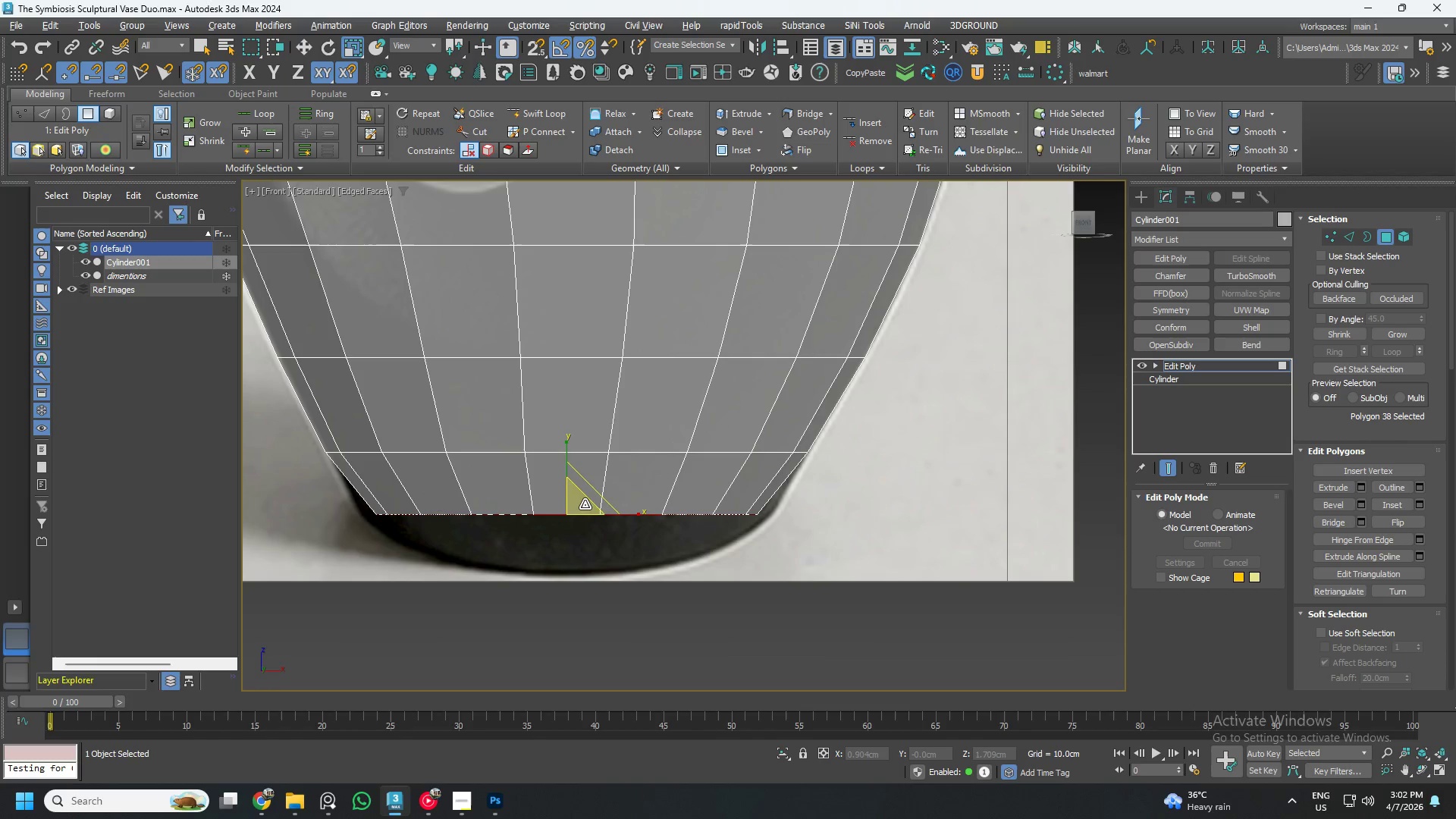 
left_click_drag(start_coordinate=[585, 504], to_coordinate=[582, 500])
 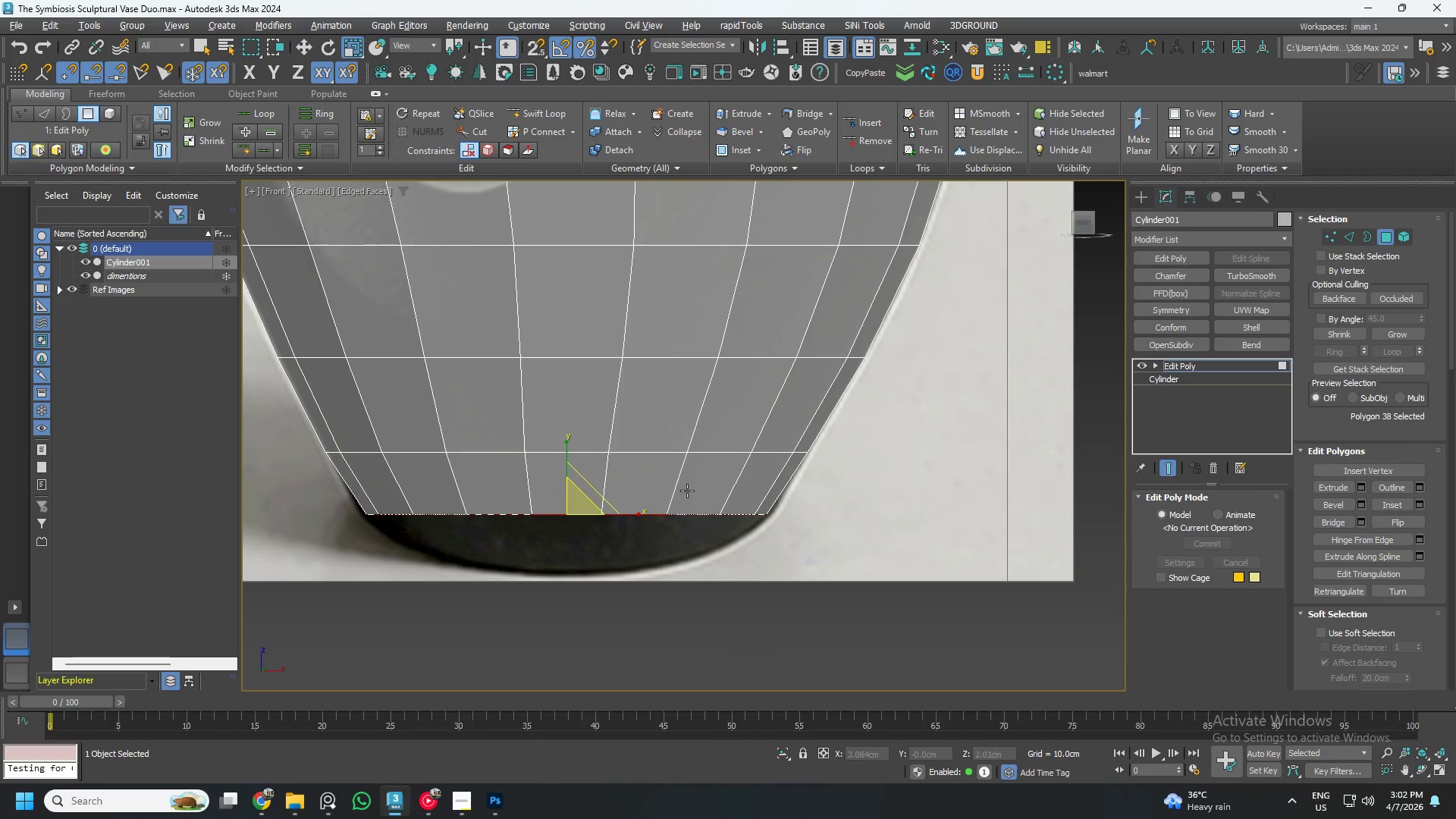 
hold_key(key=AltLeft, duration=0.42)
 